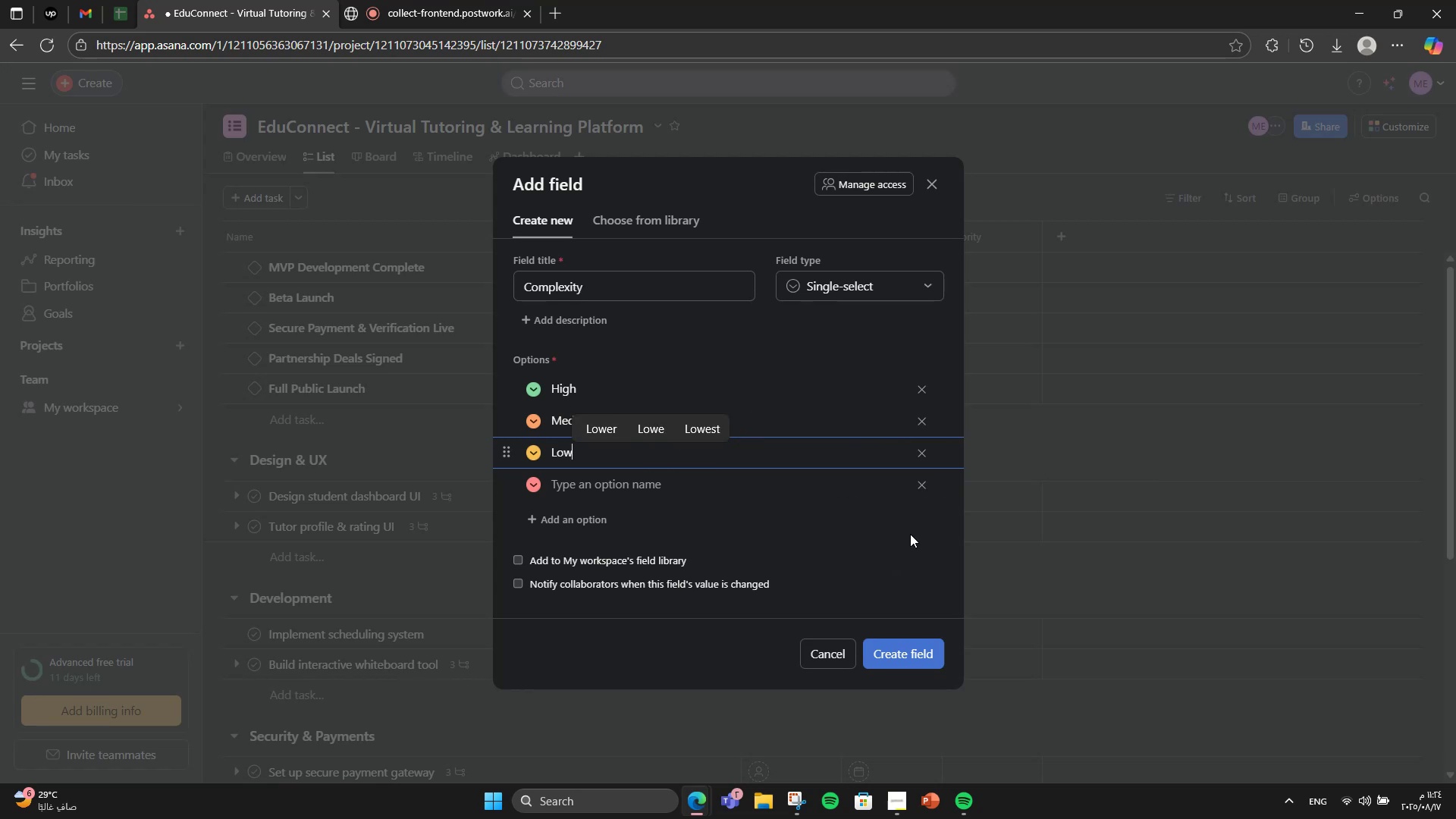 
left_click([920, 490])
 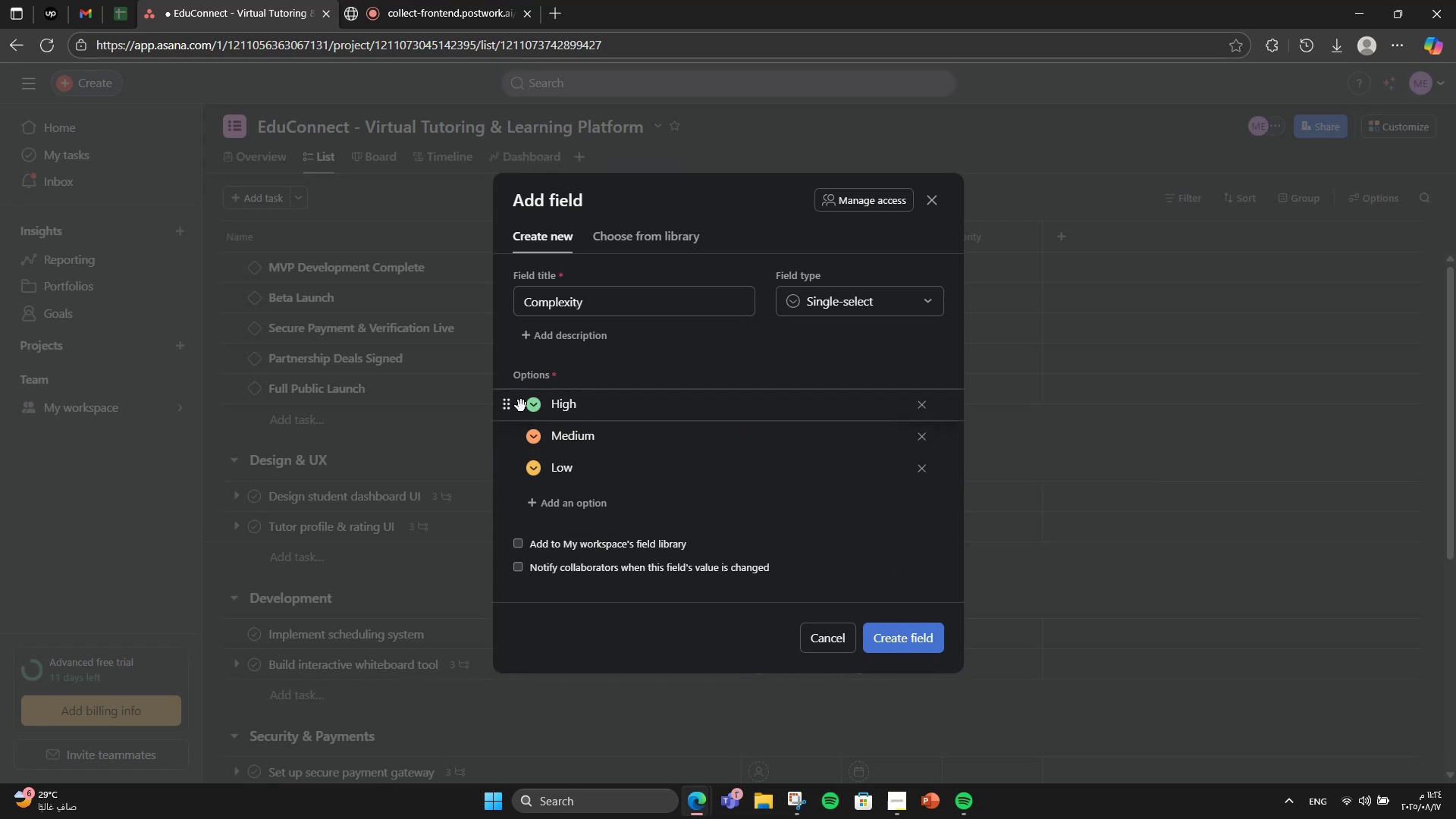 
left_click([533, 407])
 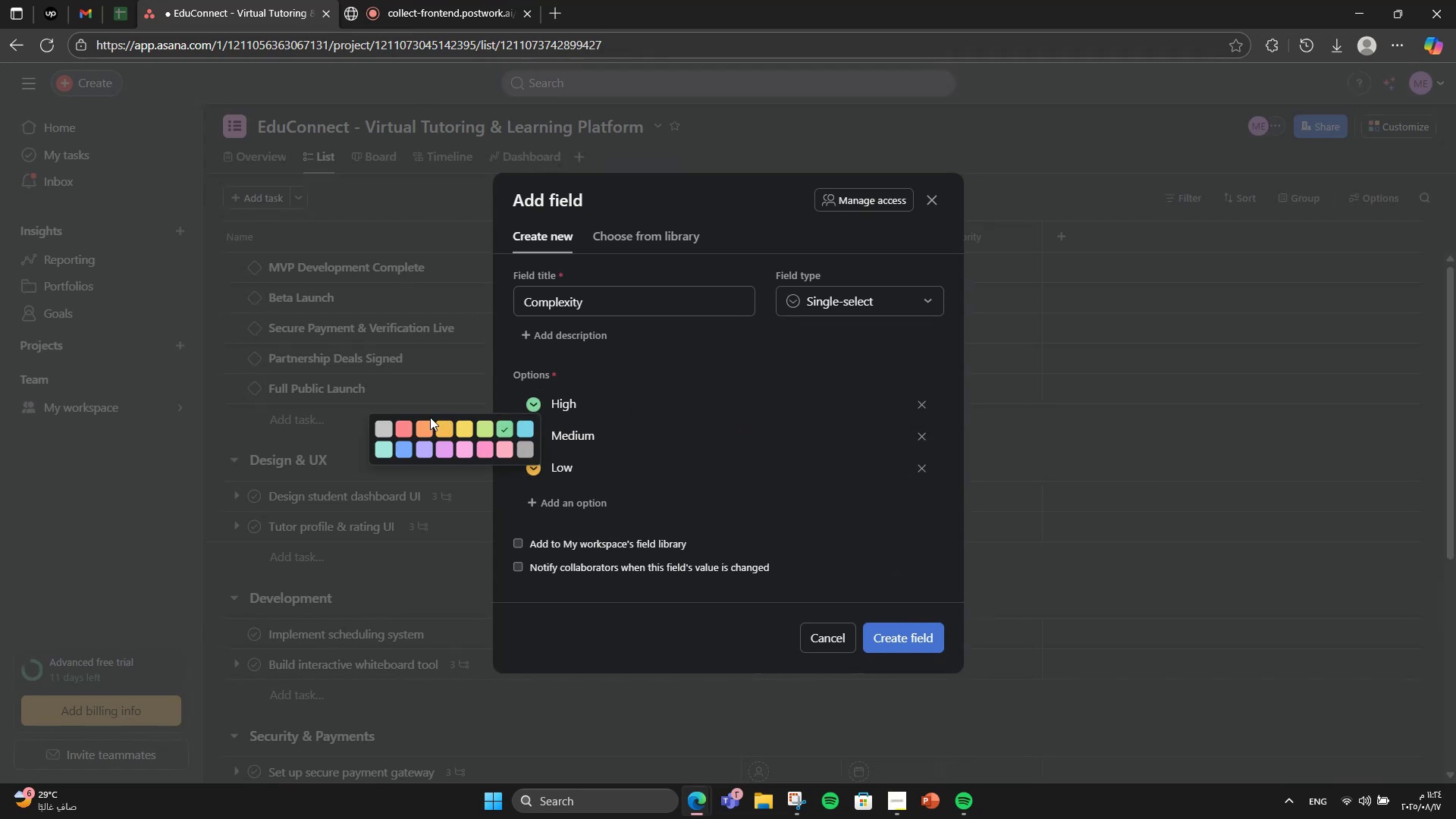 
left_click([395, 428])
 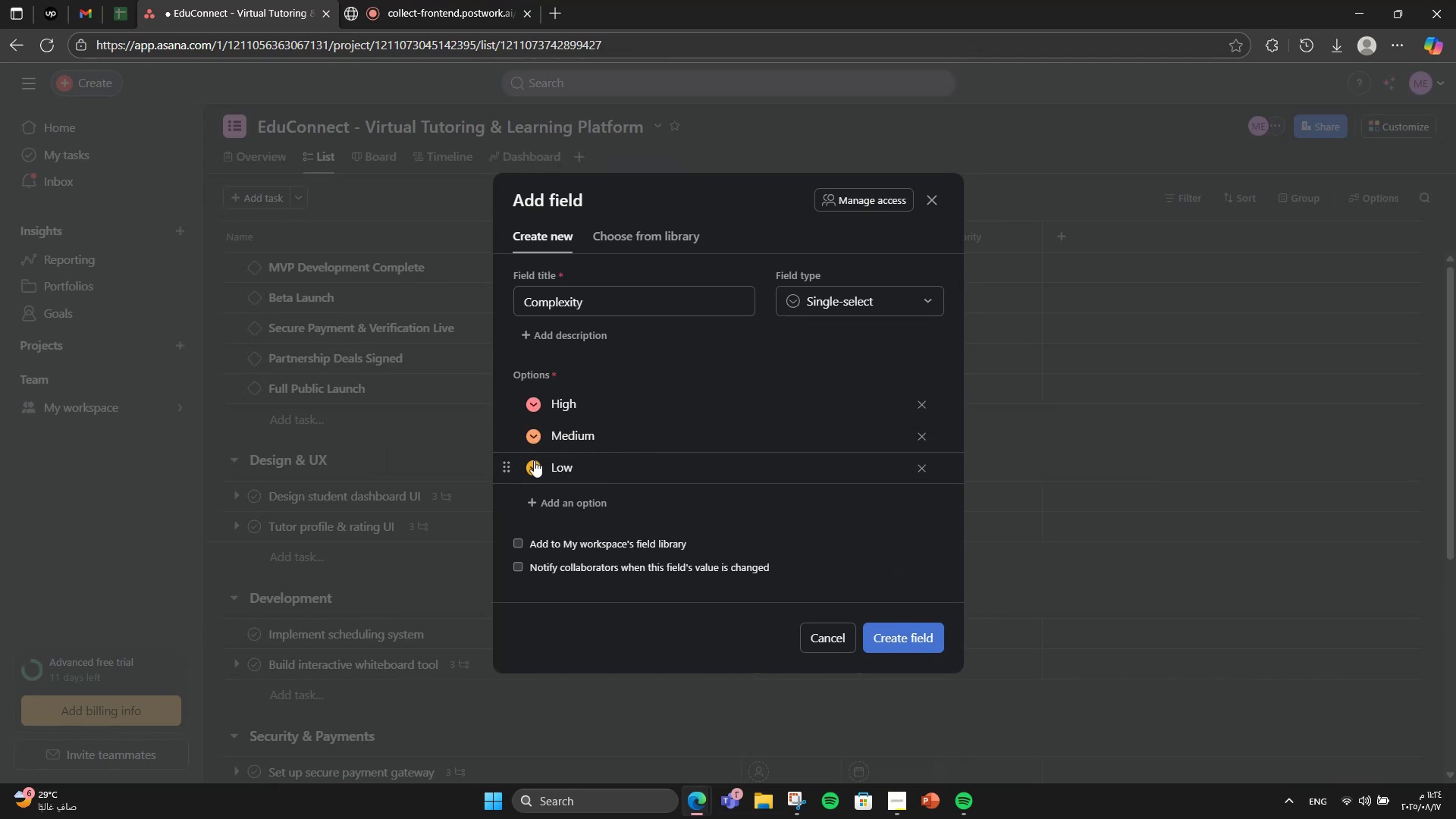 
left_click([538, 463])
 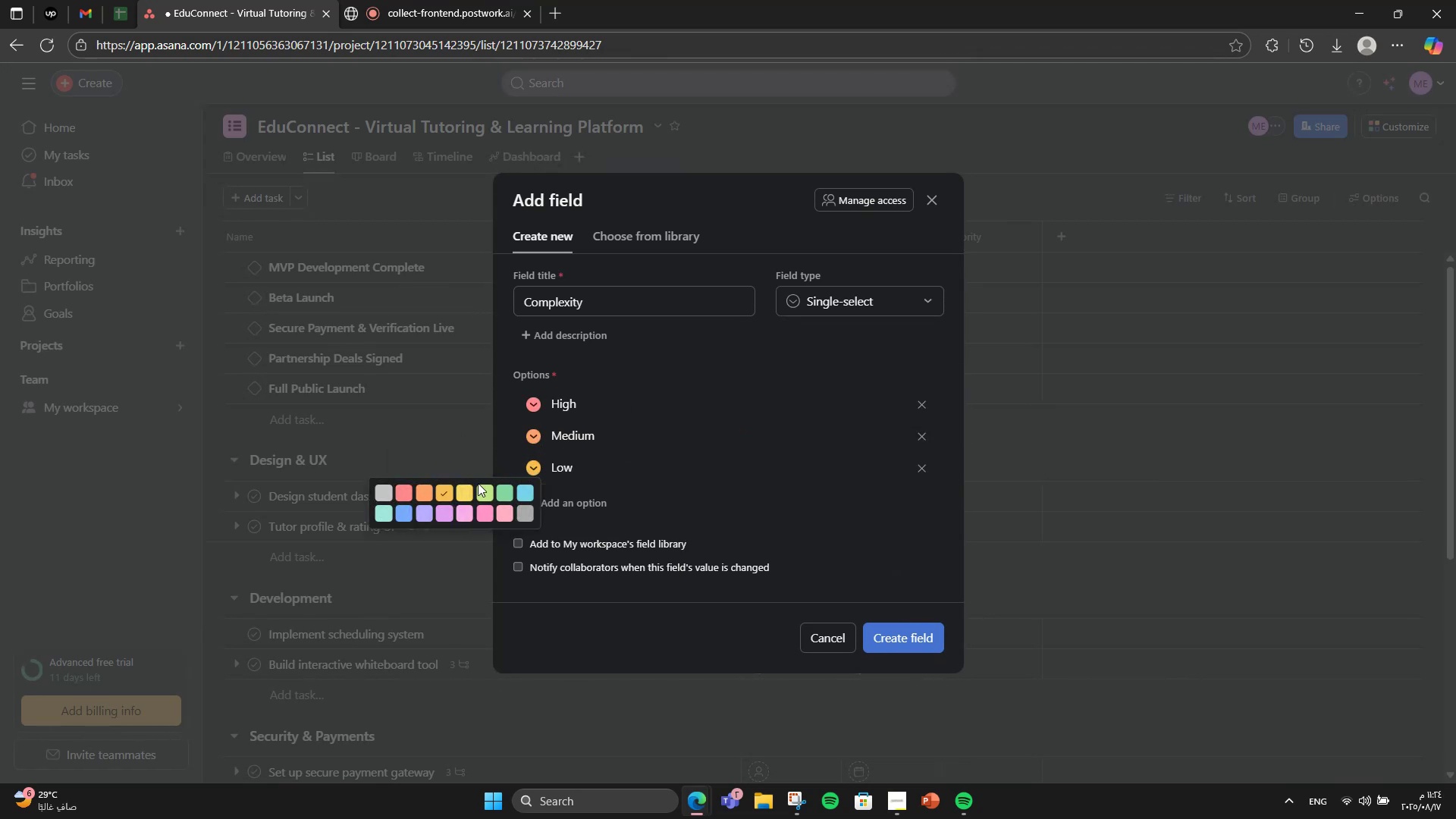 
left_click([458, 490])
 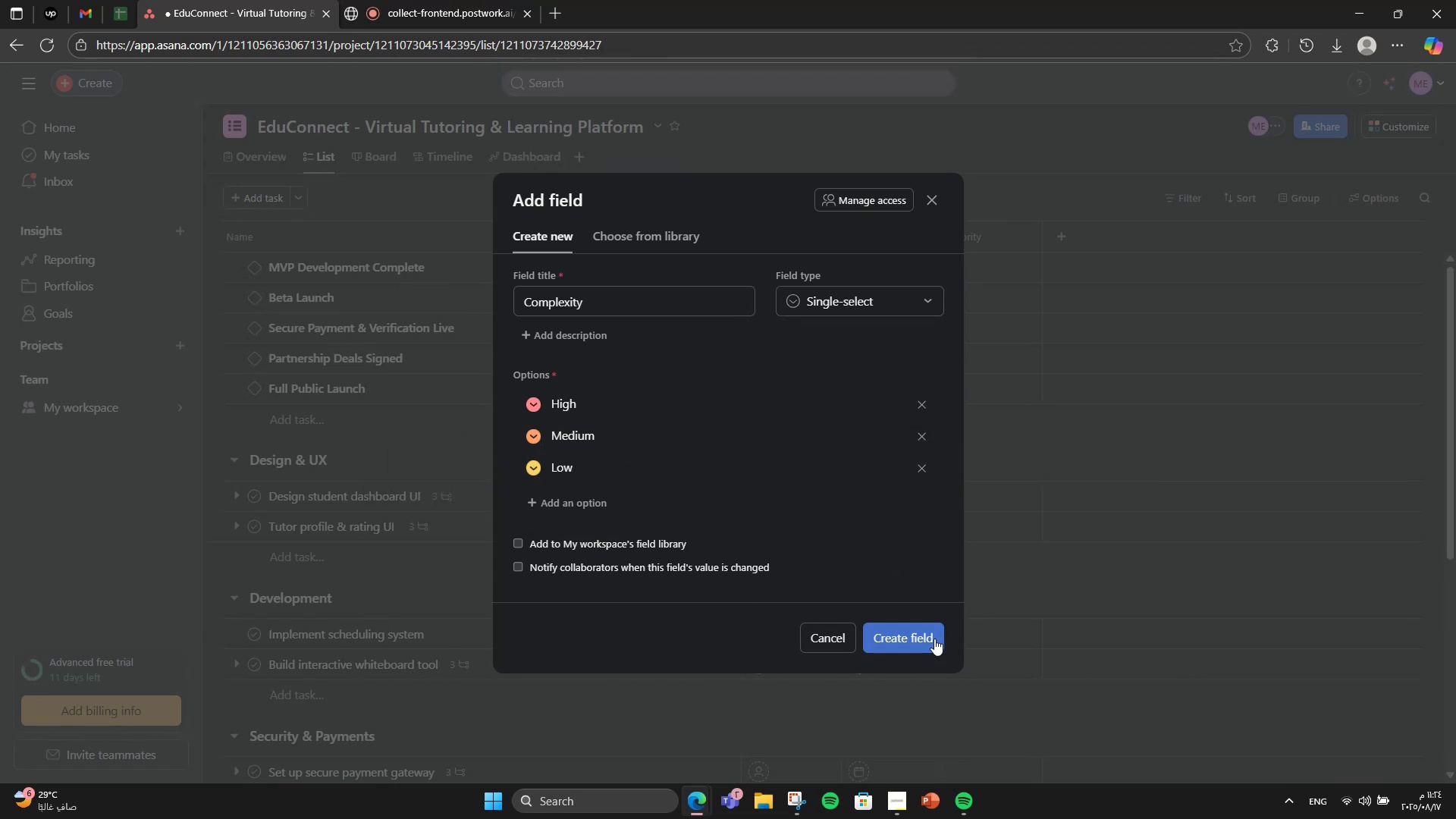 
left_click([934, 639])
 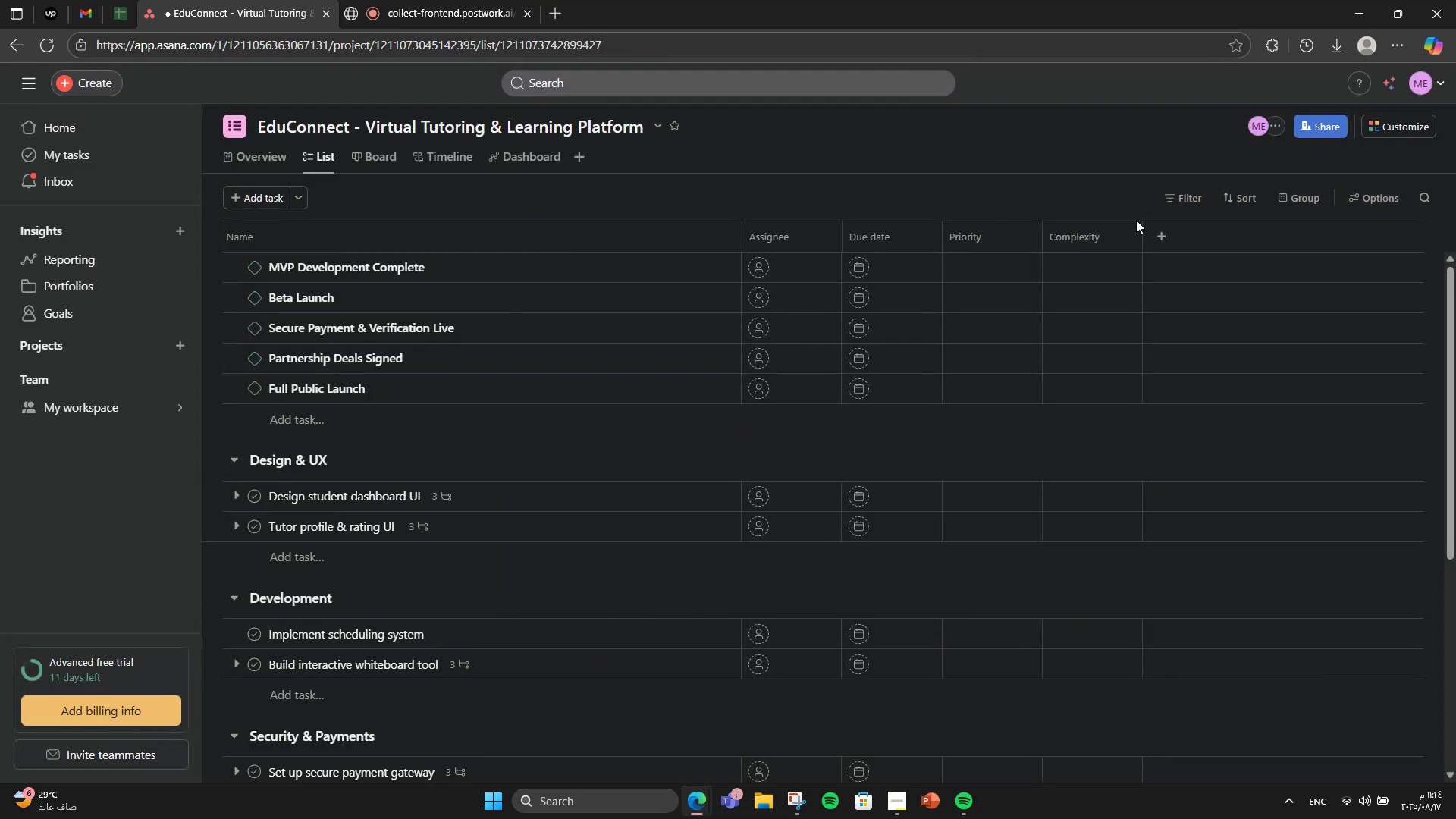 
left_click([1165, 244])
 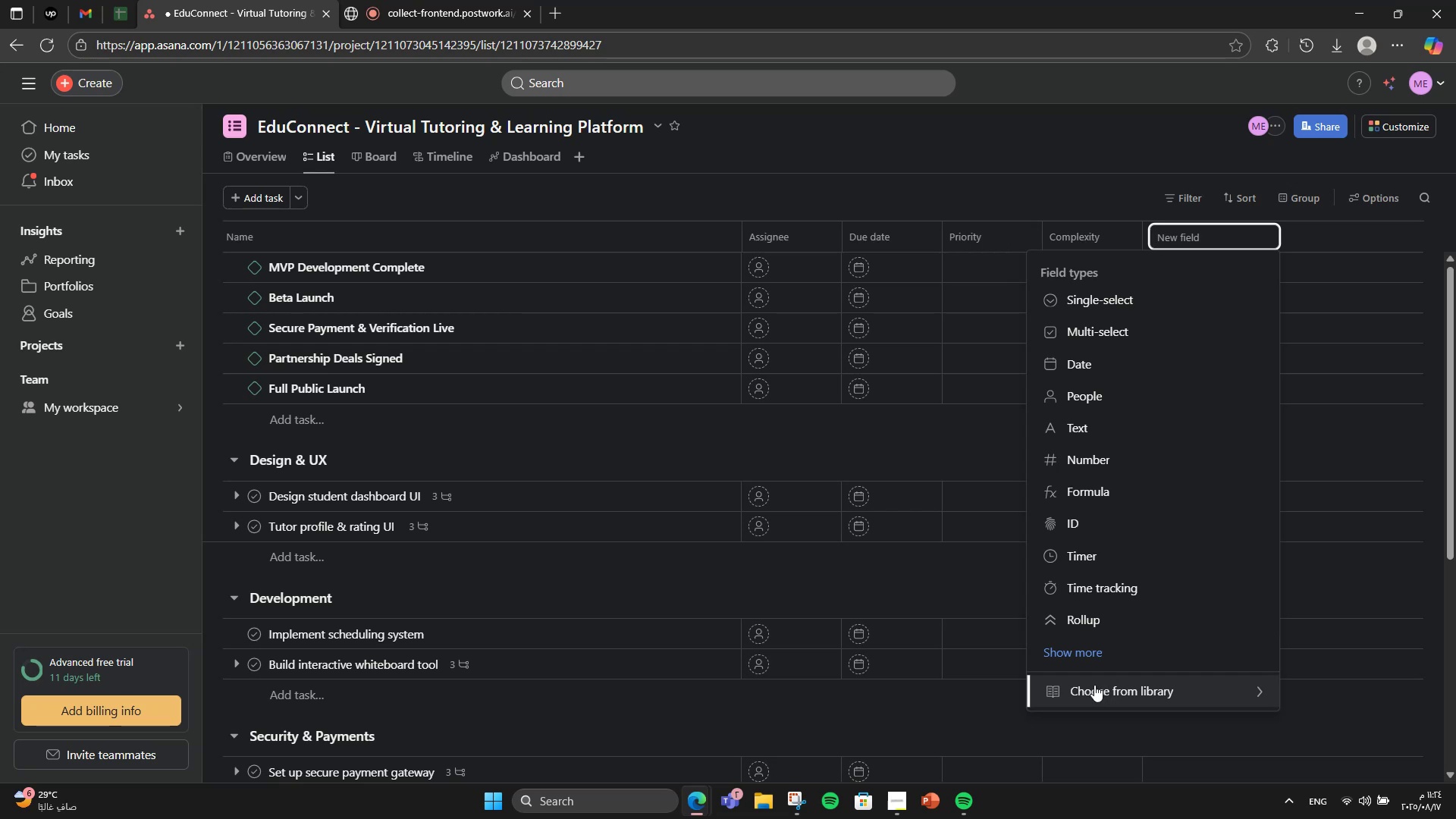 
wait(5.65)
 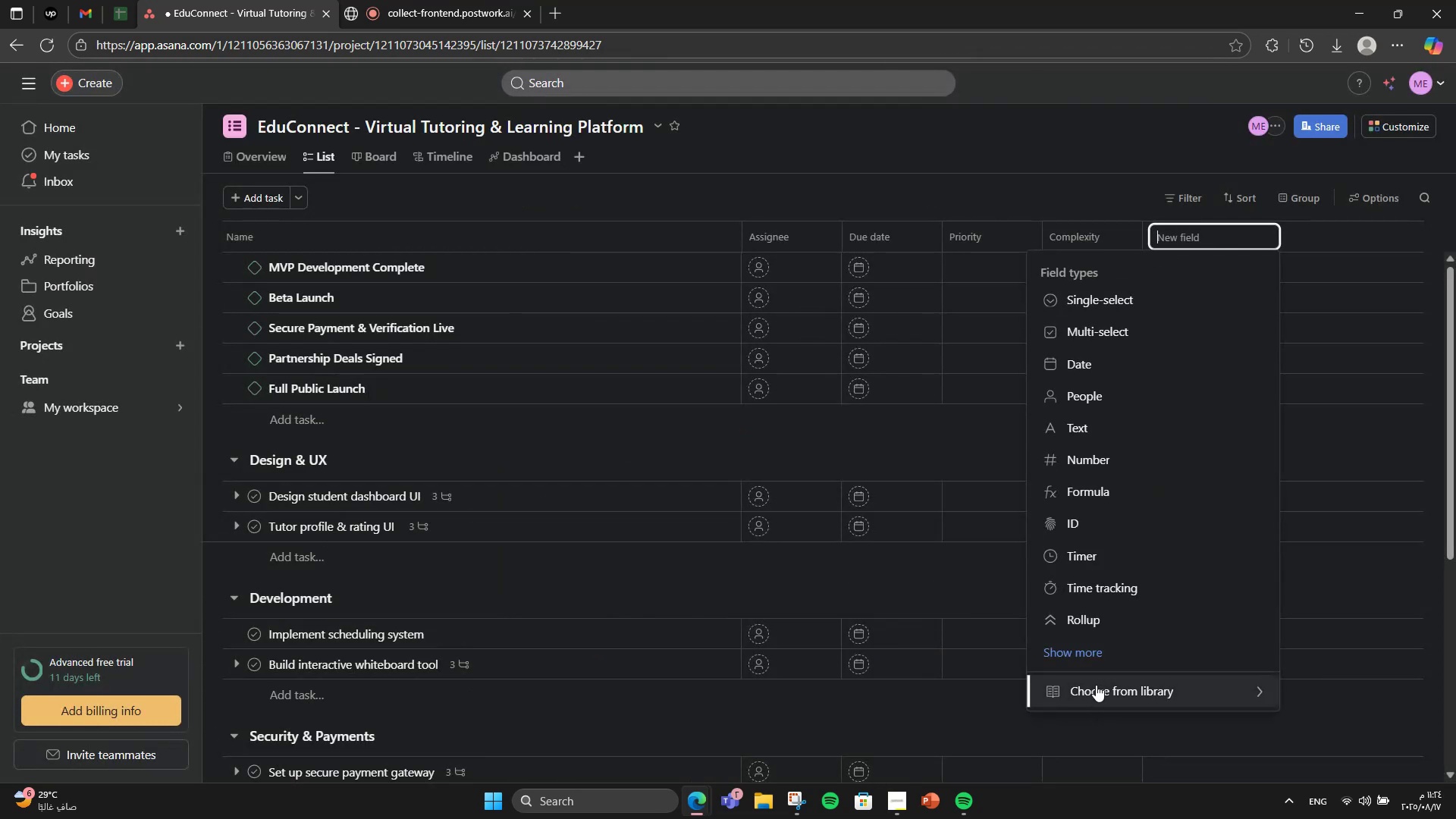 
left_click([1094, 685])
 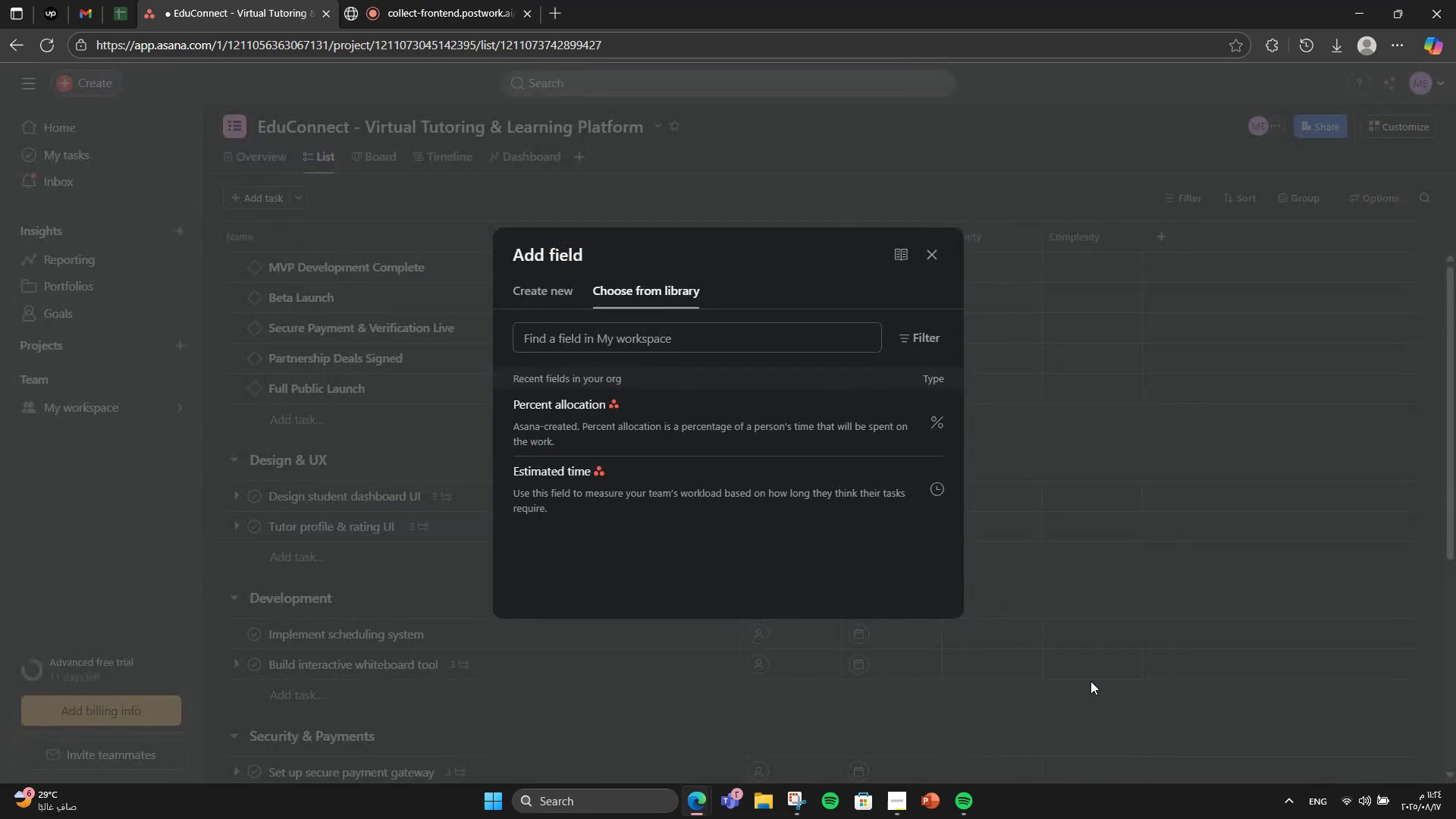 
wait(6.58)
 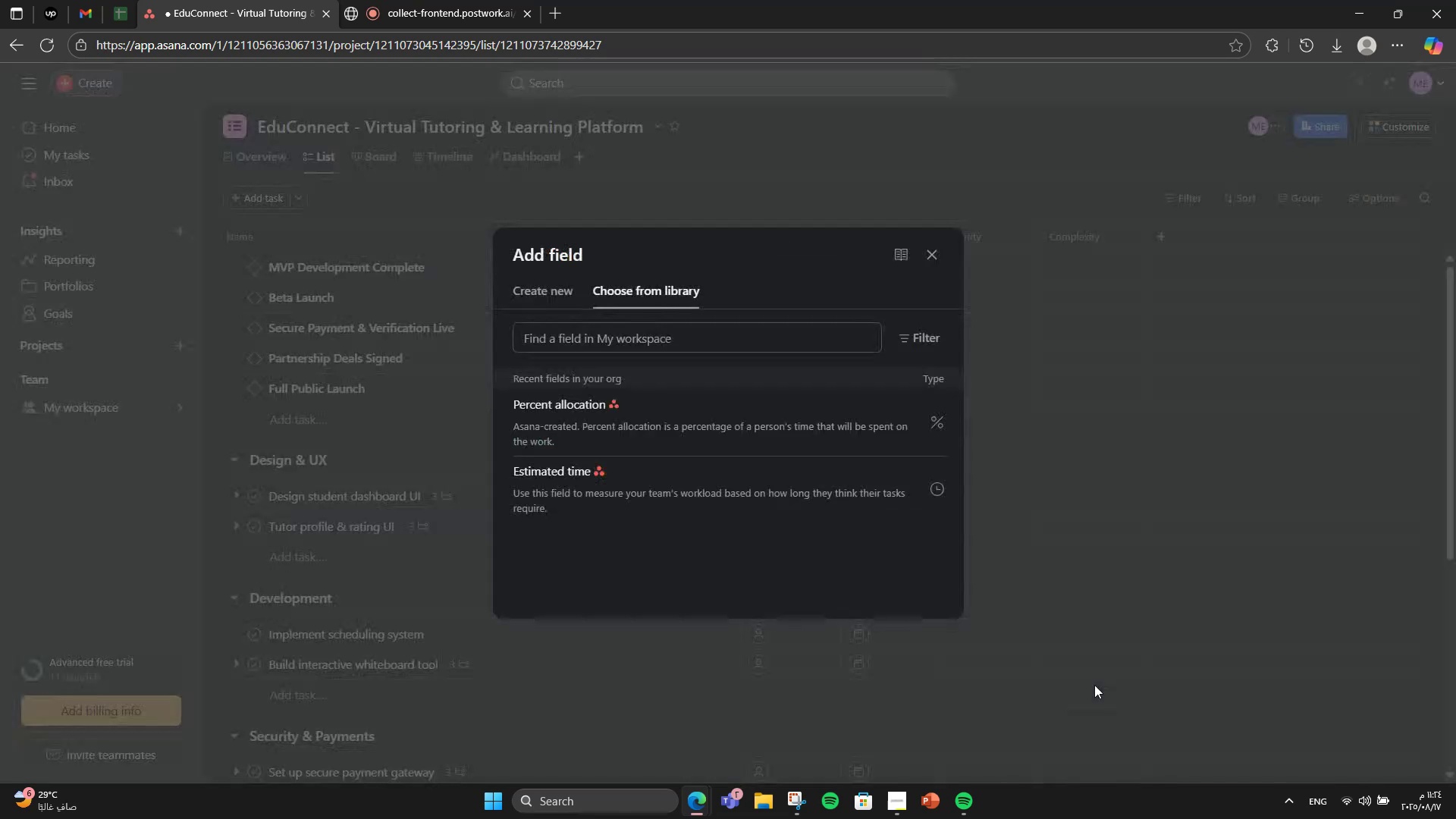 
left_click([770, 502])
 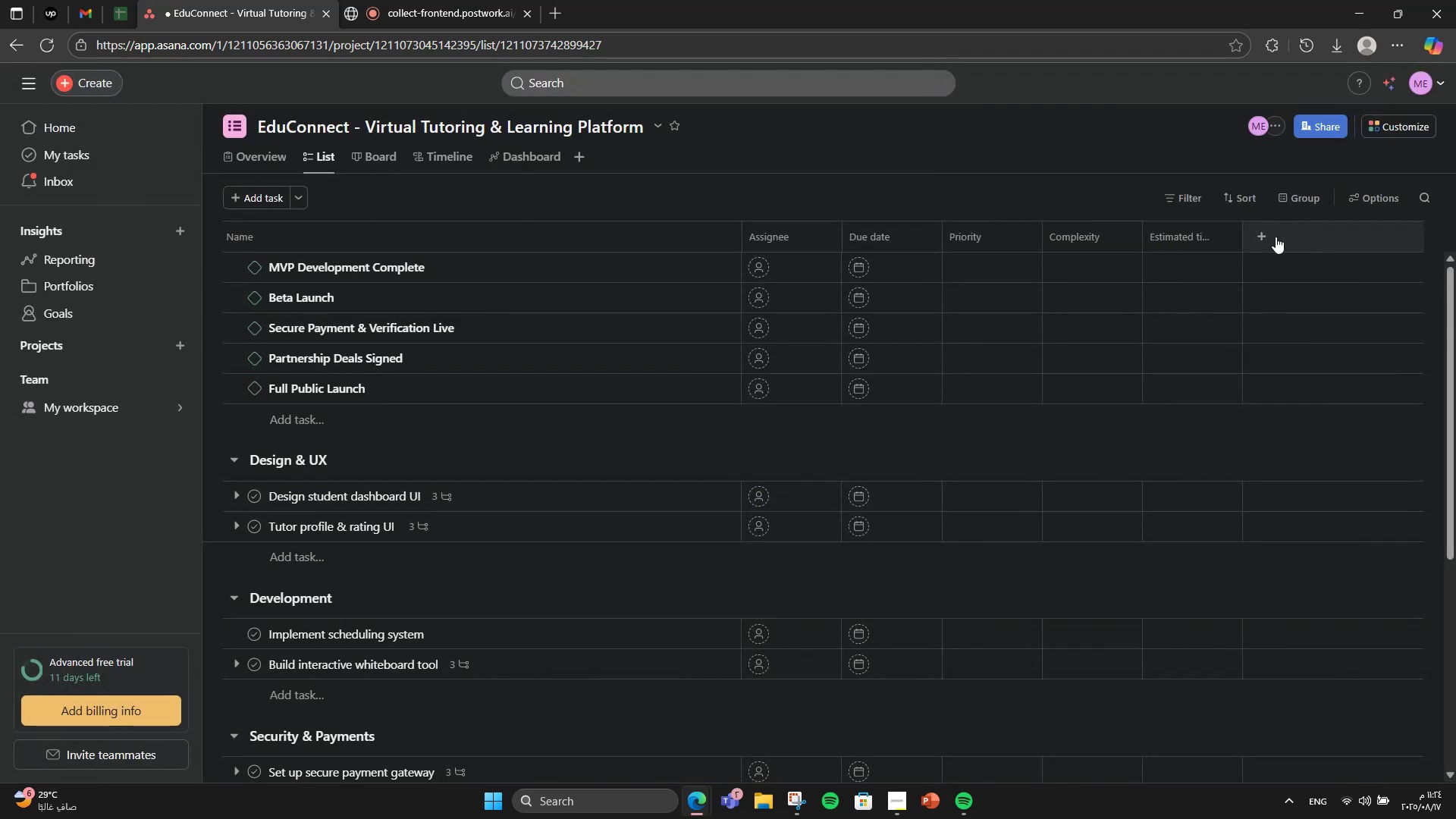 
left_click([1259, 234])
 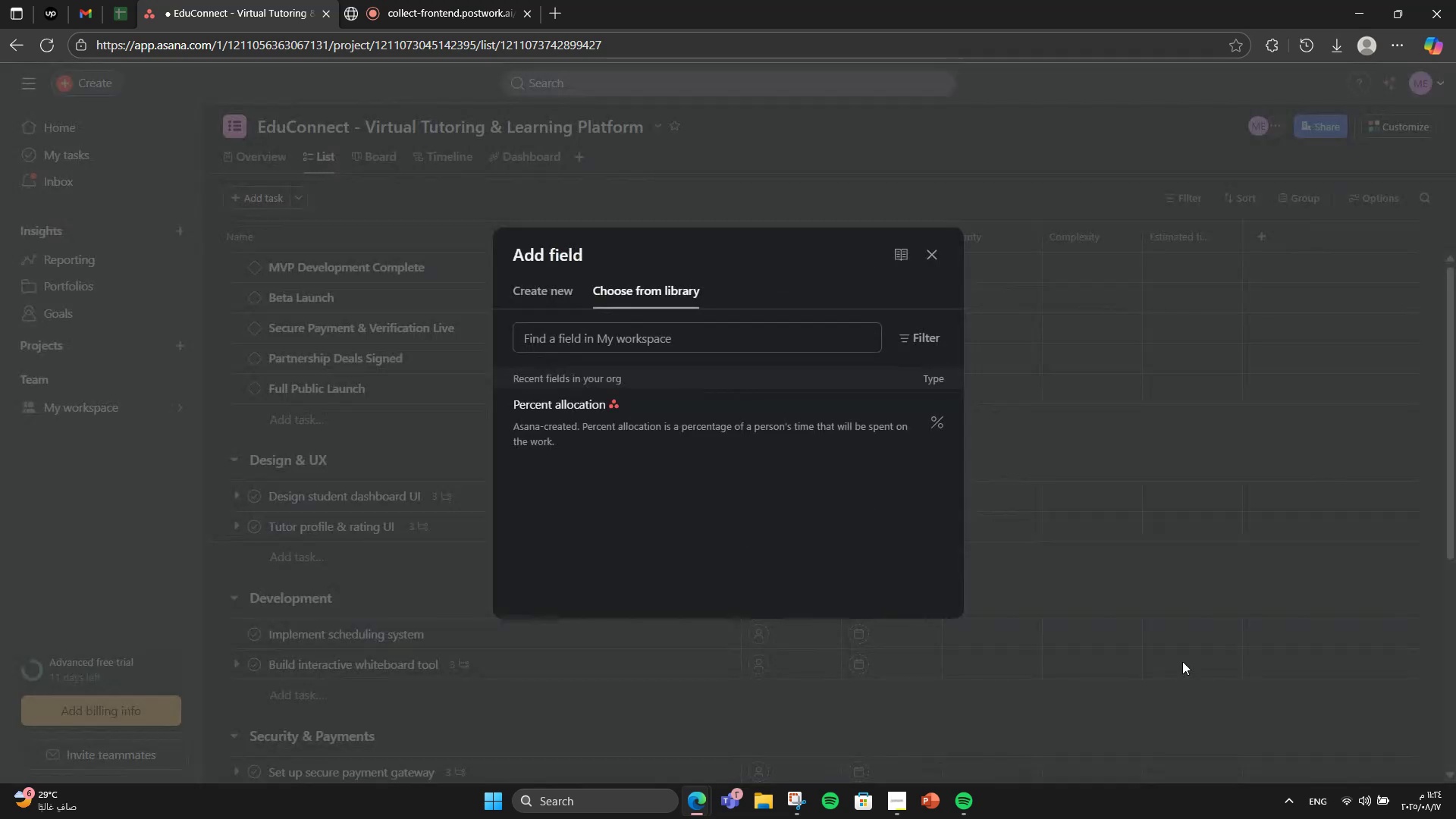 
left_click([516, 290])
 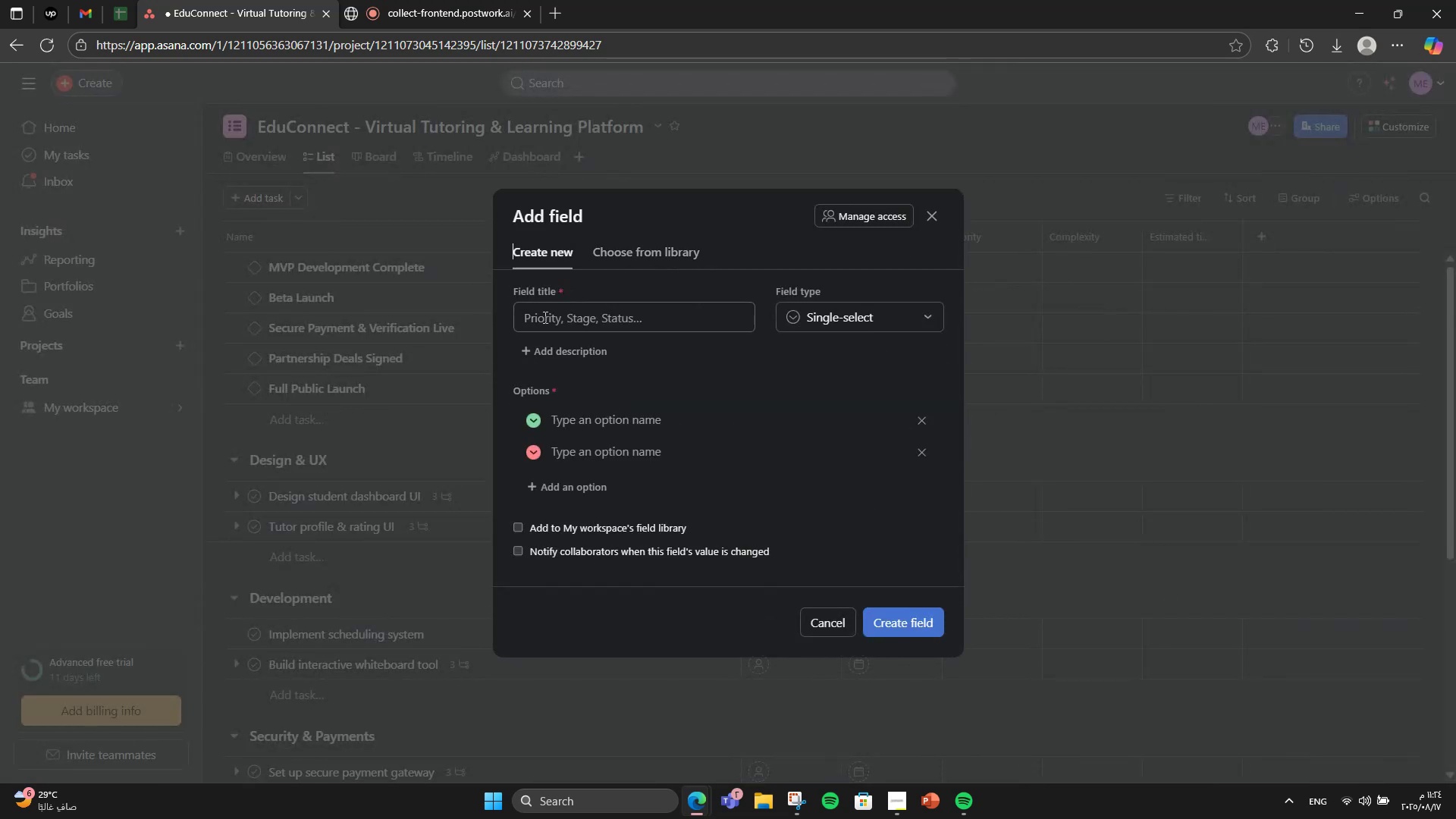 
left_click([544, 317])
 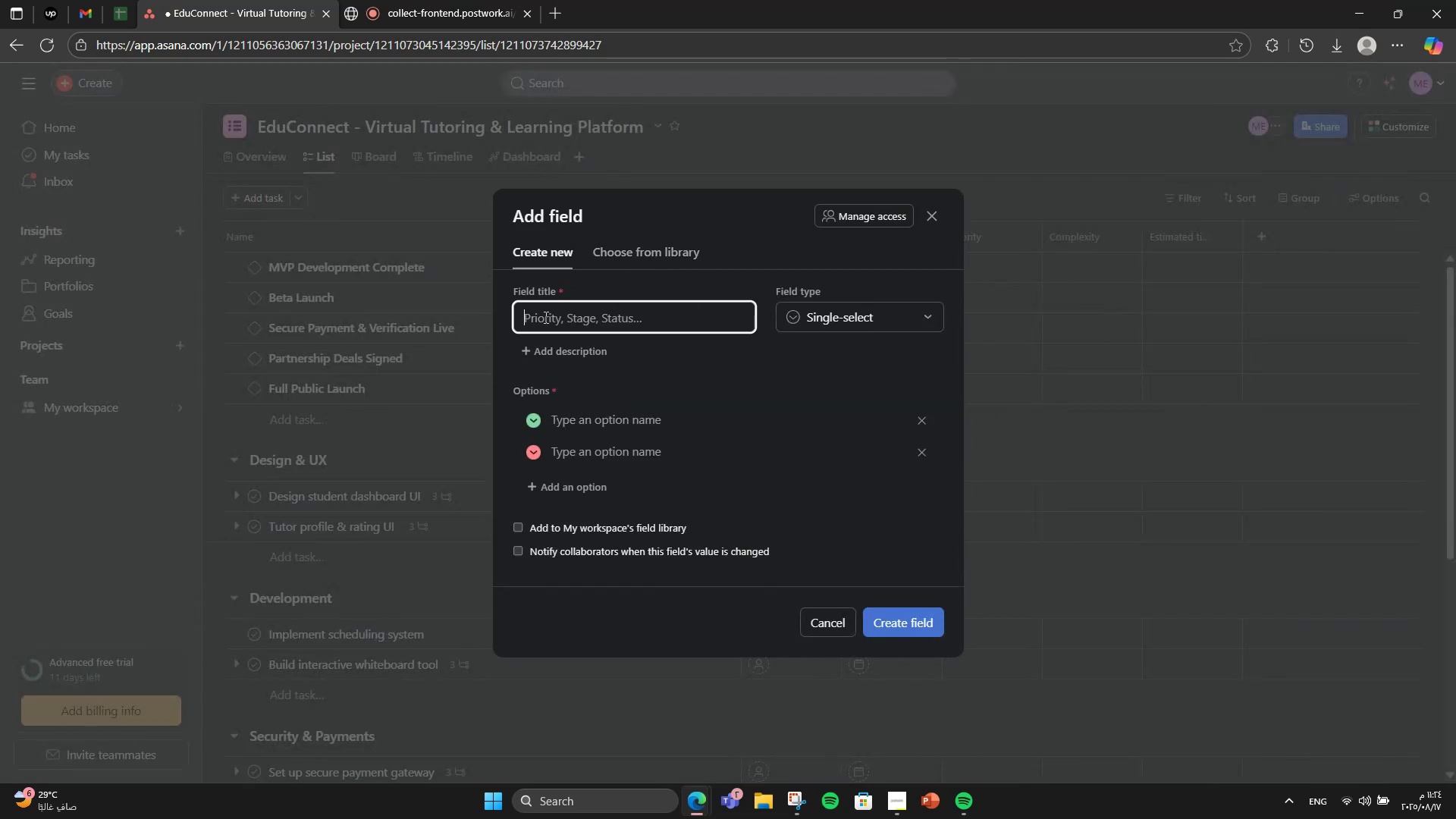 
type(Assigned To)
 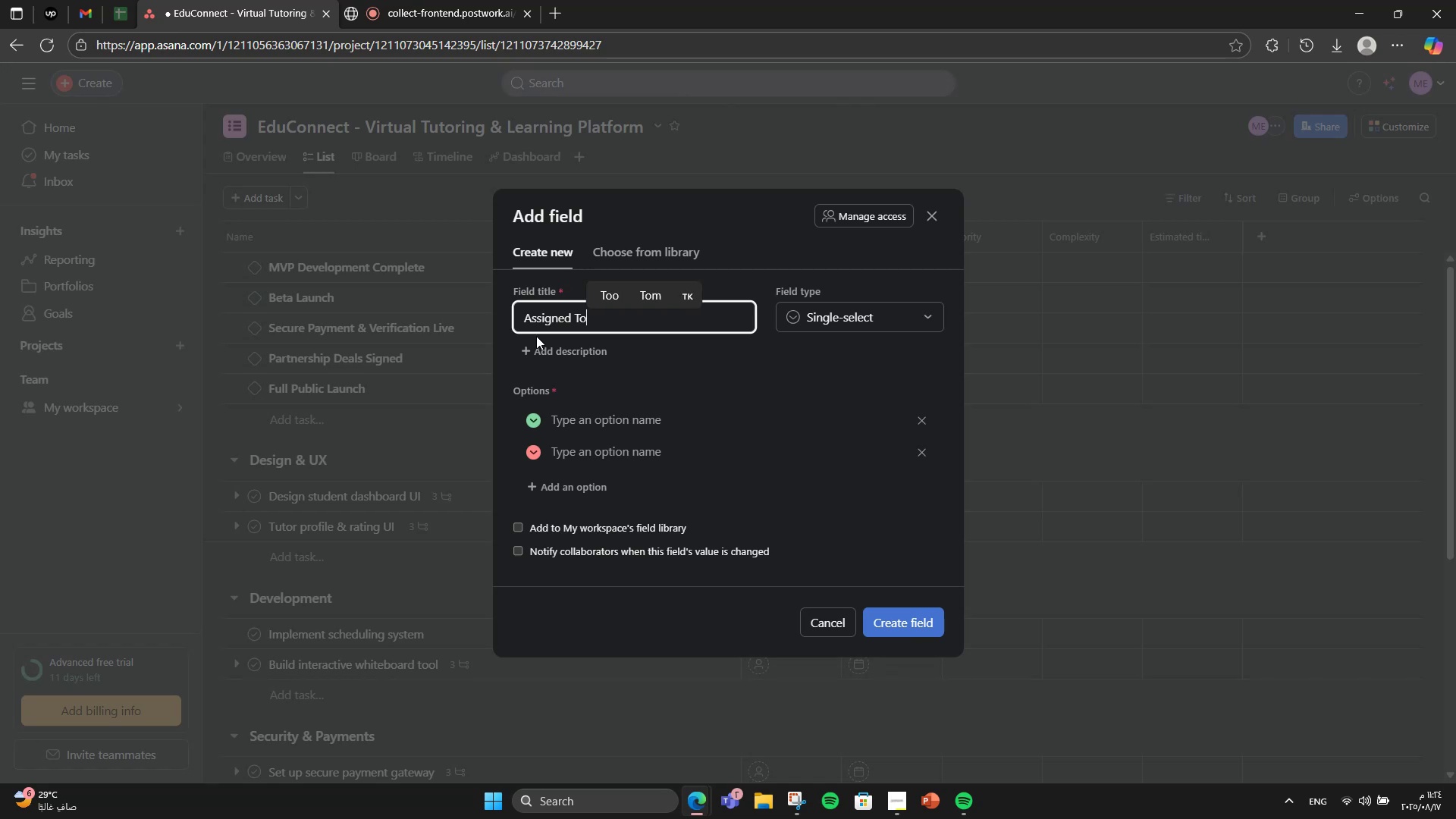 
wait(5.77)
 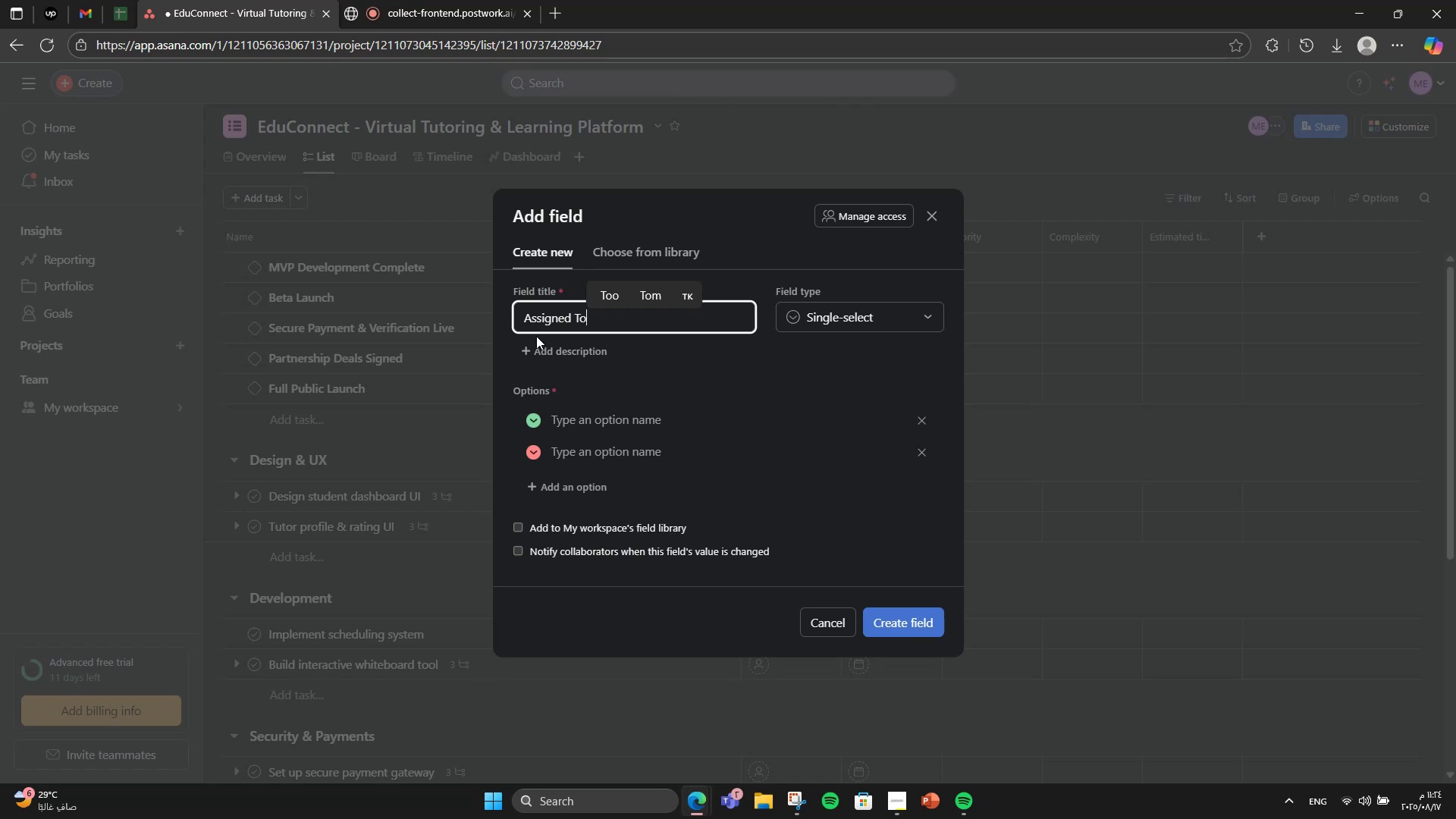 
double_click([880, 312])
 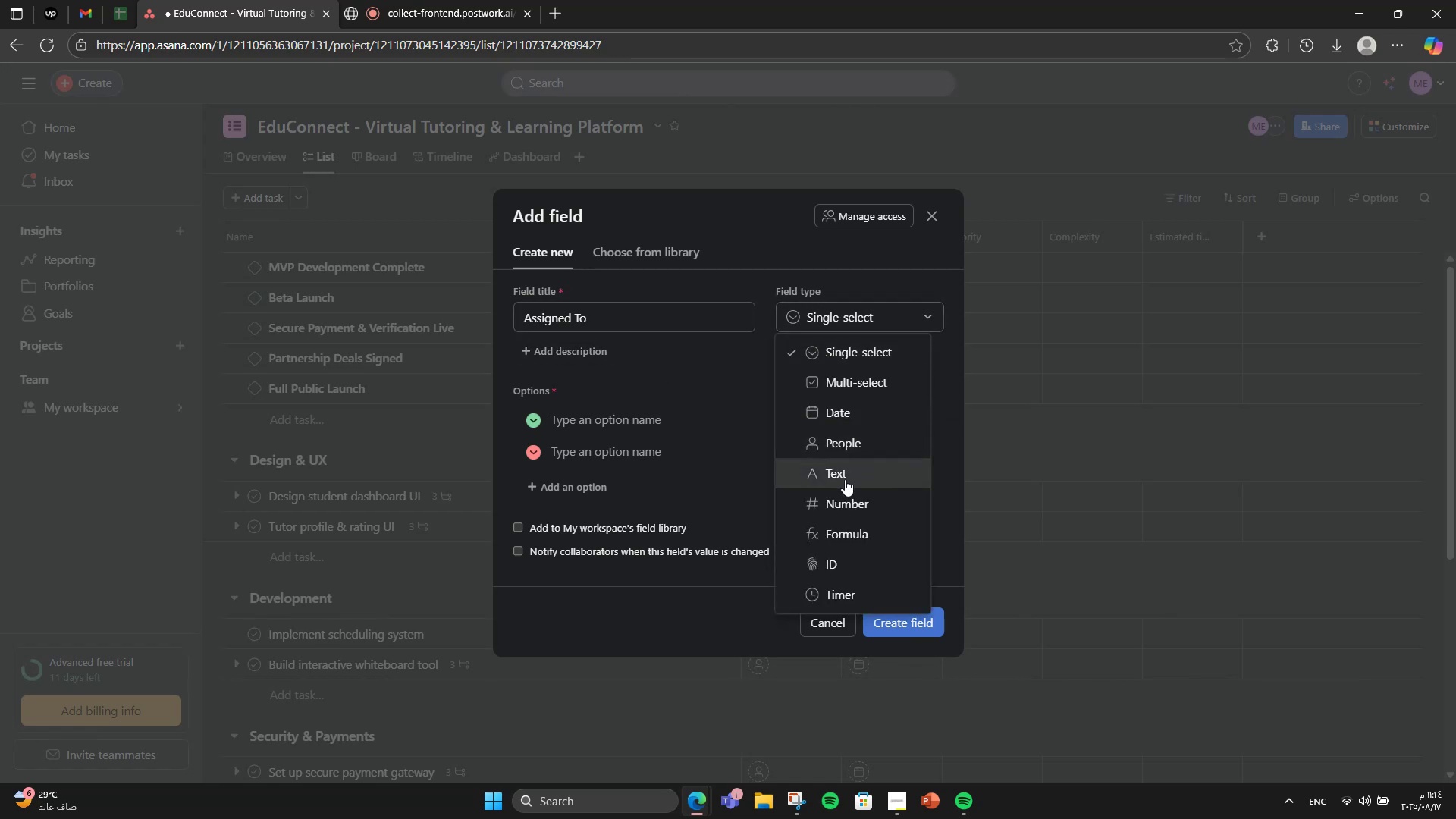 
left_click([845, 479])
 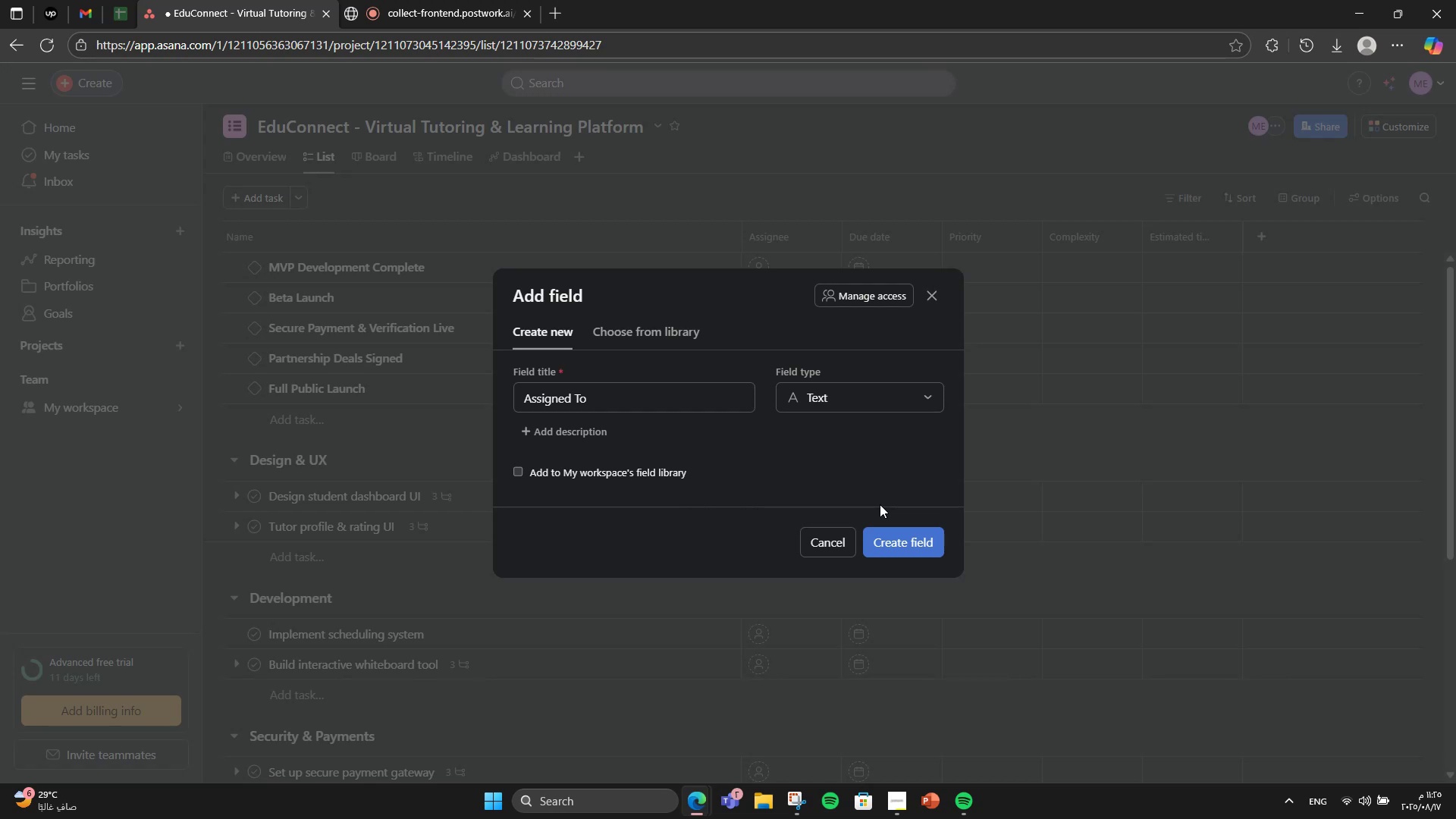 
wait(8.35)
 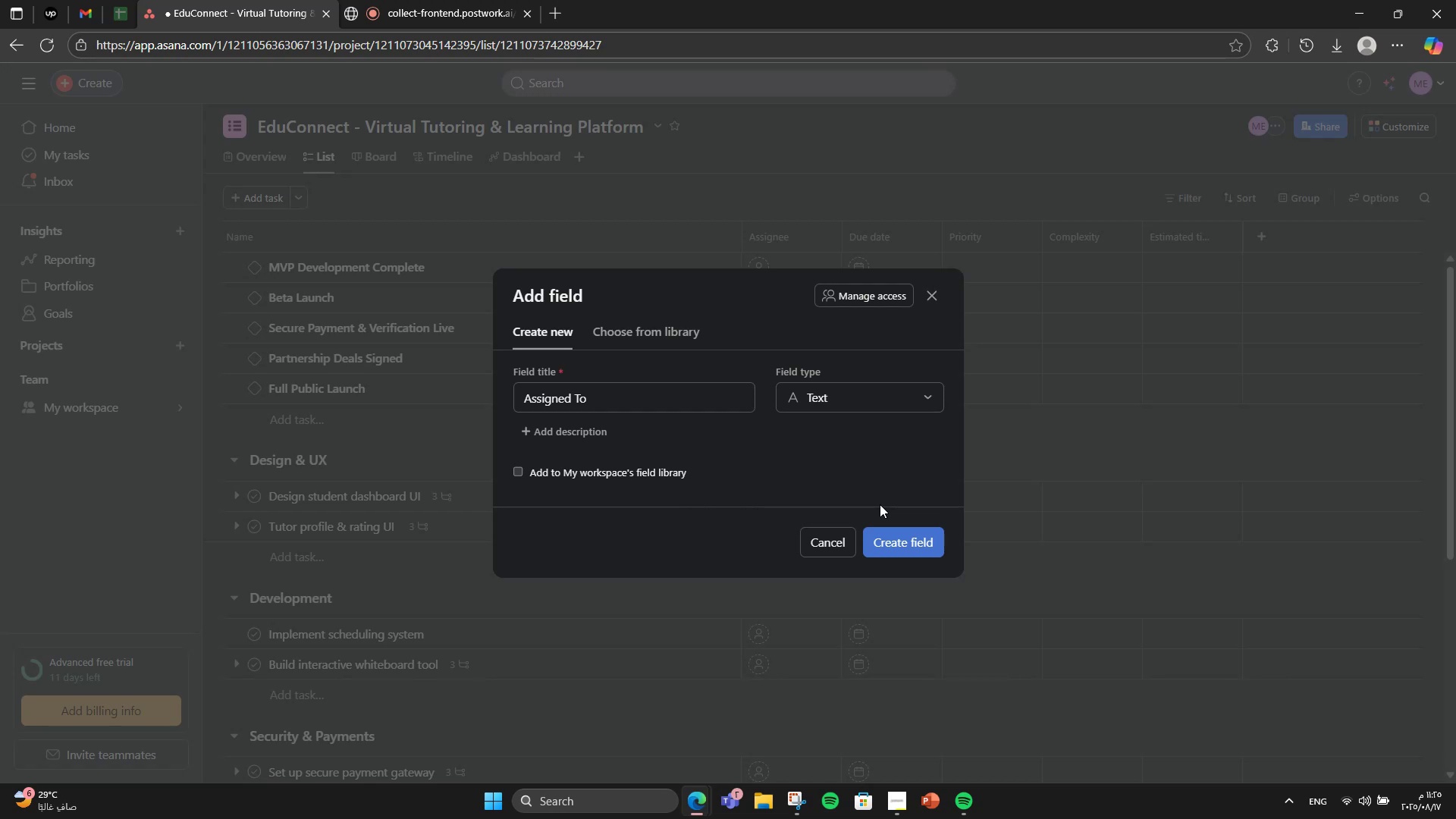 
left_click([899, 553])
 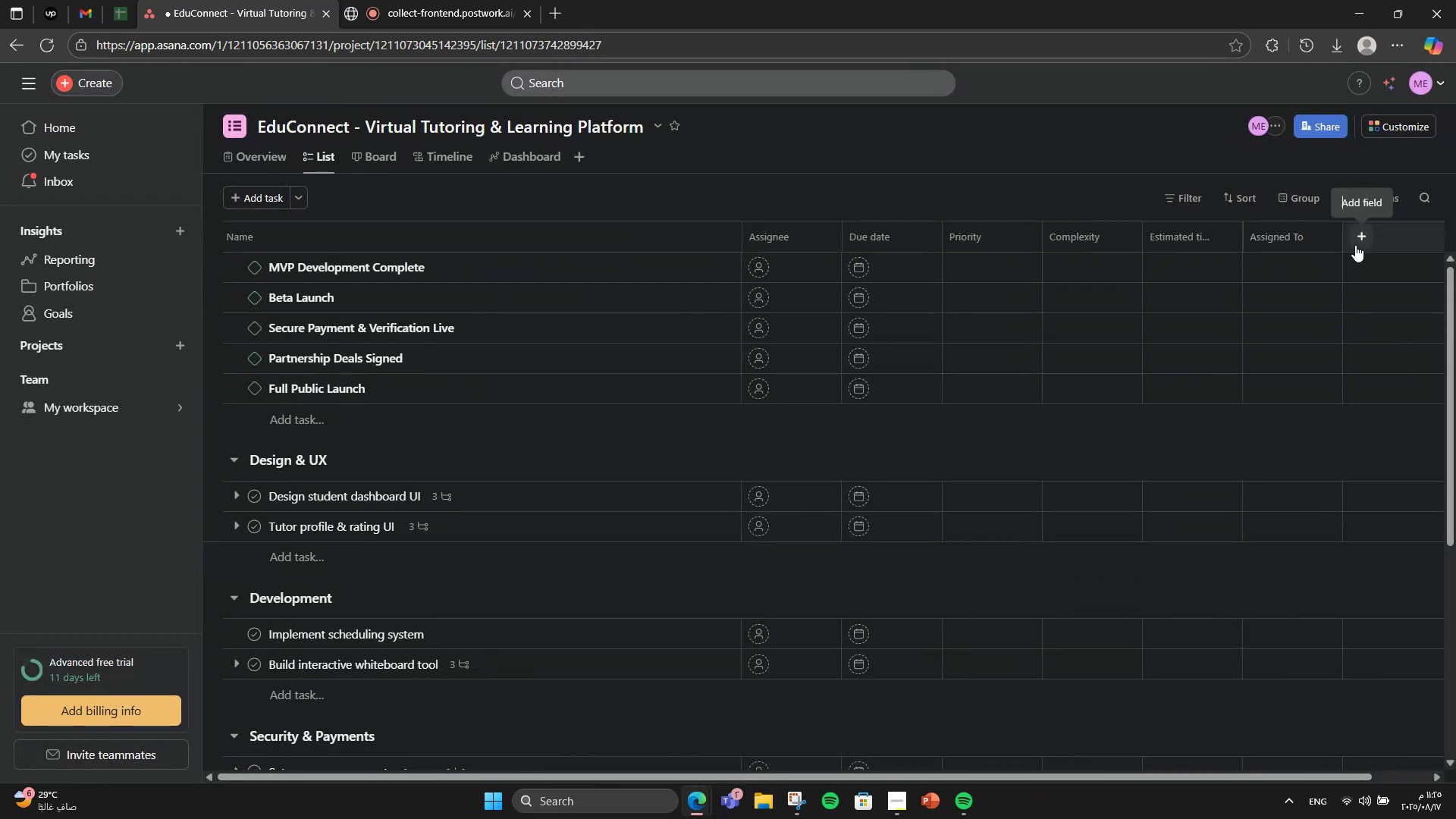 
left_click([1356, 244])
 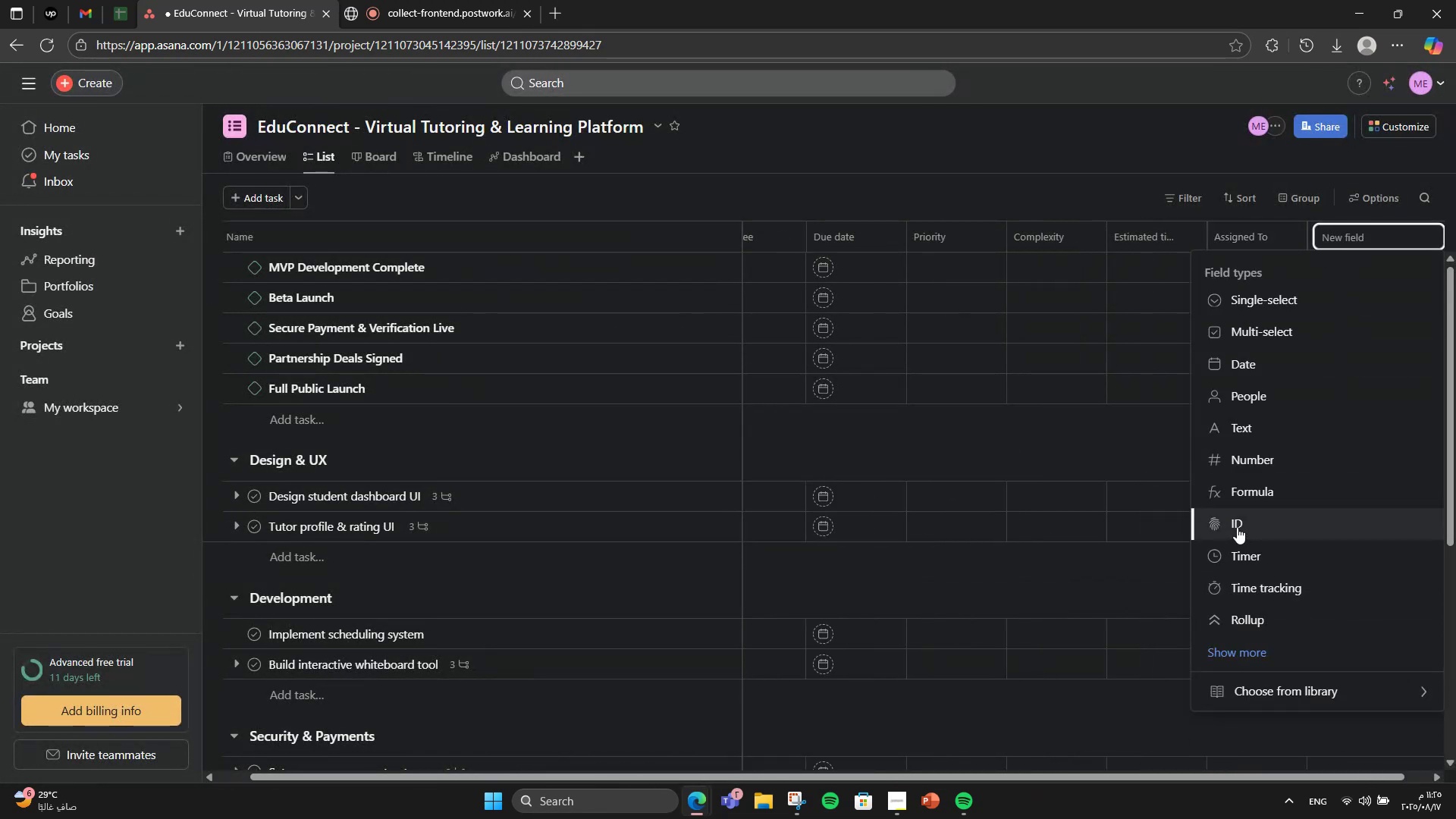 
mouse_move([1284, 654])
 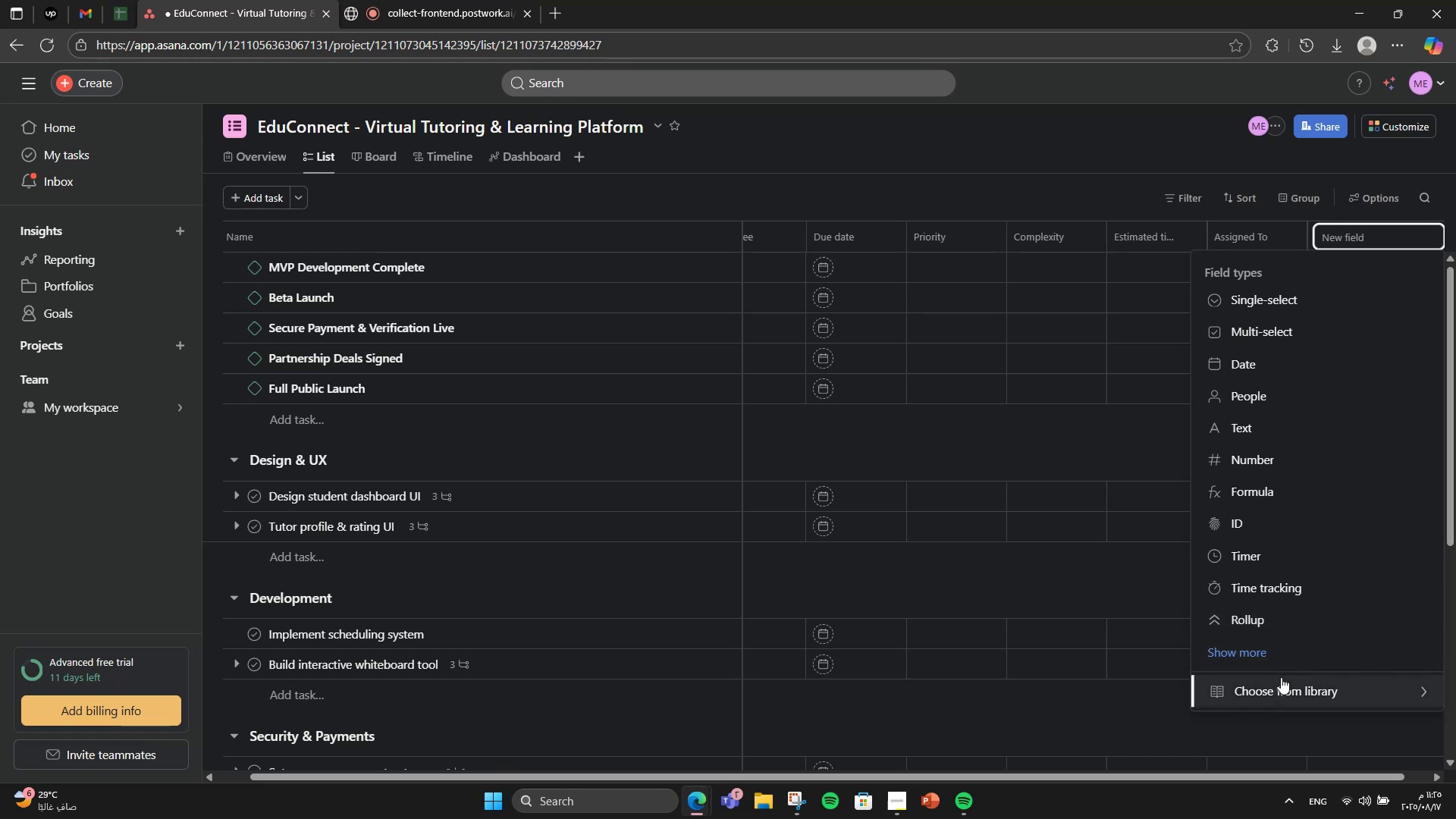 
left_click([1281, 677])
 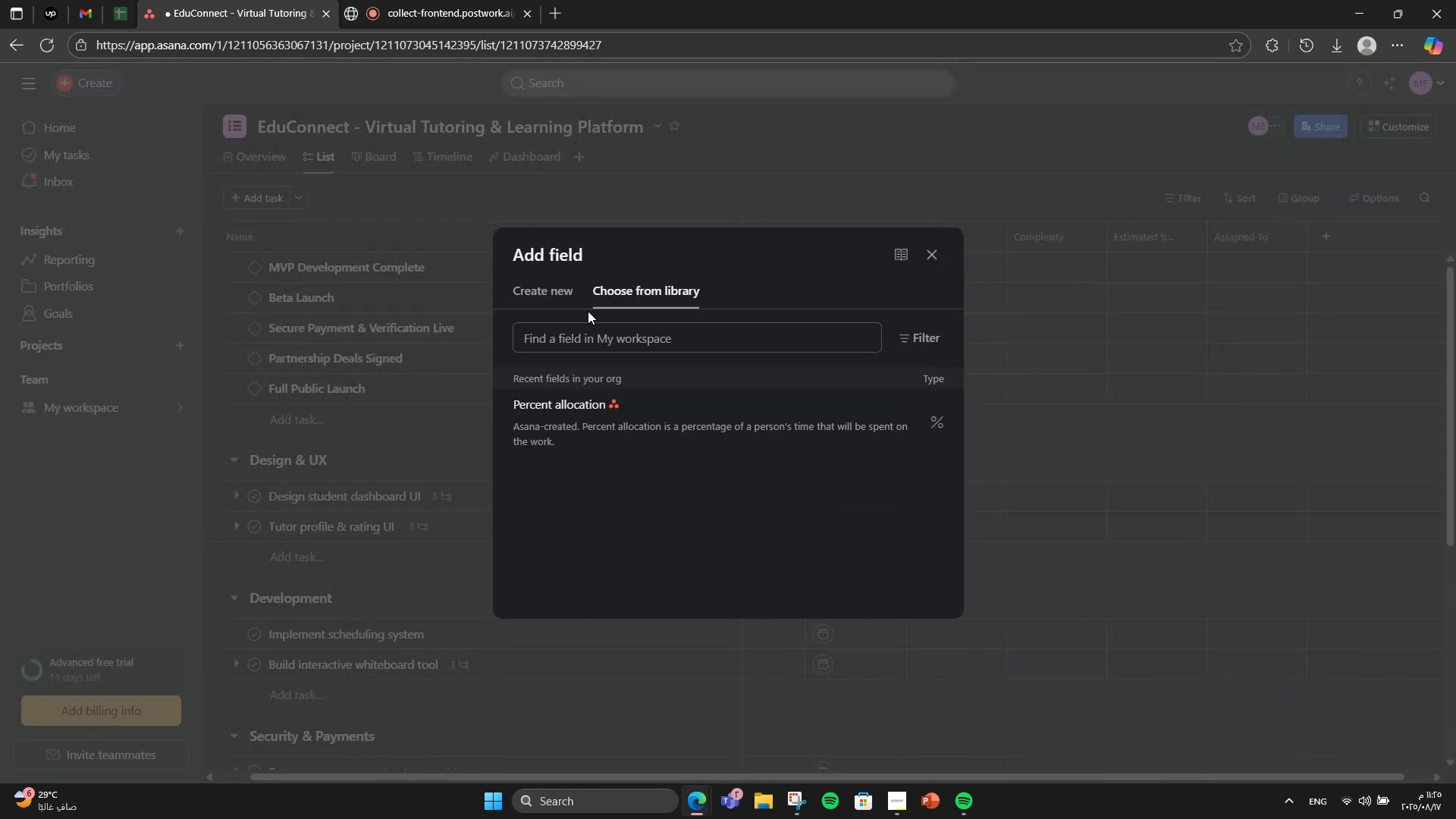 
left_click([564, 297])
 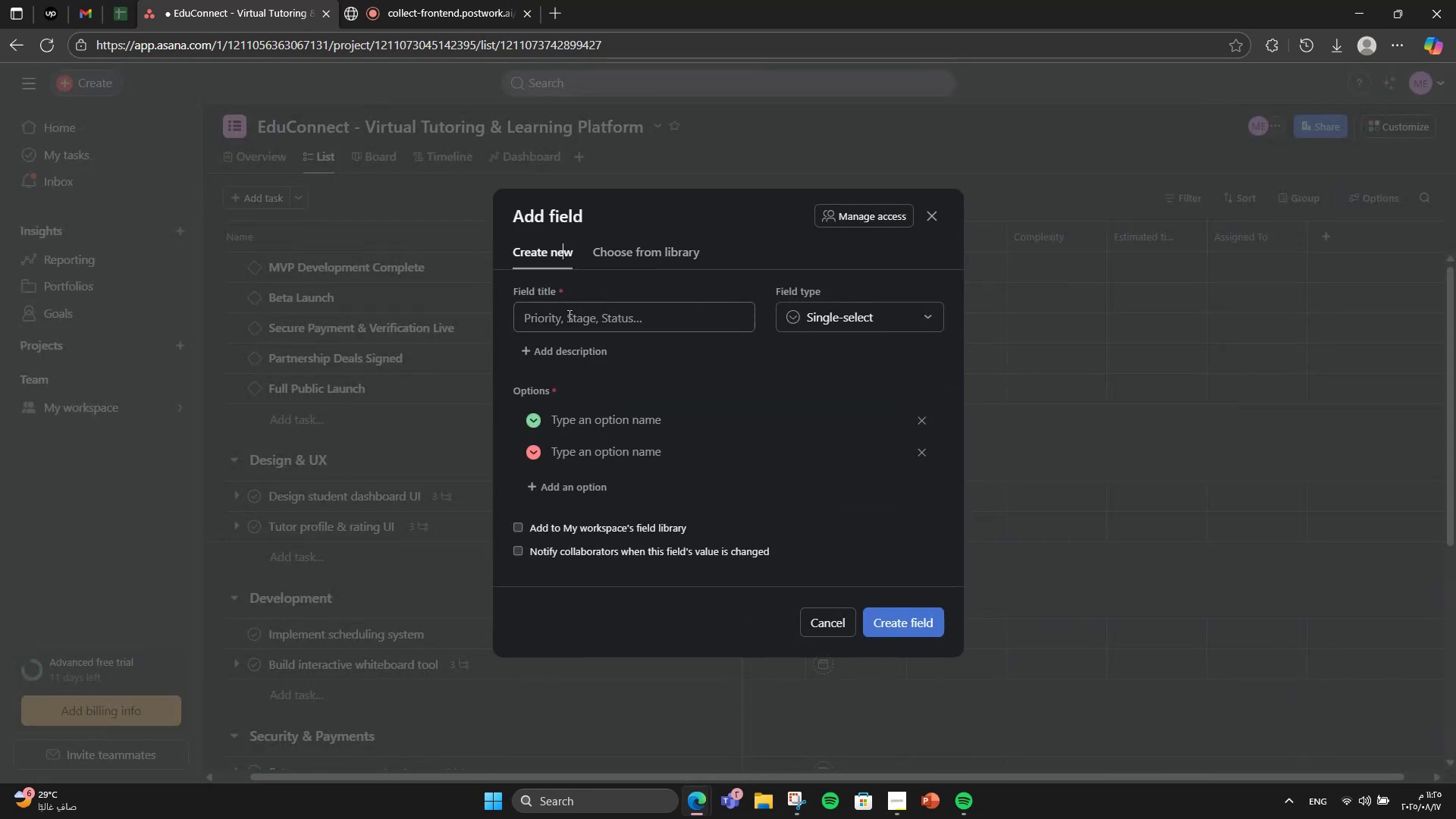 
left_click([573, 319])
 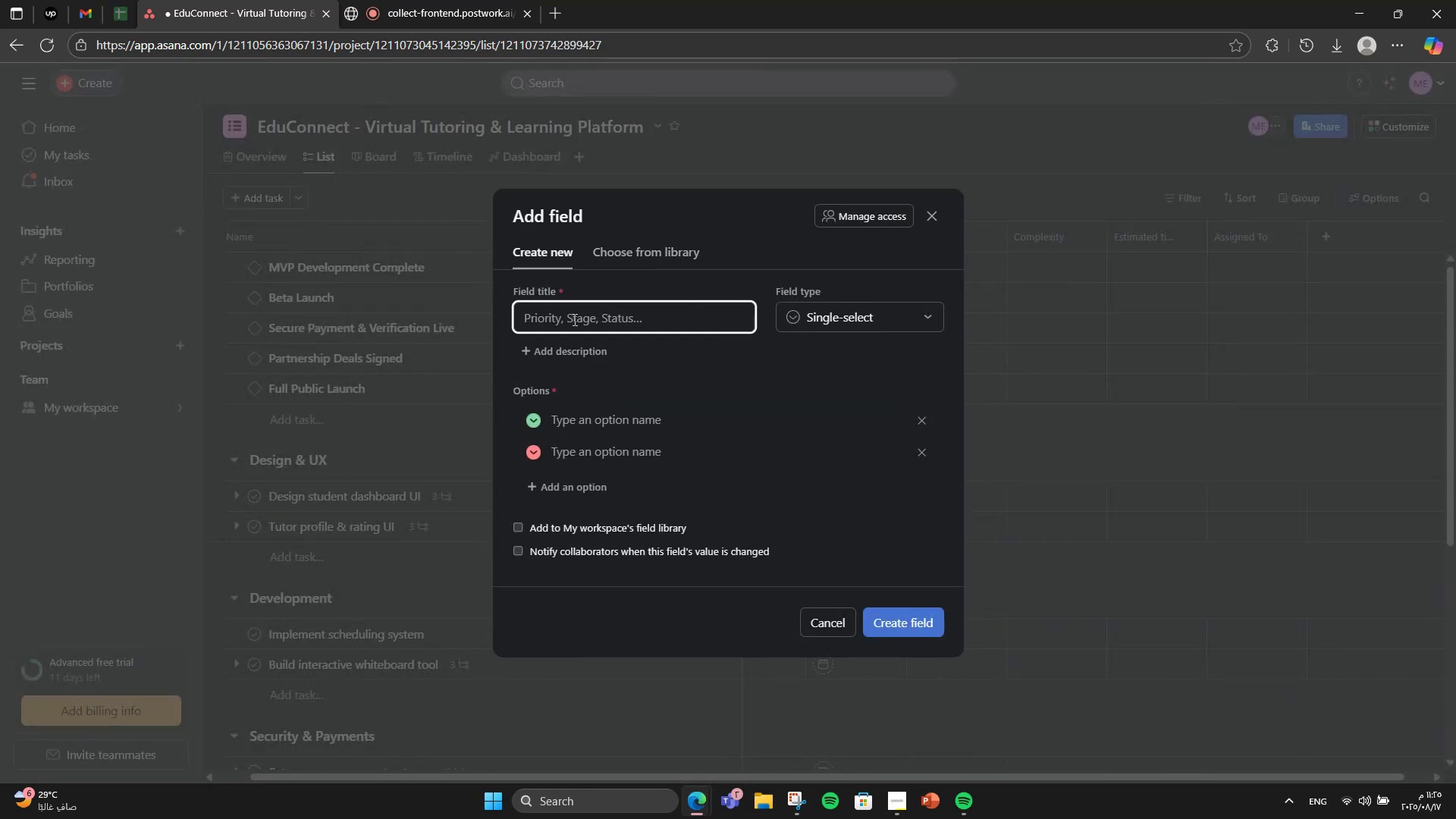 
type(Deli)
 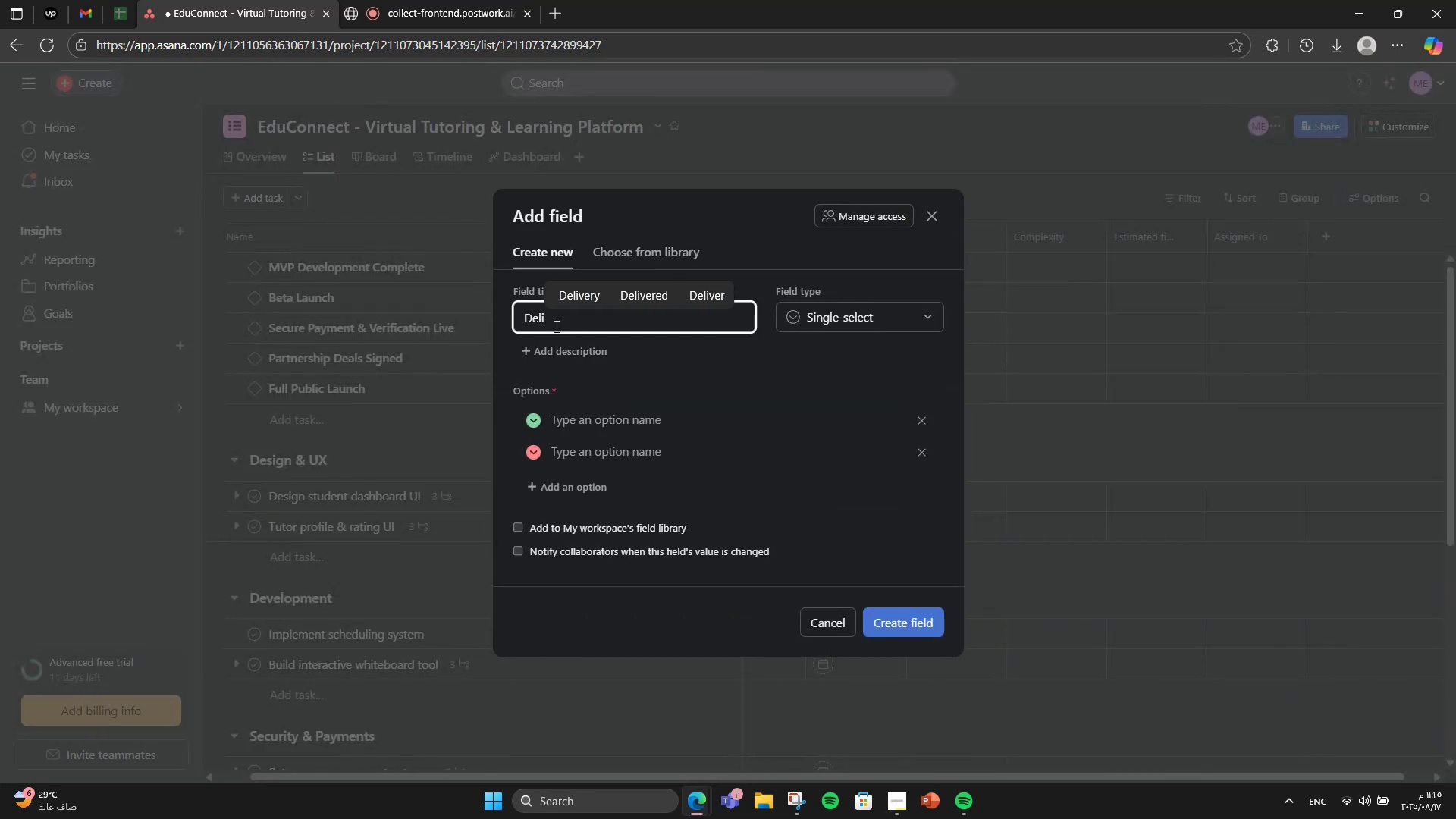 
type(vr)
key(Backspace)
type(erable)
 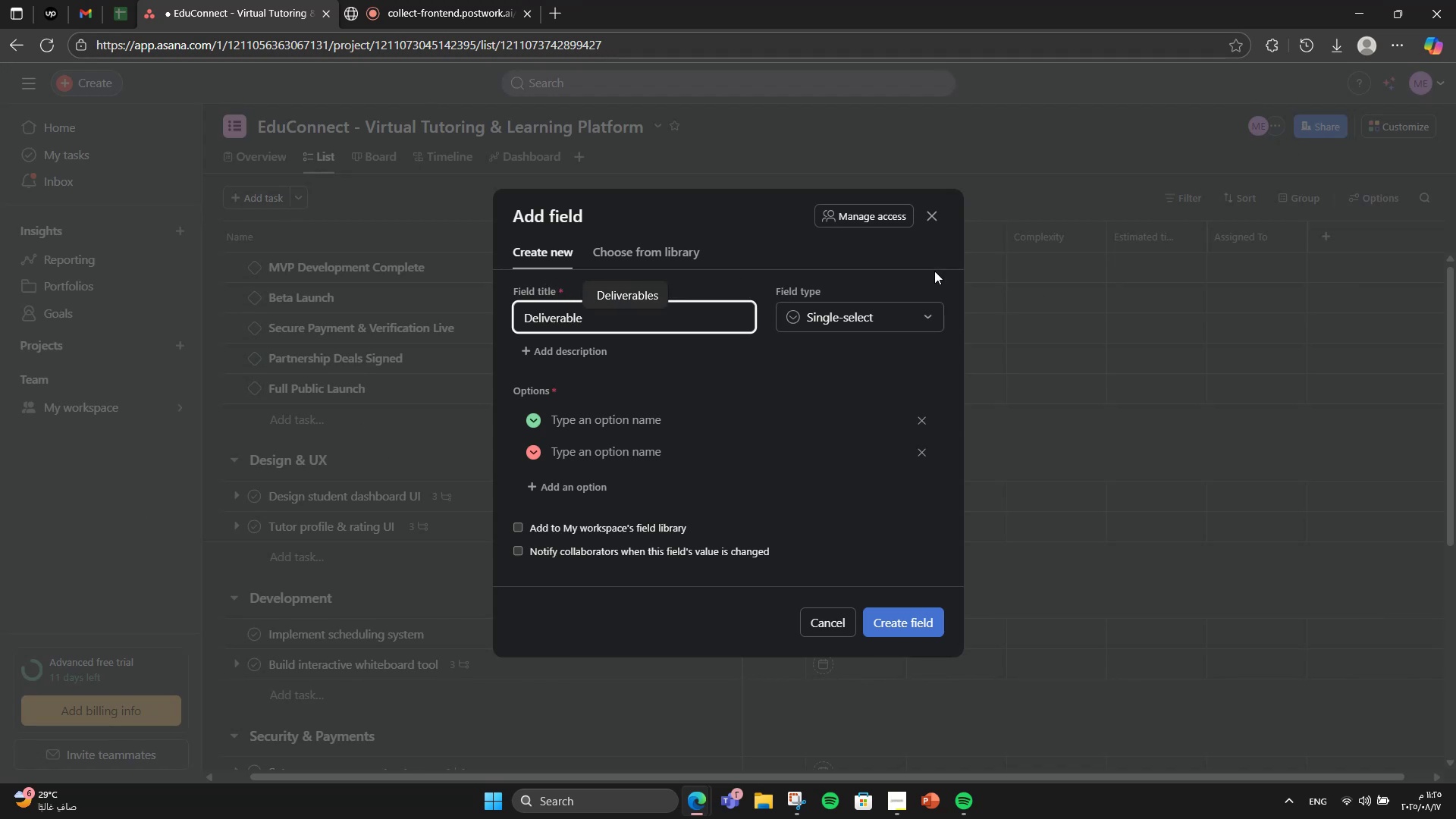 
left_click([896, 319])
 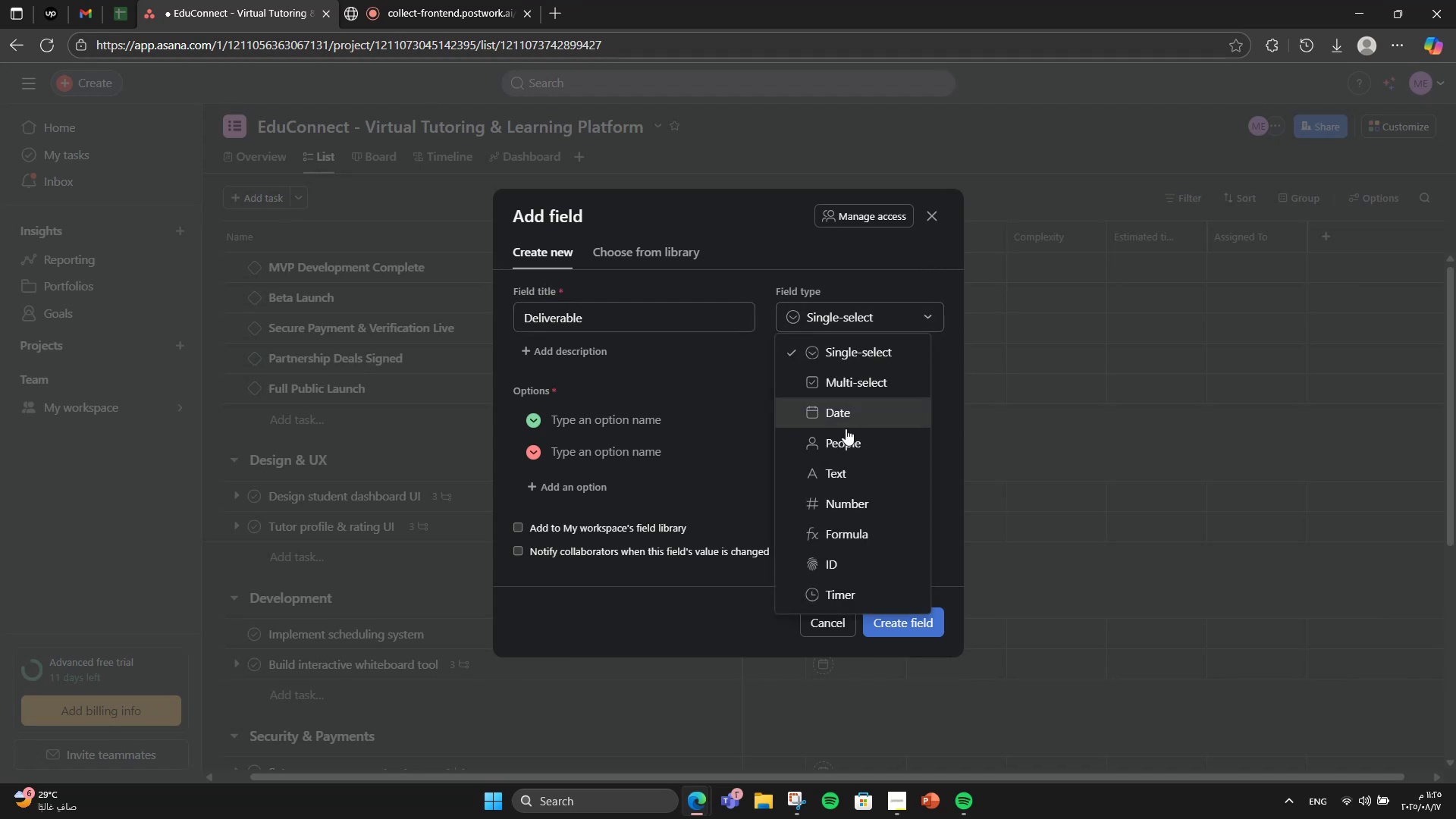 
left_click([836, 463])
 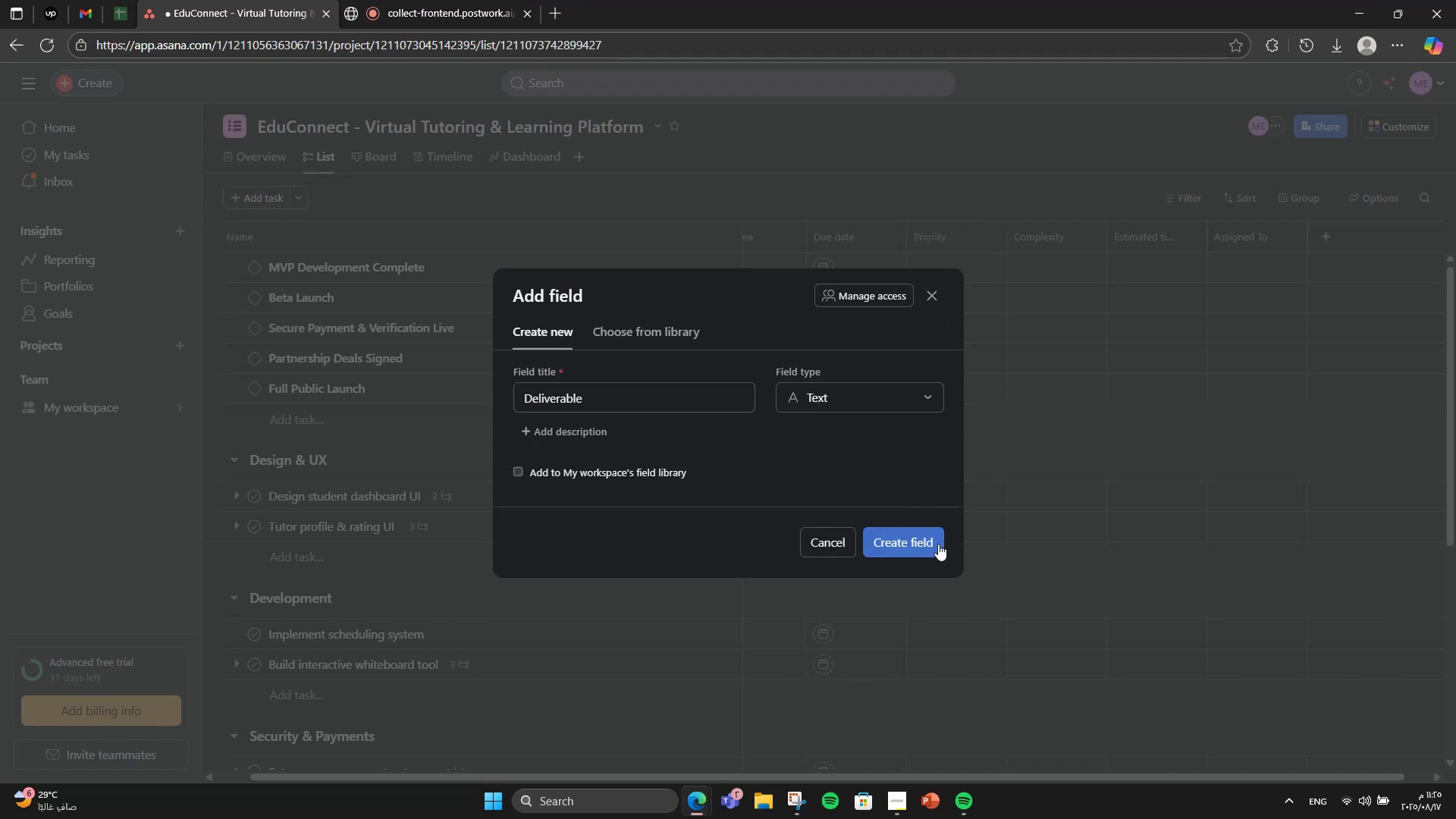 
left_click([938, 544])
 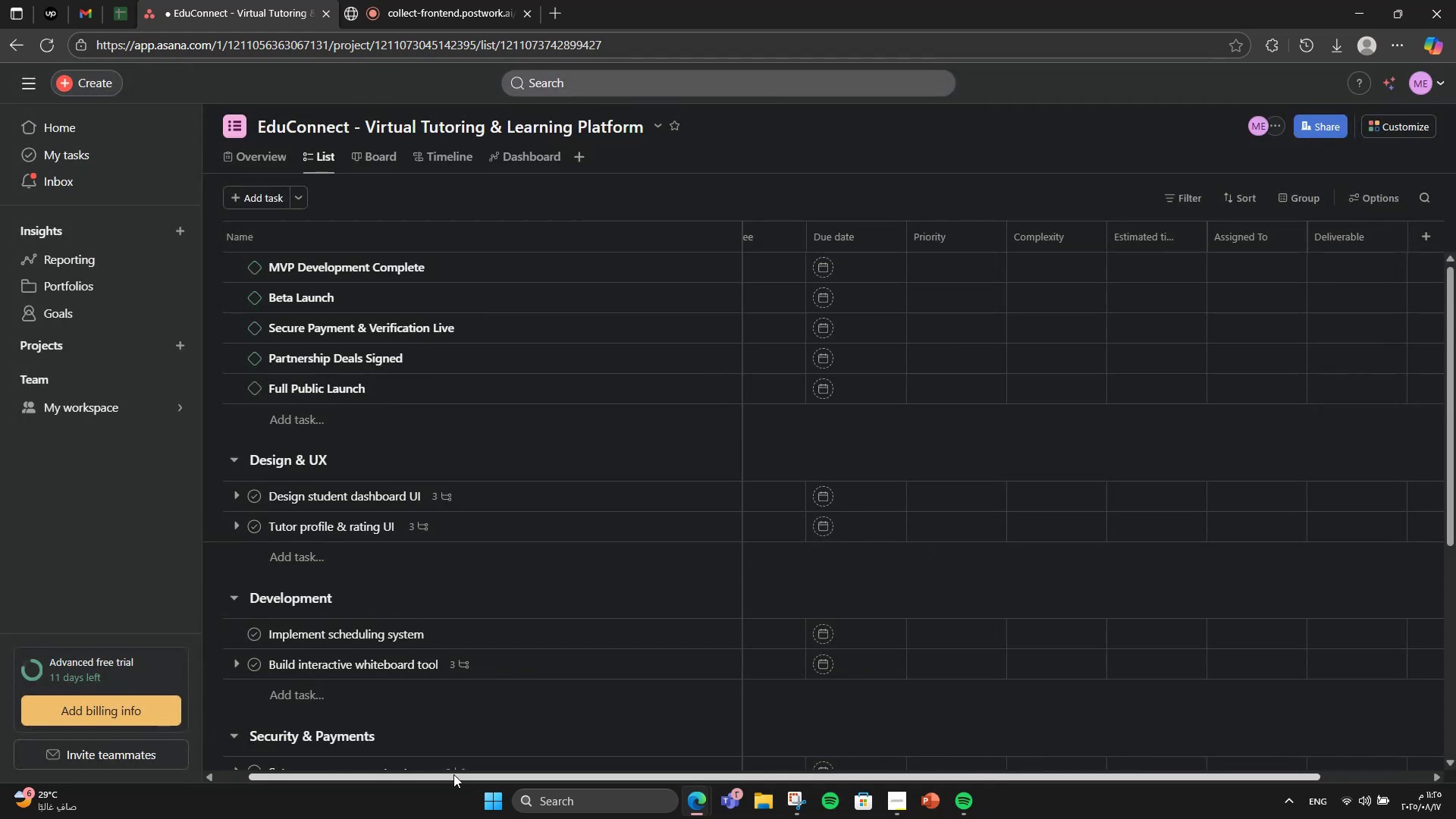 
mouse_move([861, 378])
 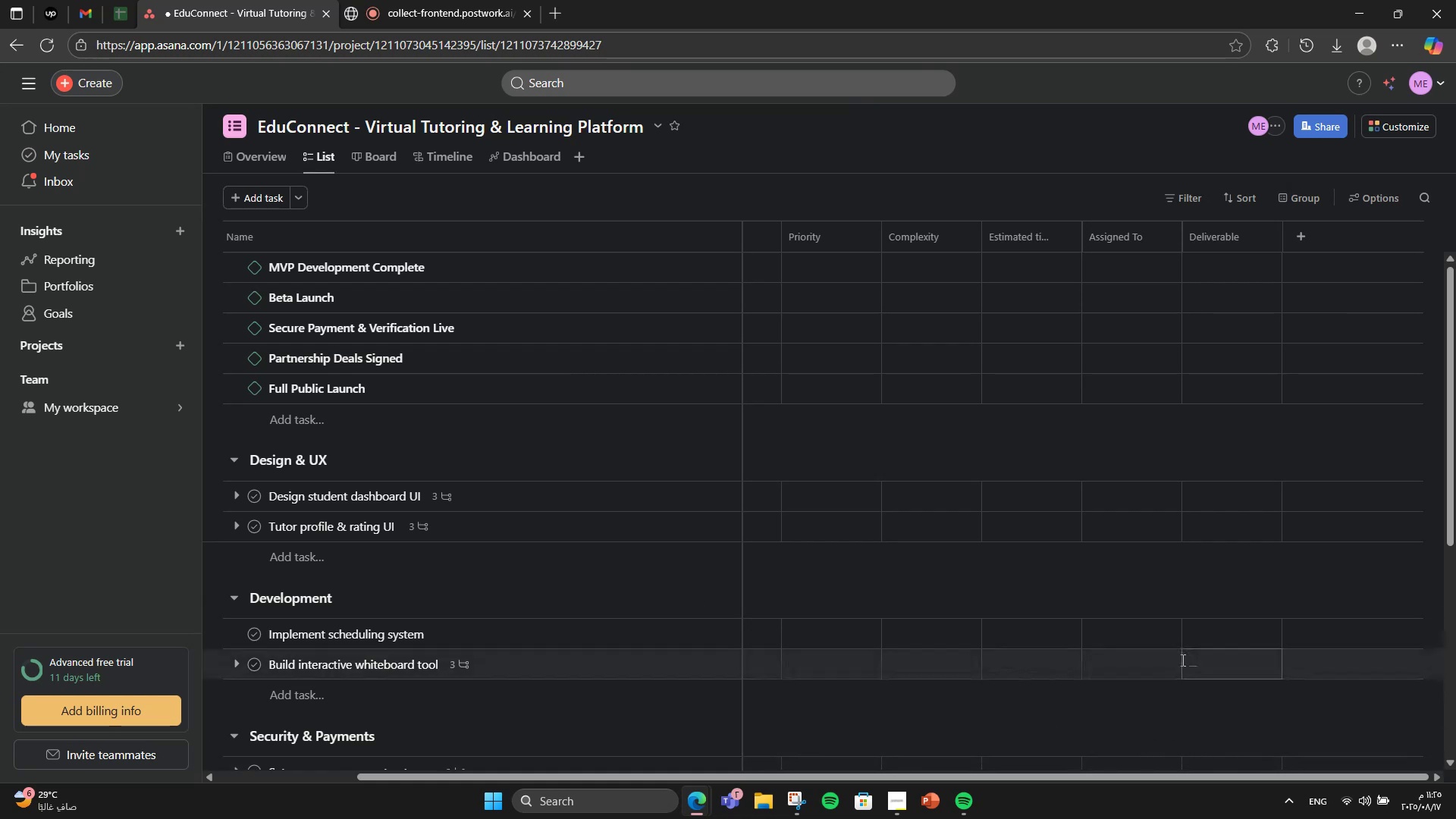 
scroll: coordinate [834, 465], scroll_direction: down, amount: 3.0
 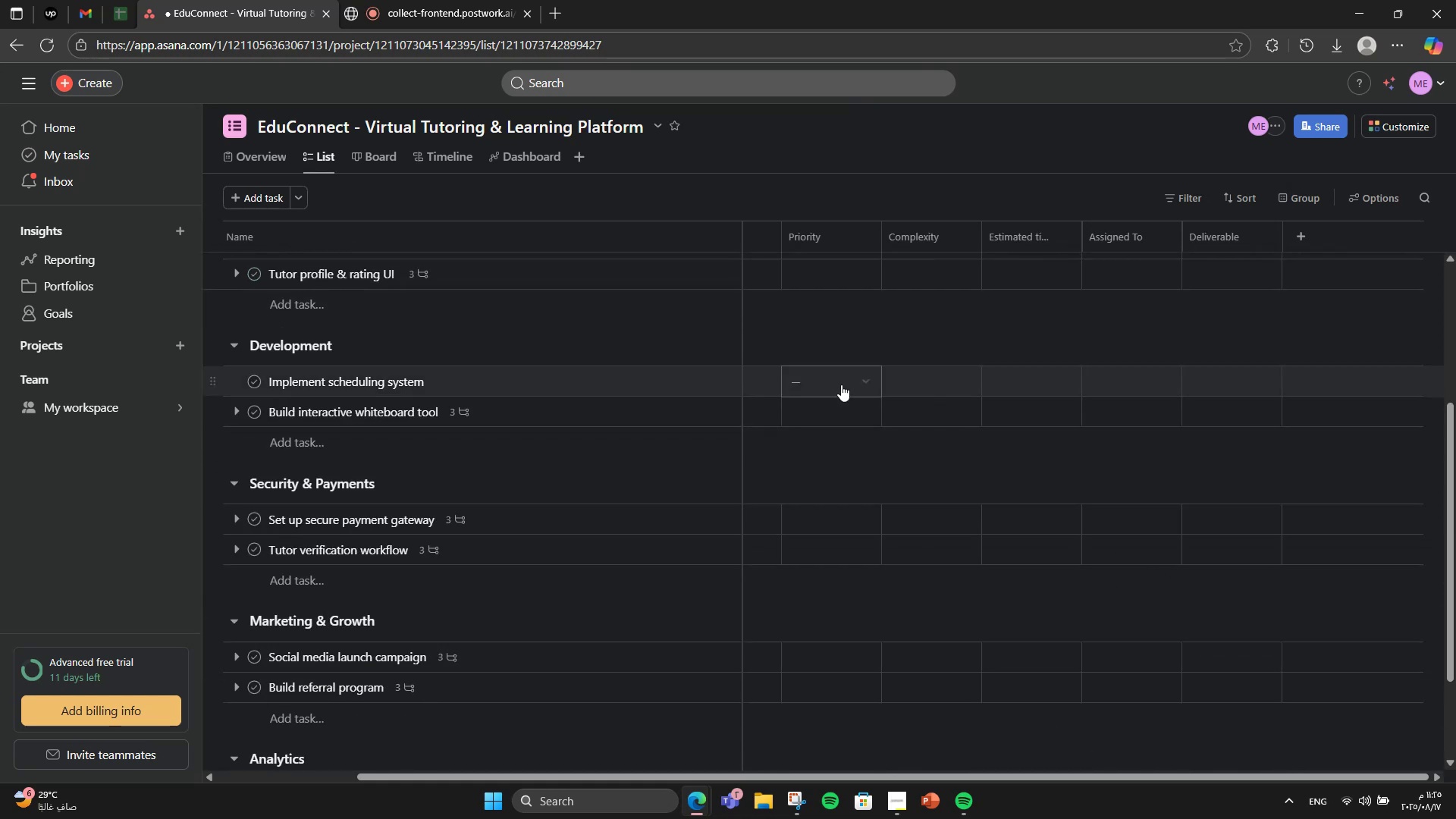 
left_click([841, 384])
 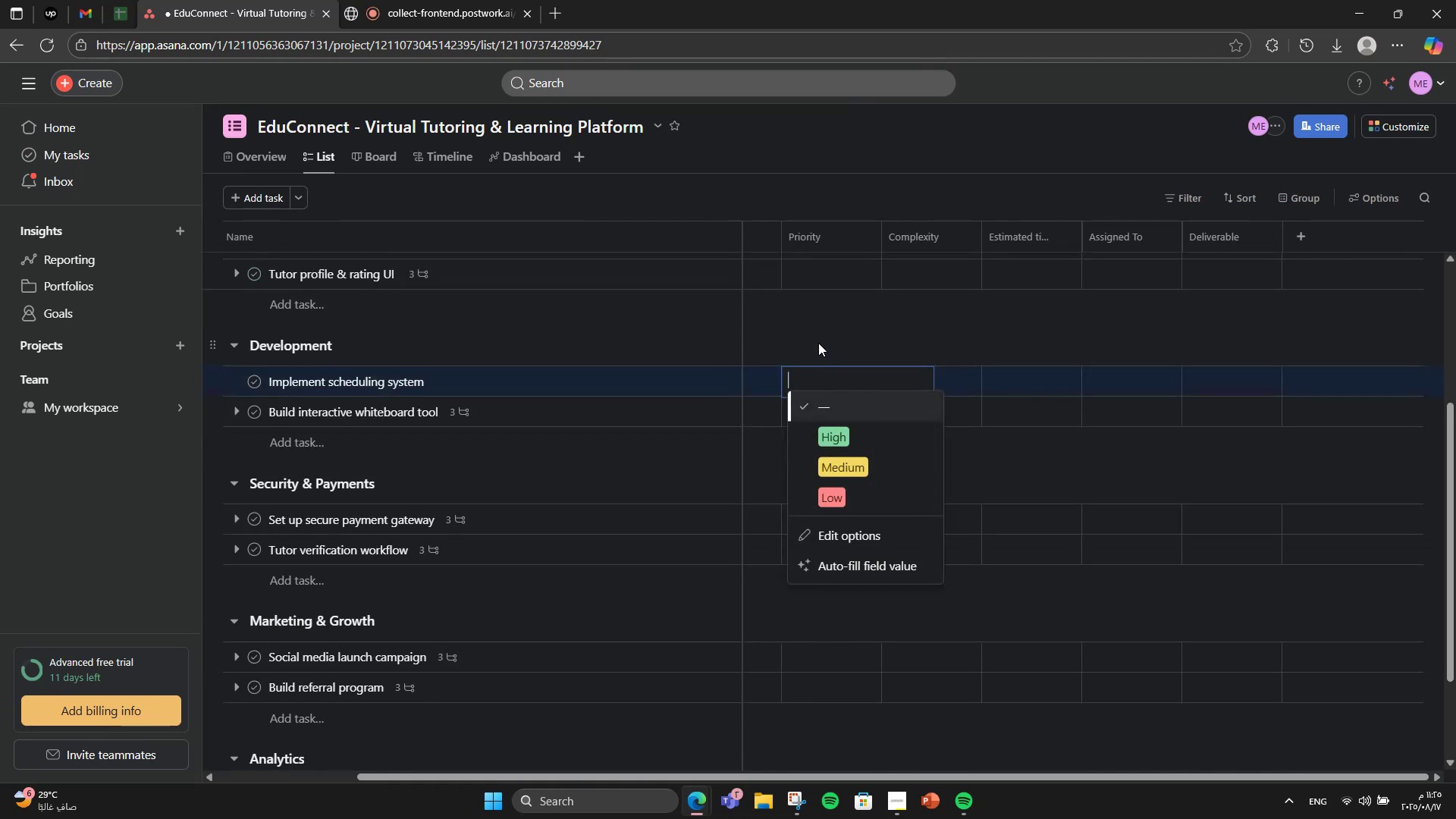 
scroll: coordinate [777, 347], scroll_direction: up, amount: 4.0
 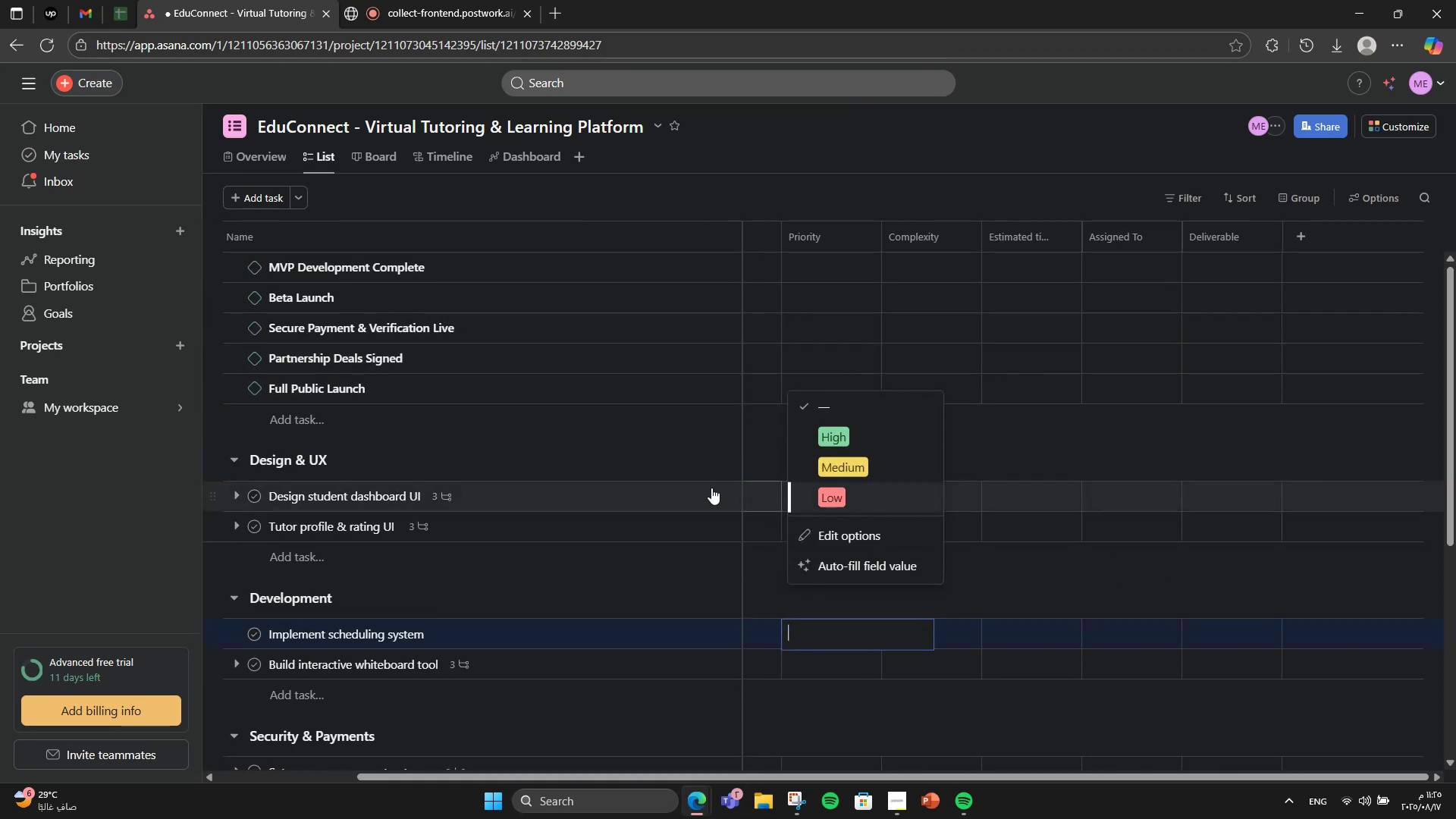 
left_click([652, 462])
 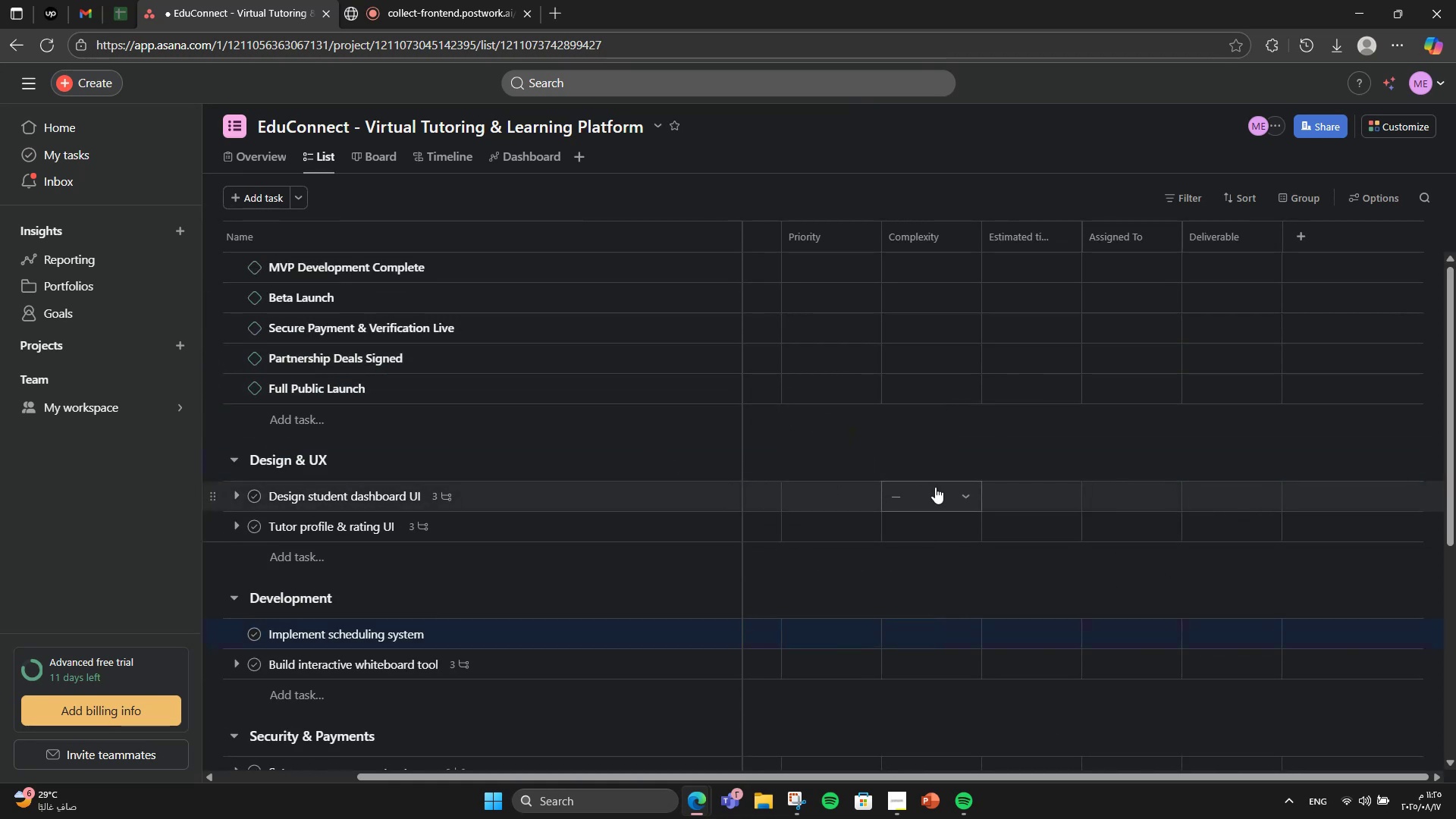 
left_click([935, 487])
 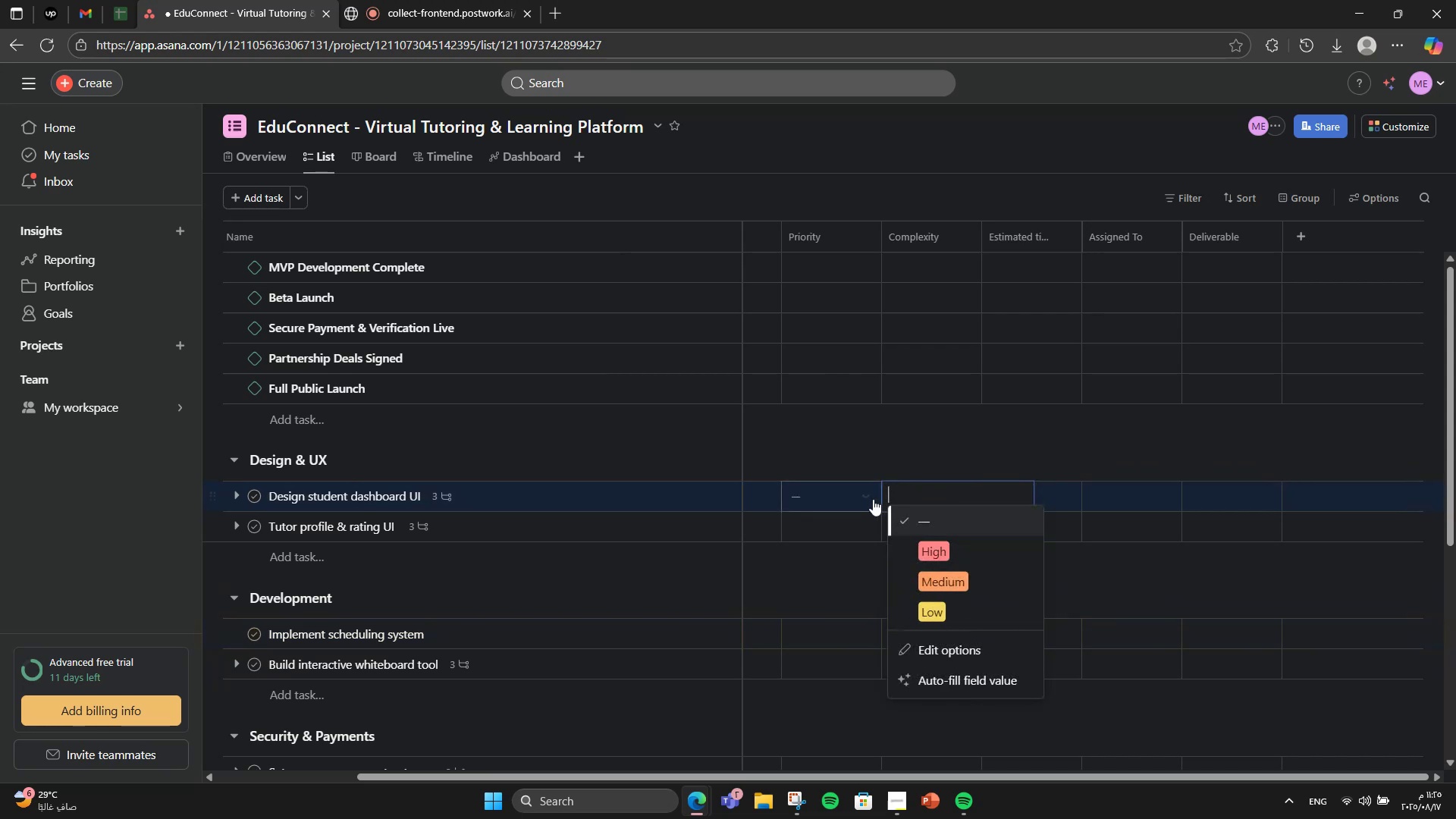 
left_click([846, 499])
 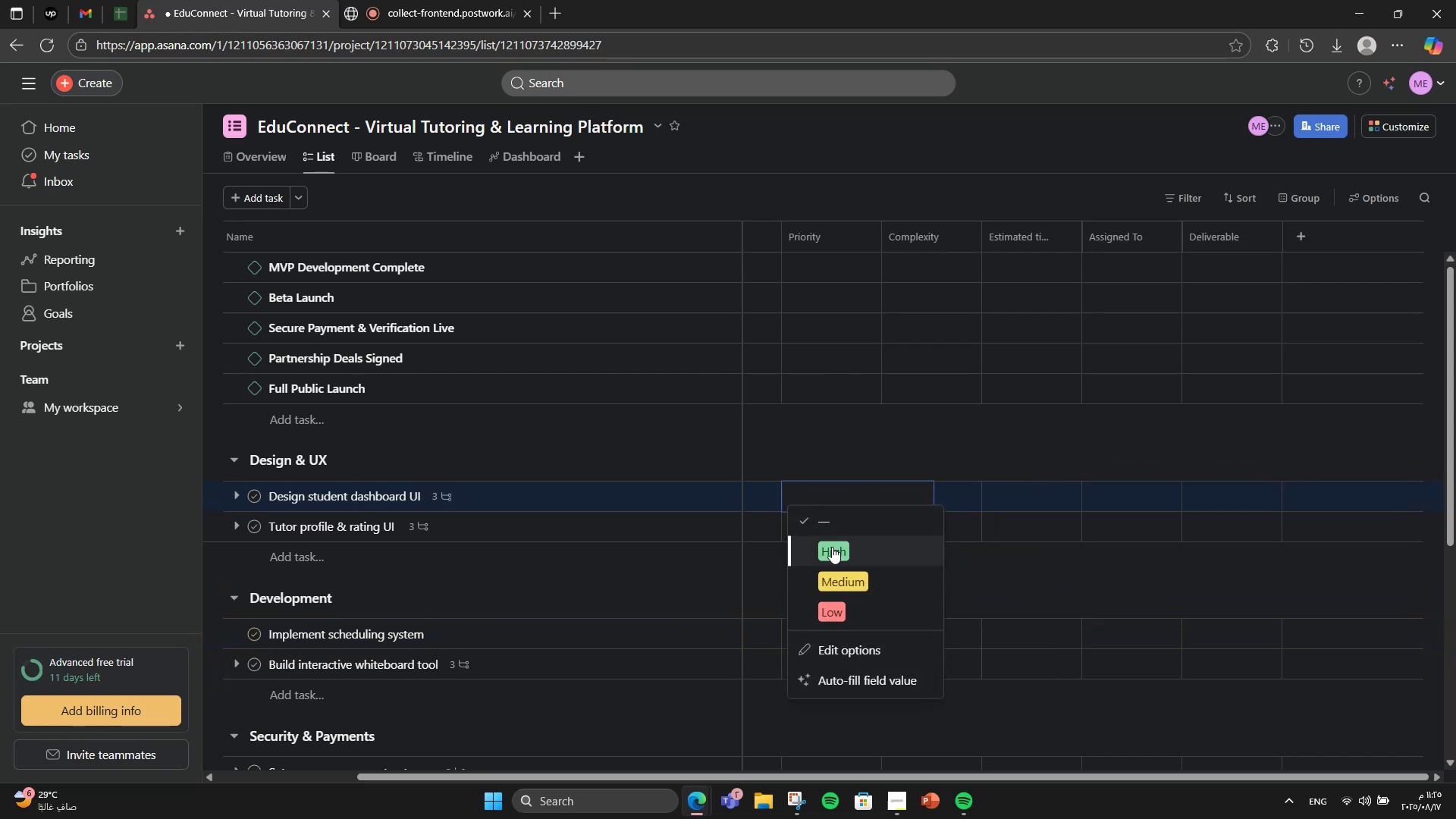 
double_click([833, 535])
 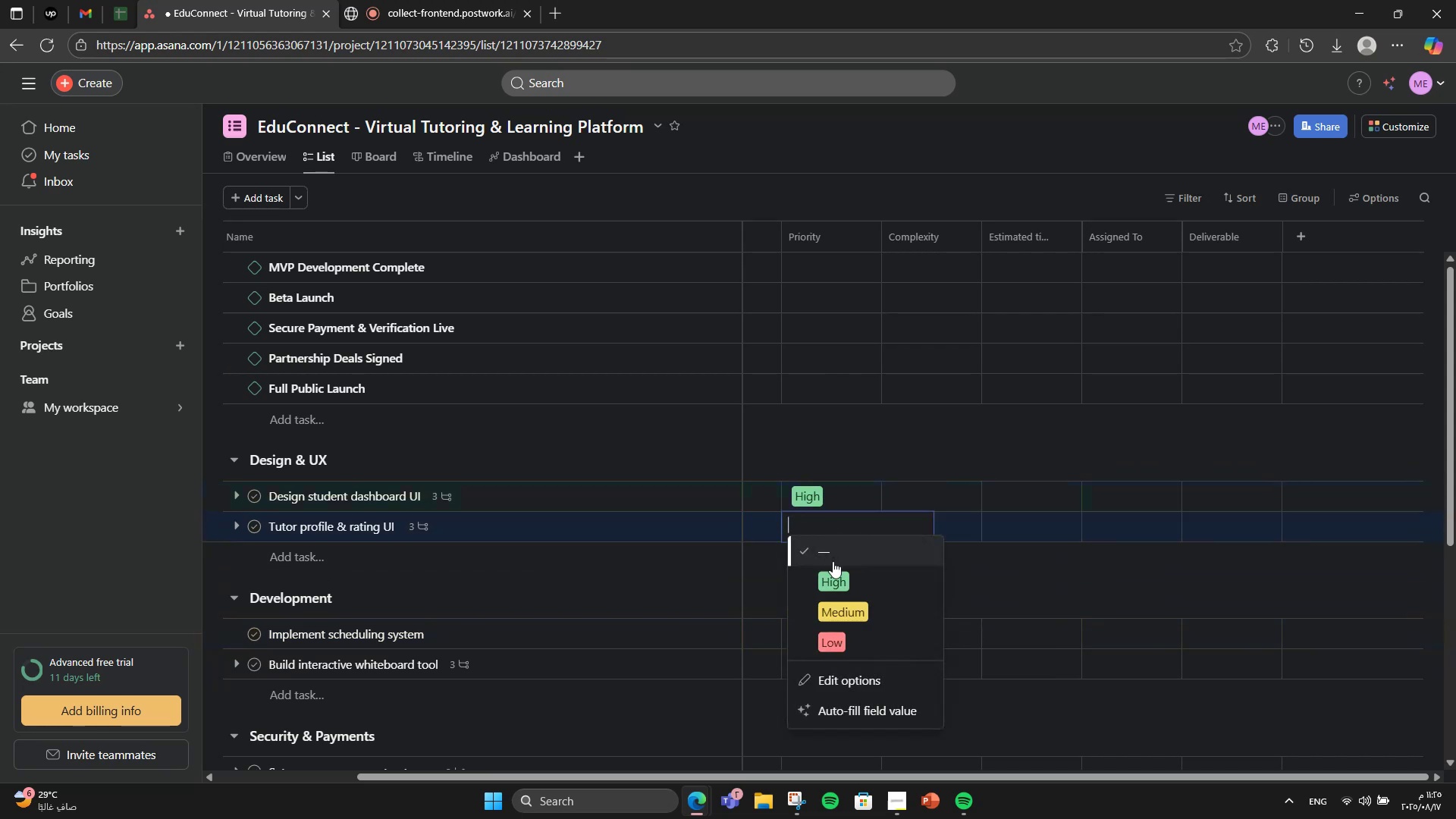 
left_click([833, 563])
 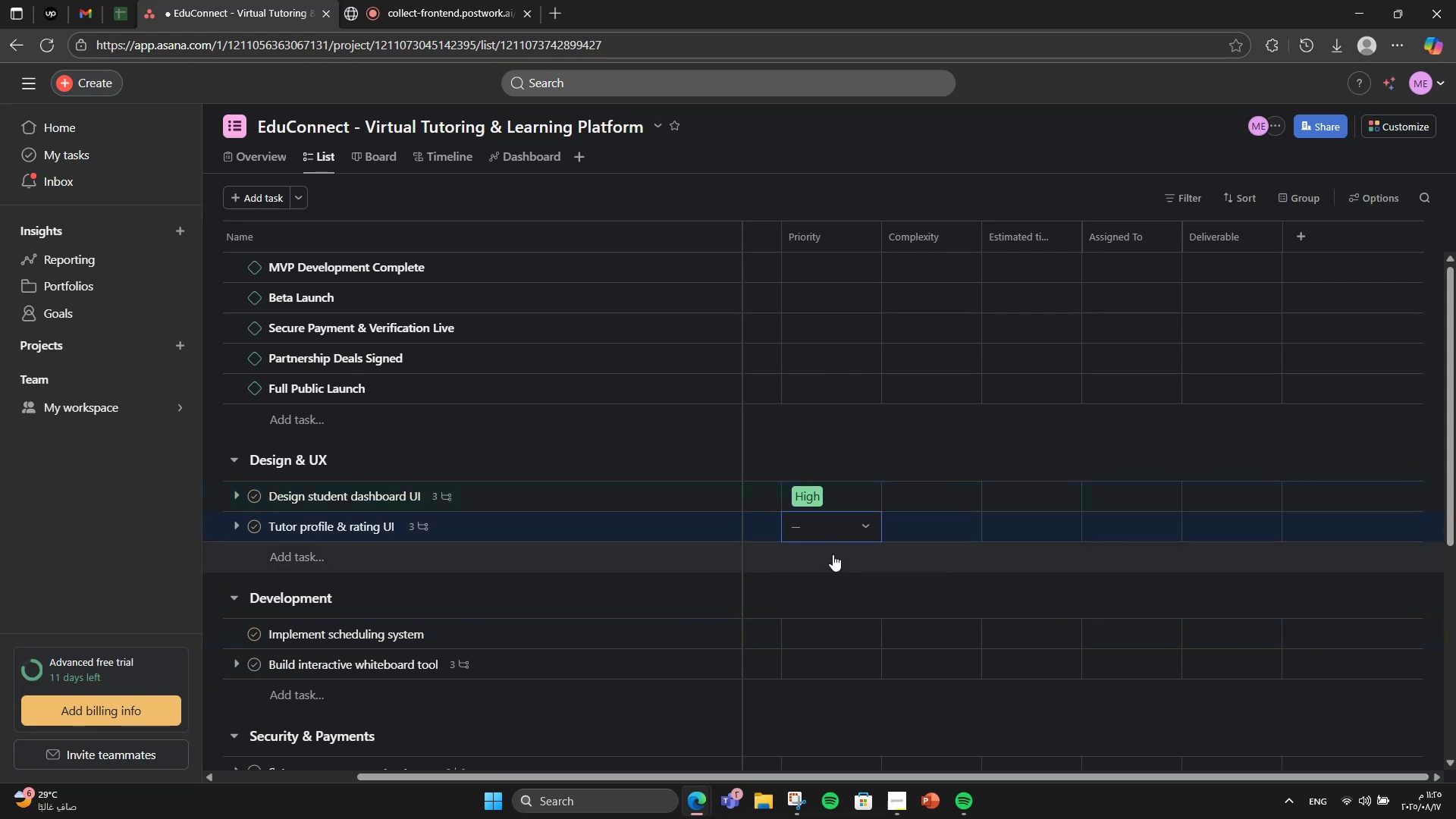 
left_click([830, 535])
 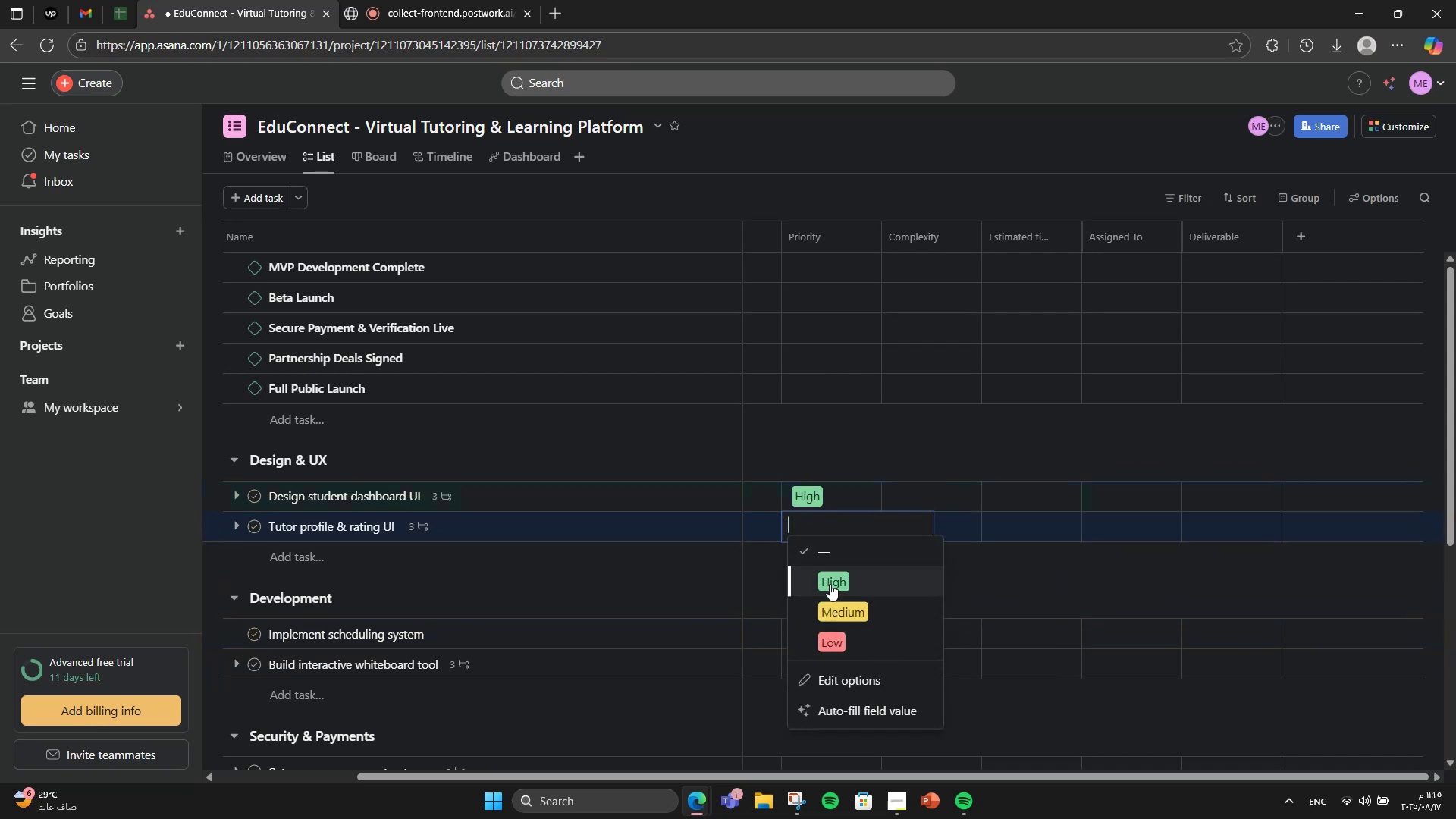 
left_click([830, 585])
 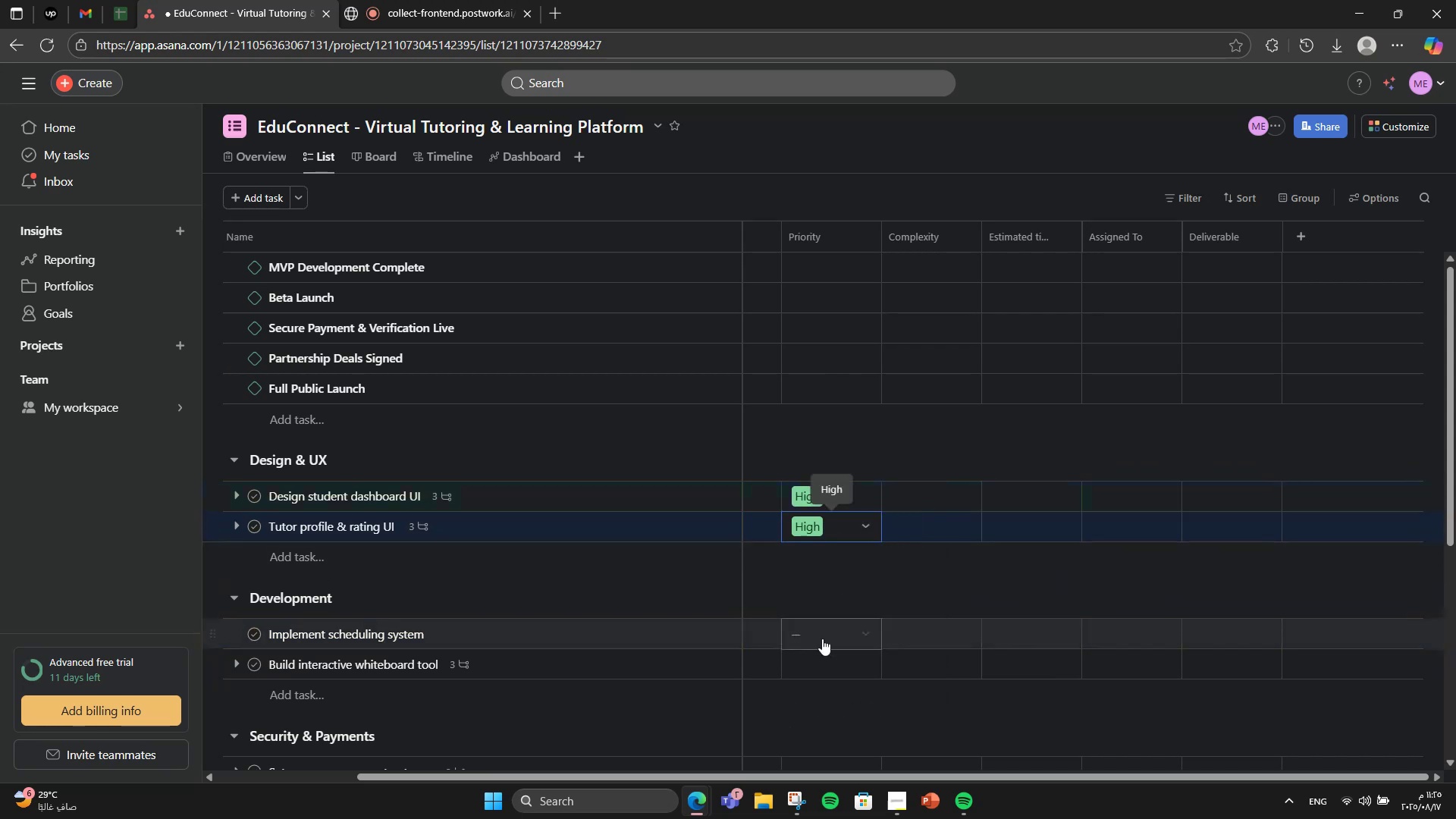 
left_click([822, 639])
 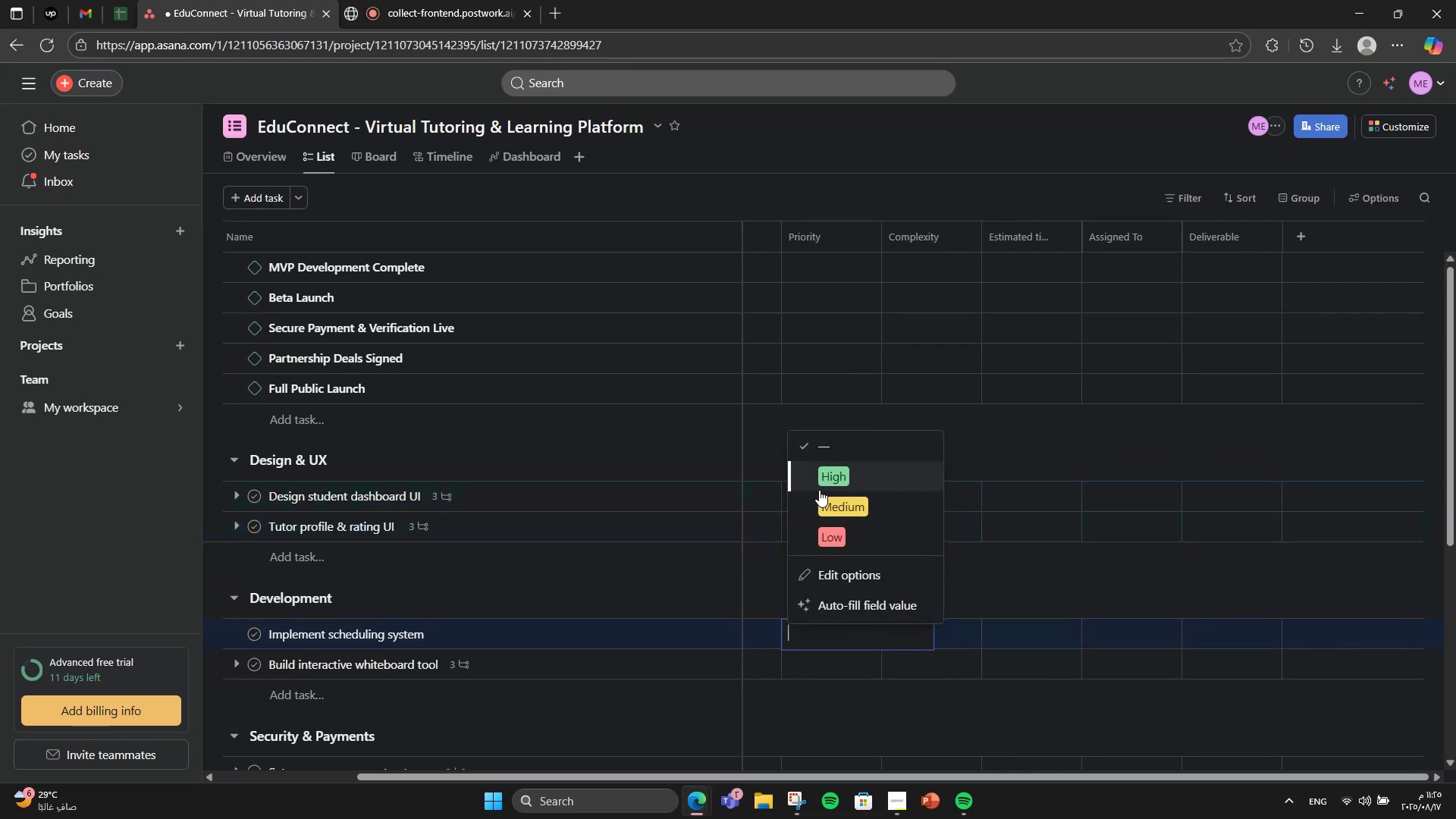 
left_click([829, 478])
 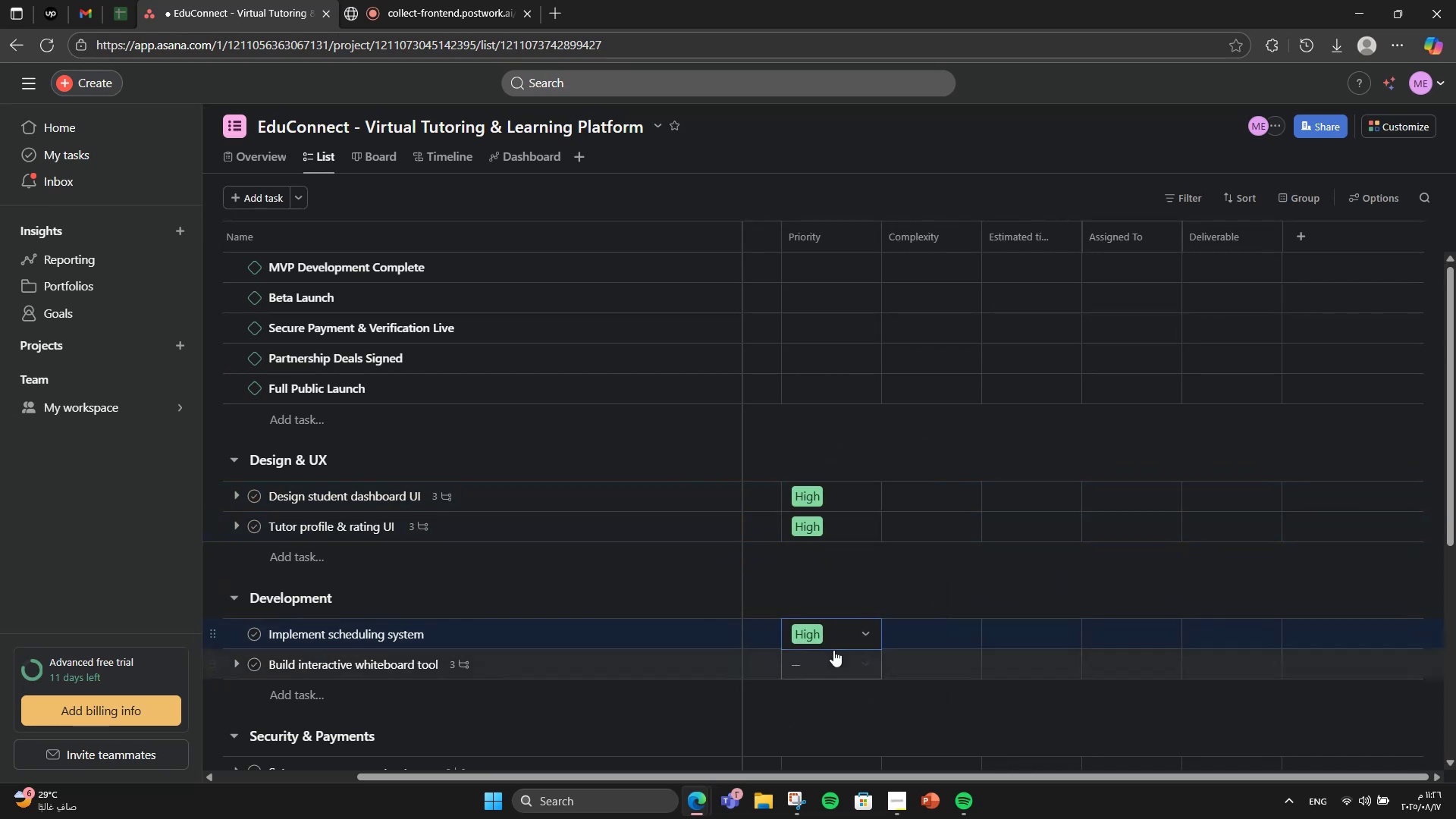 
left_click([833, 650])
 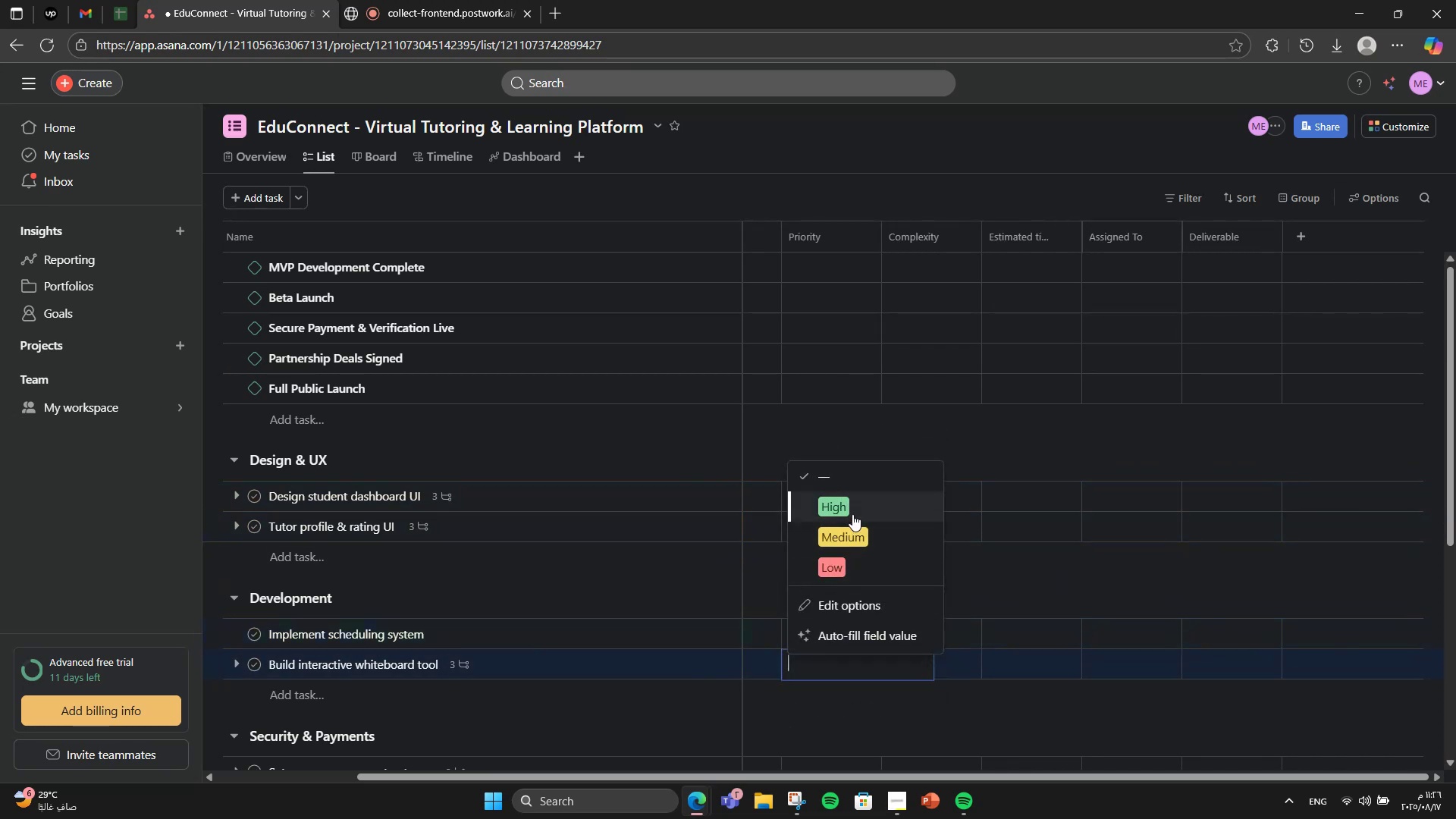 
left_click([853, 511])
 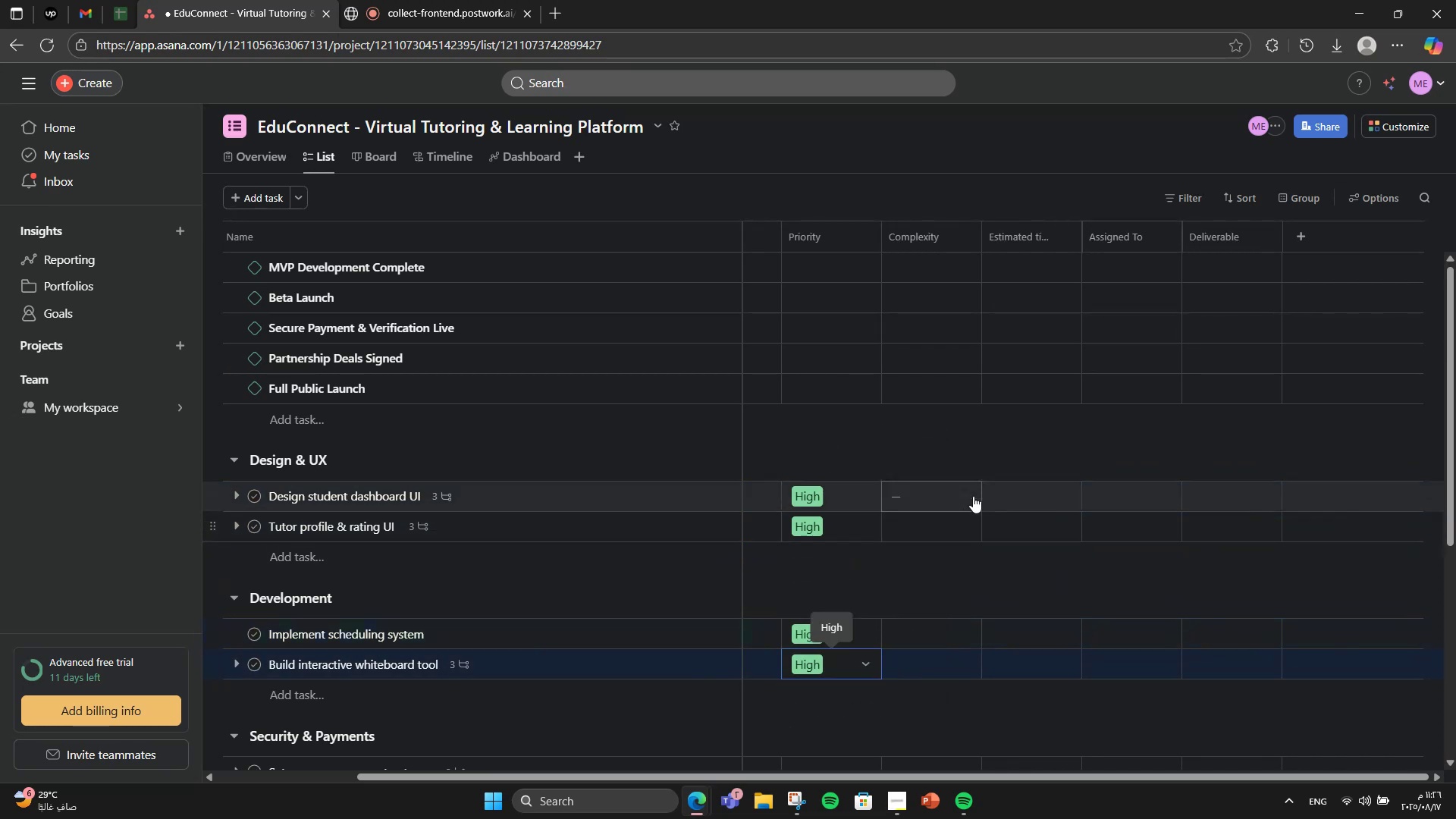 
left_click([973, 494])
 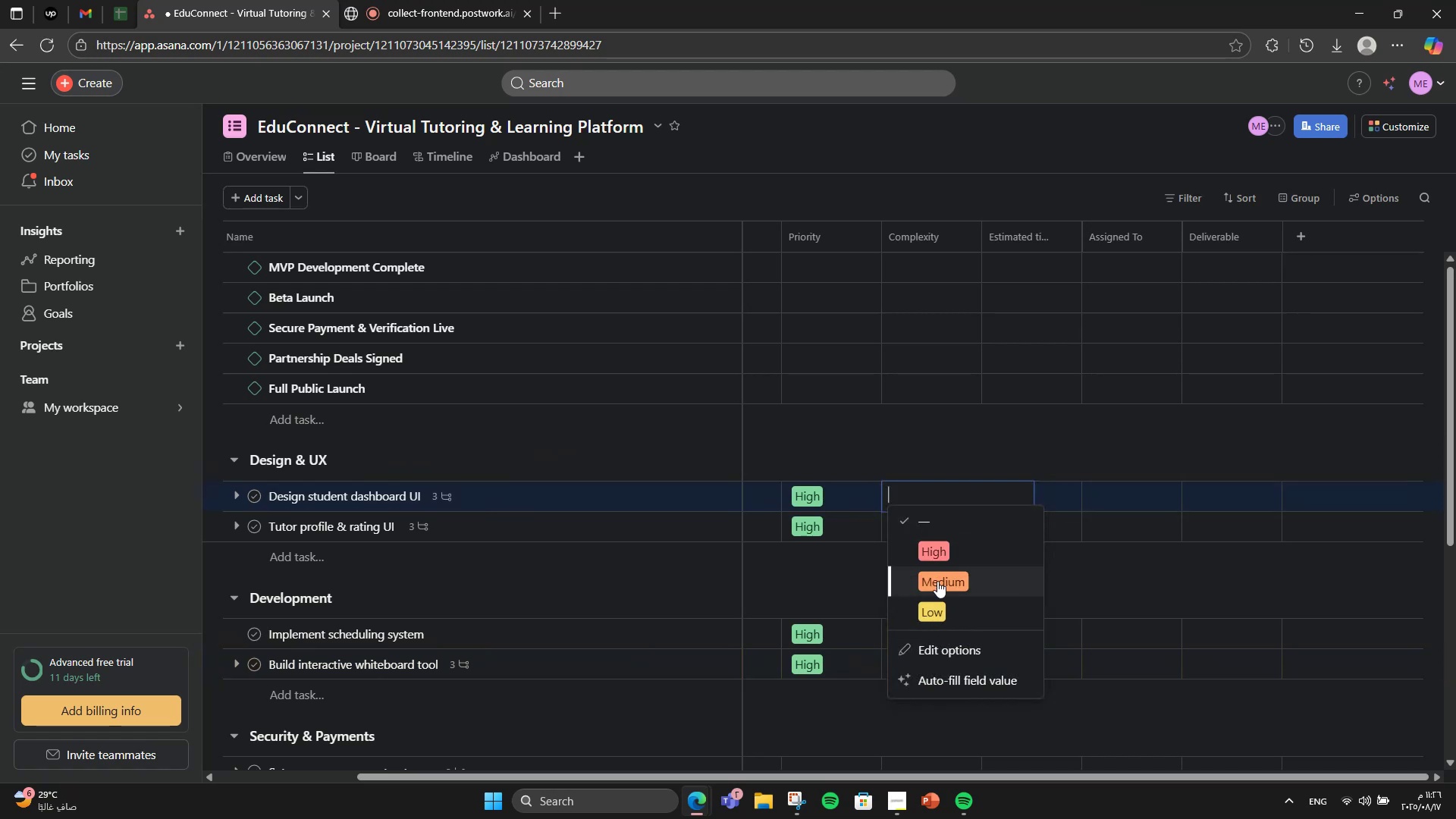 
left_click([933, 586])
 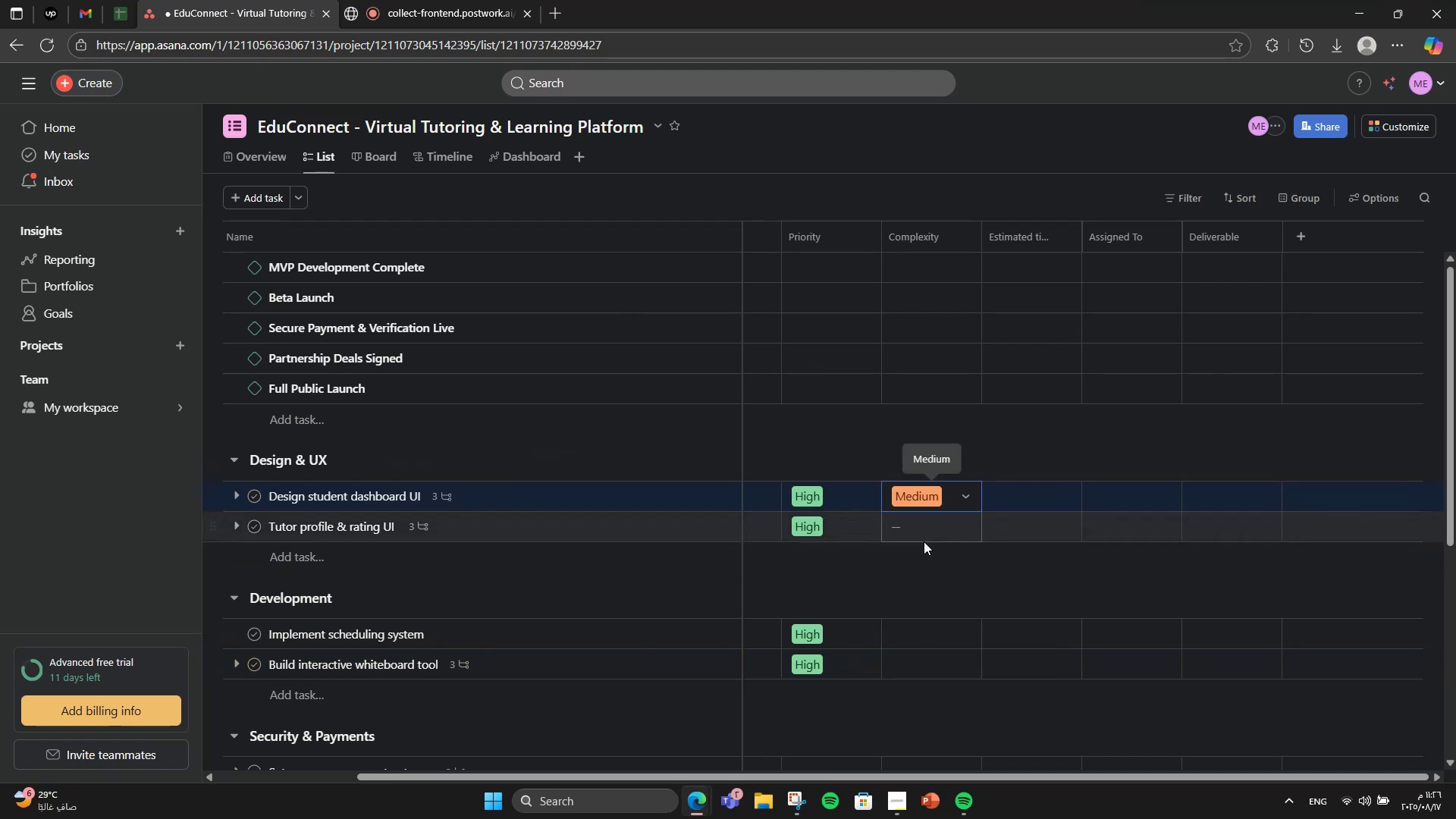 
left_click([924, 536])
 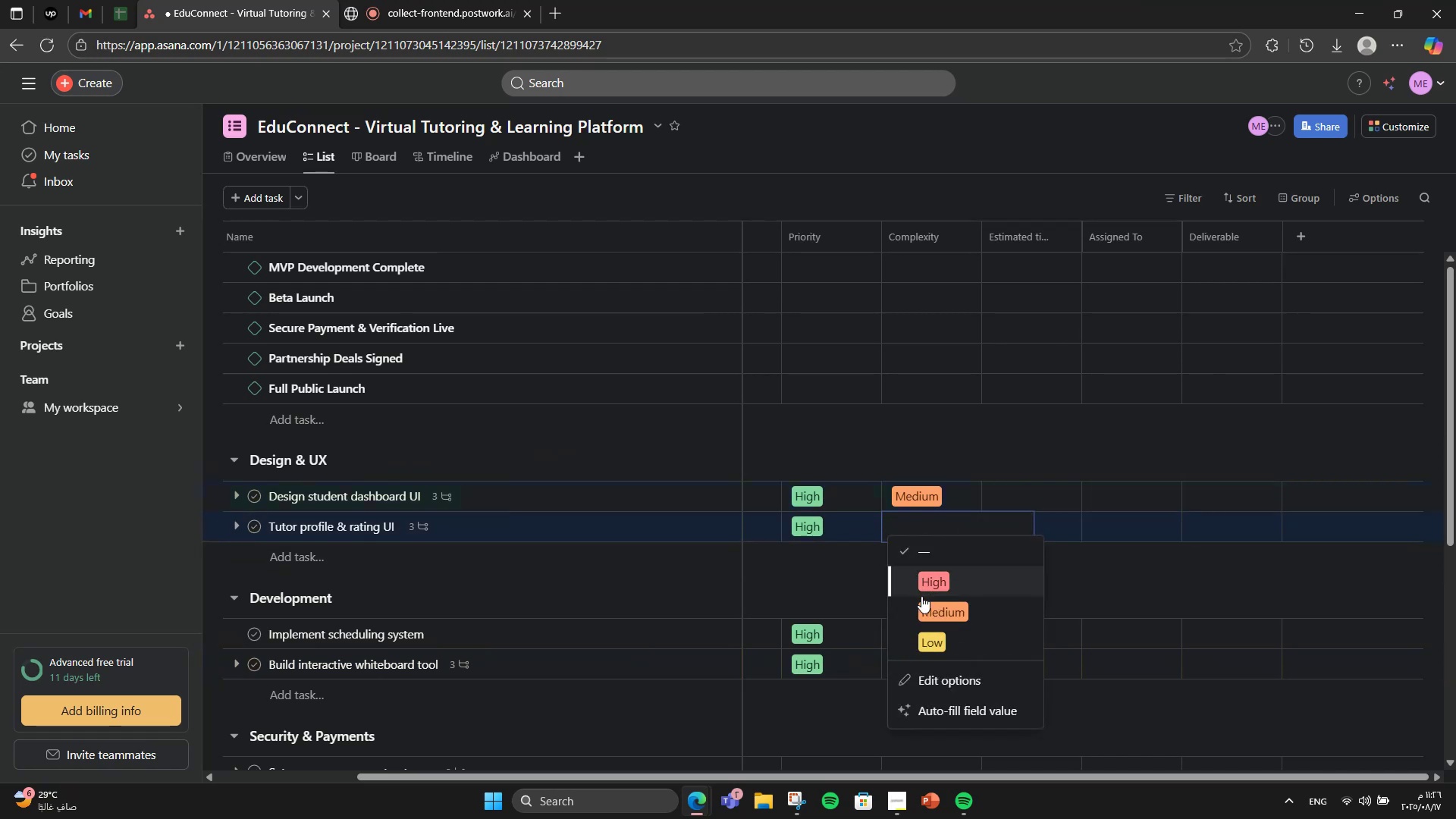 
left_click([921, 596])
 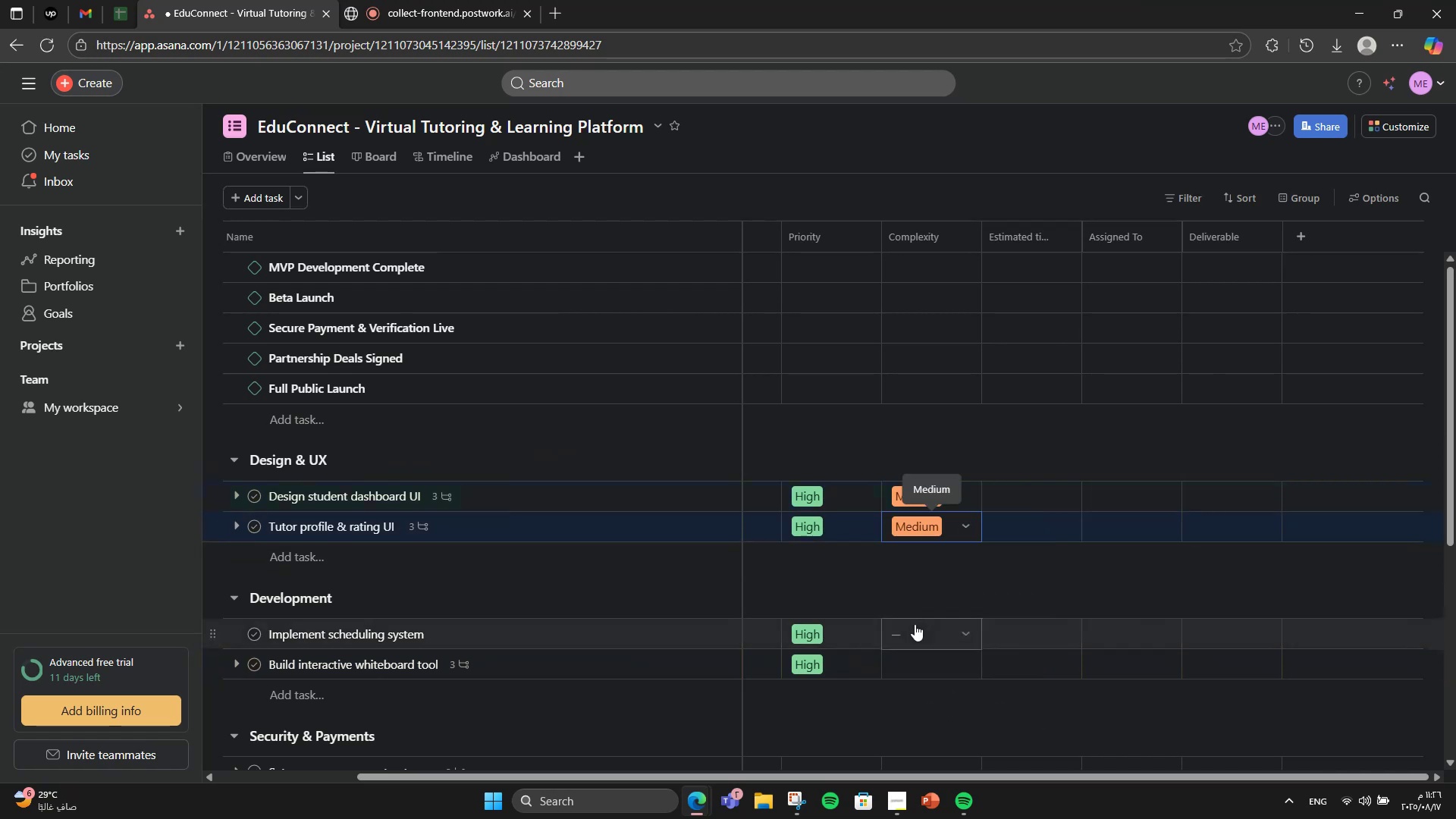 
left_click([915, 625])
 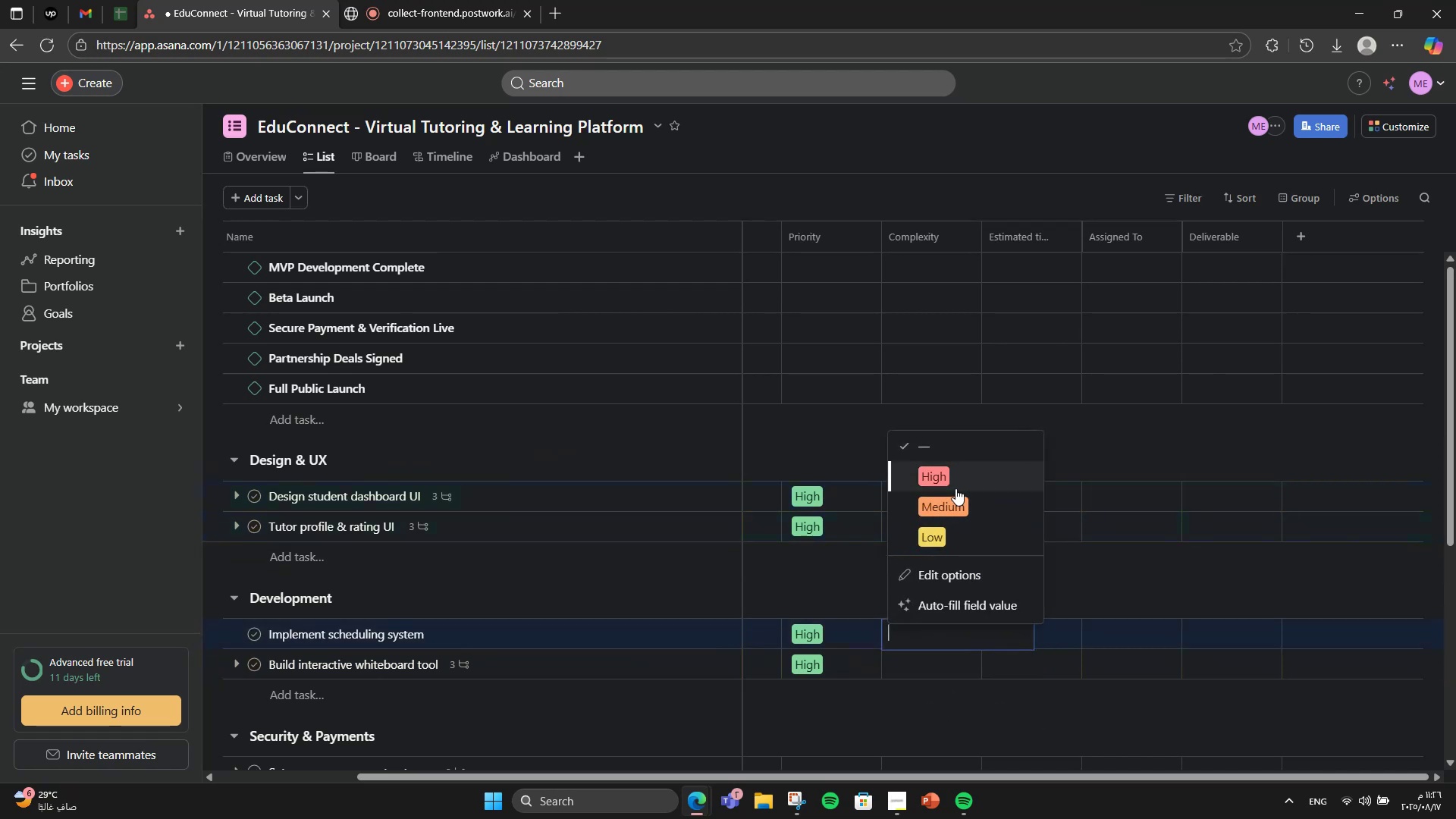 
left_click([953, 475])
 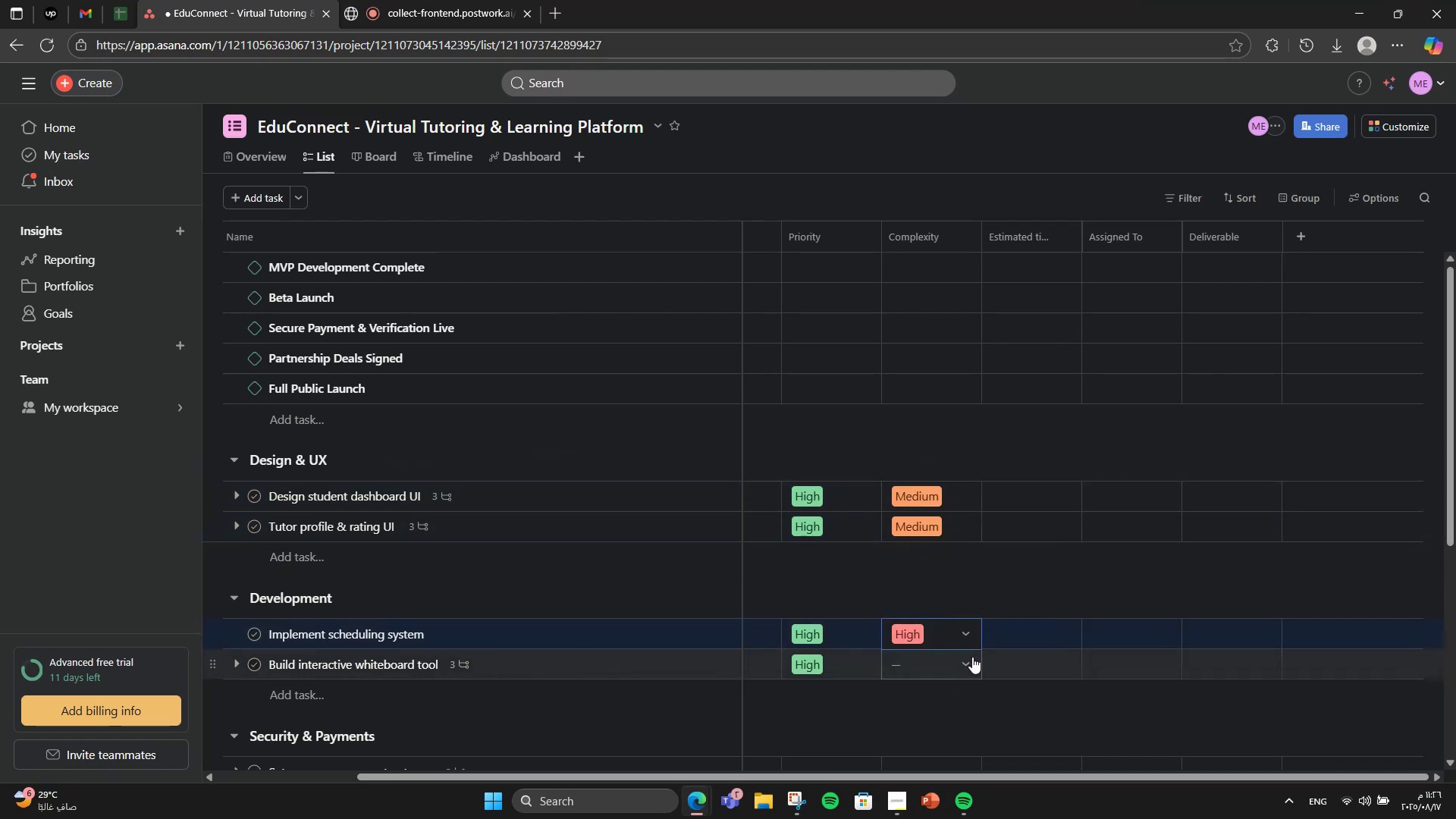 
left_click([956, 664])
 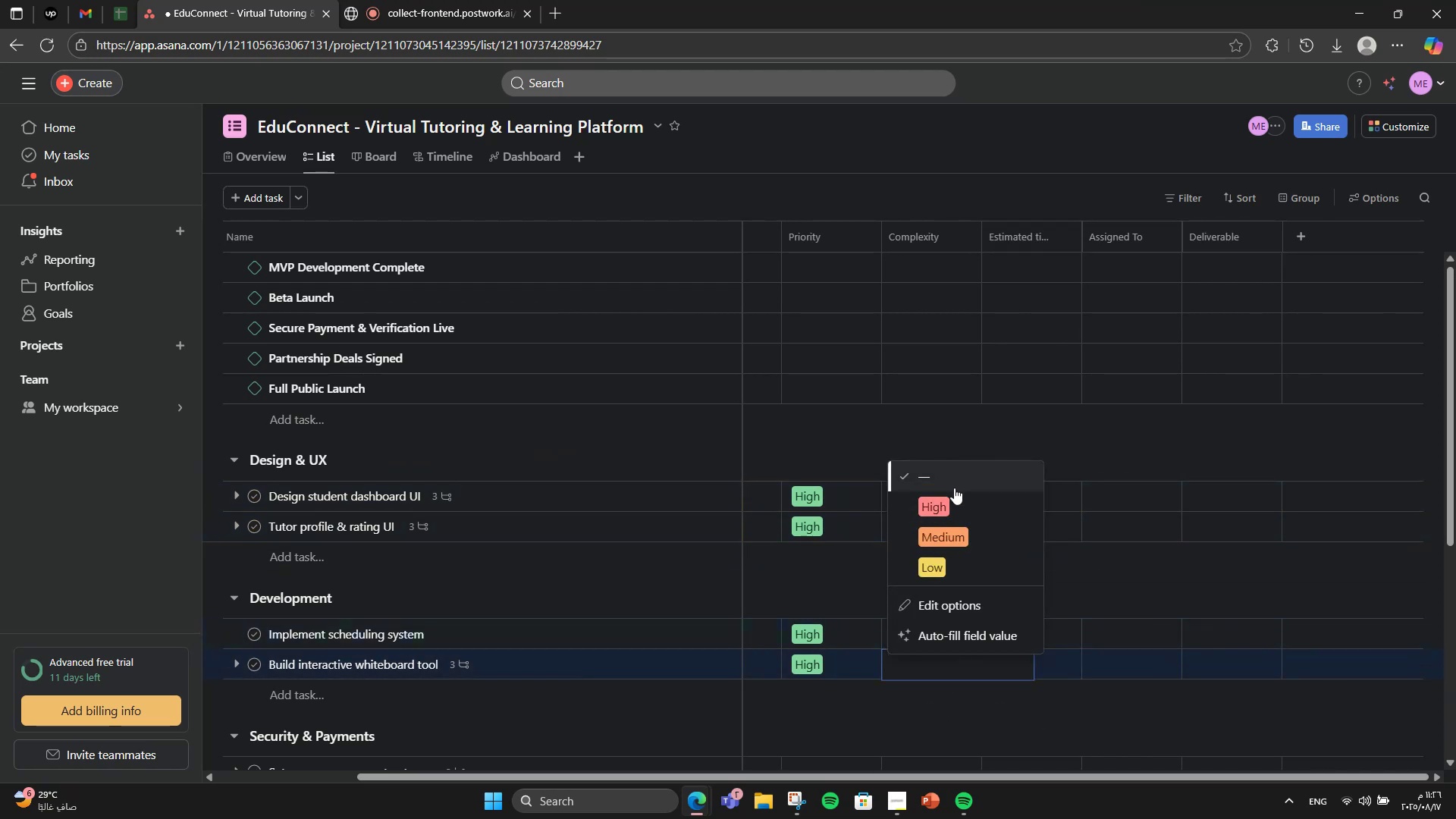 
left_click([950, 493])
 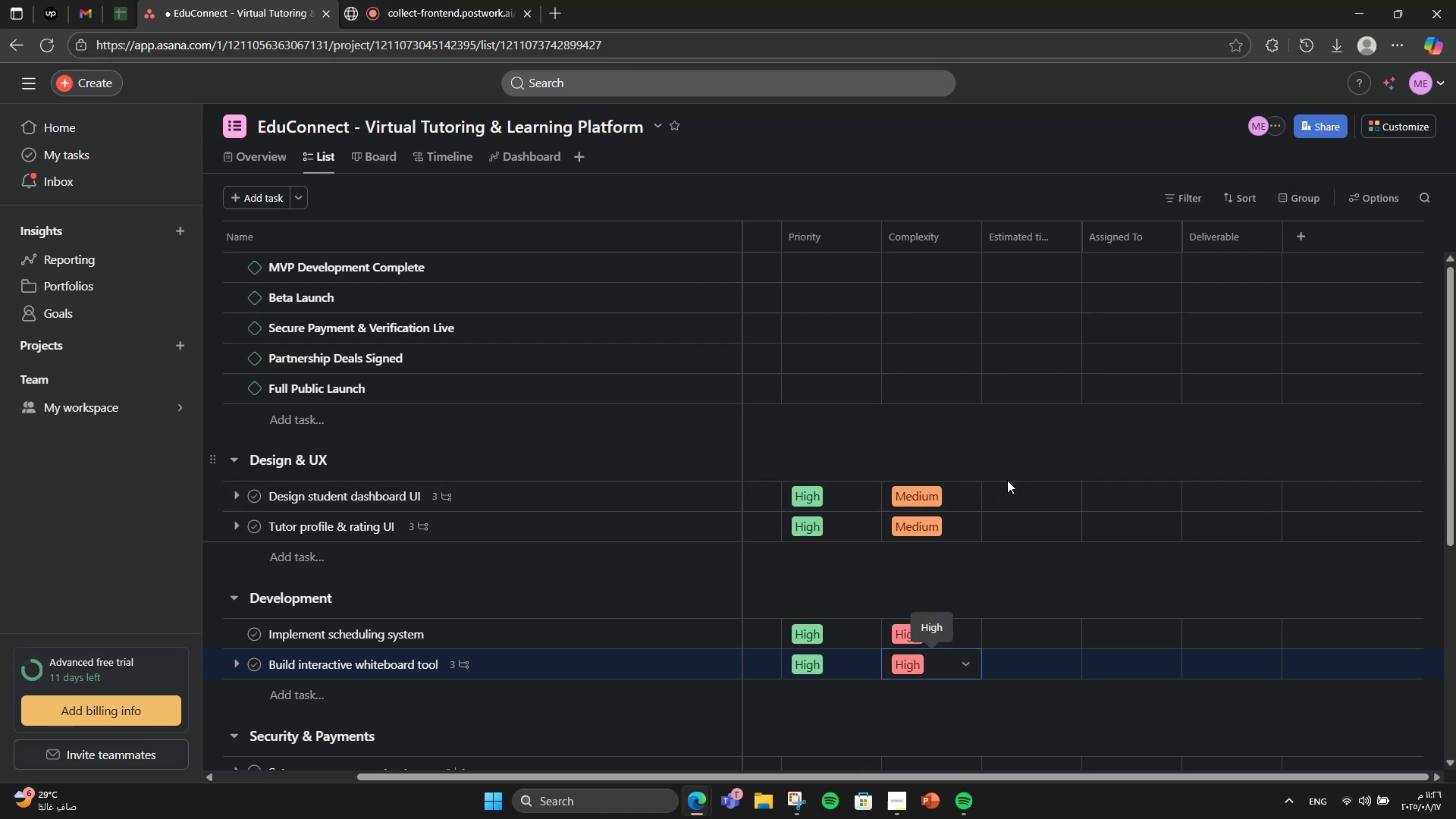 
left_click([1010, 496])
 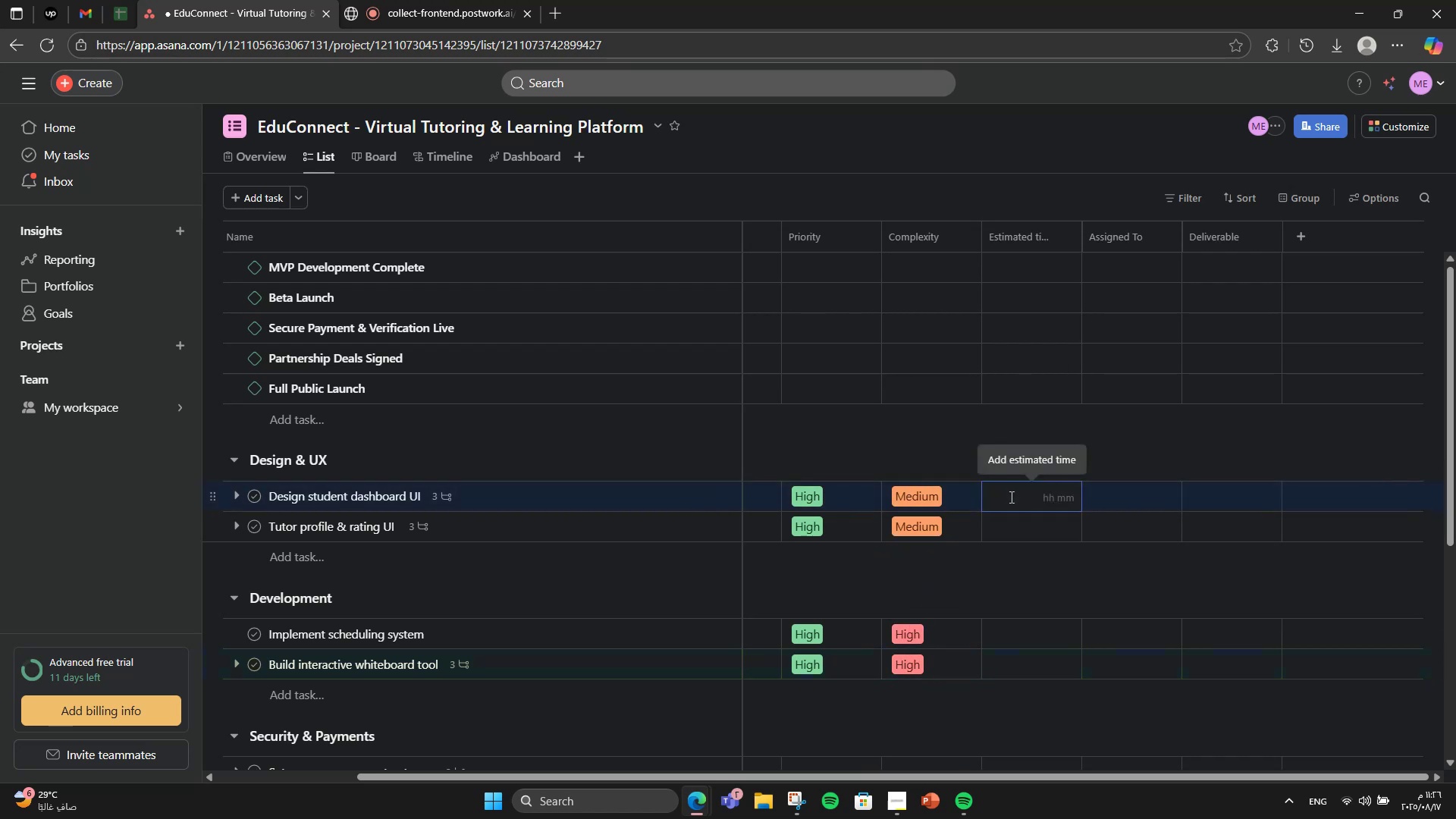 
key(Numpad1)
 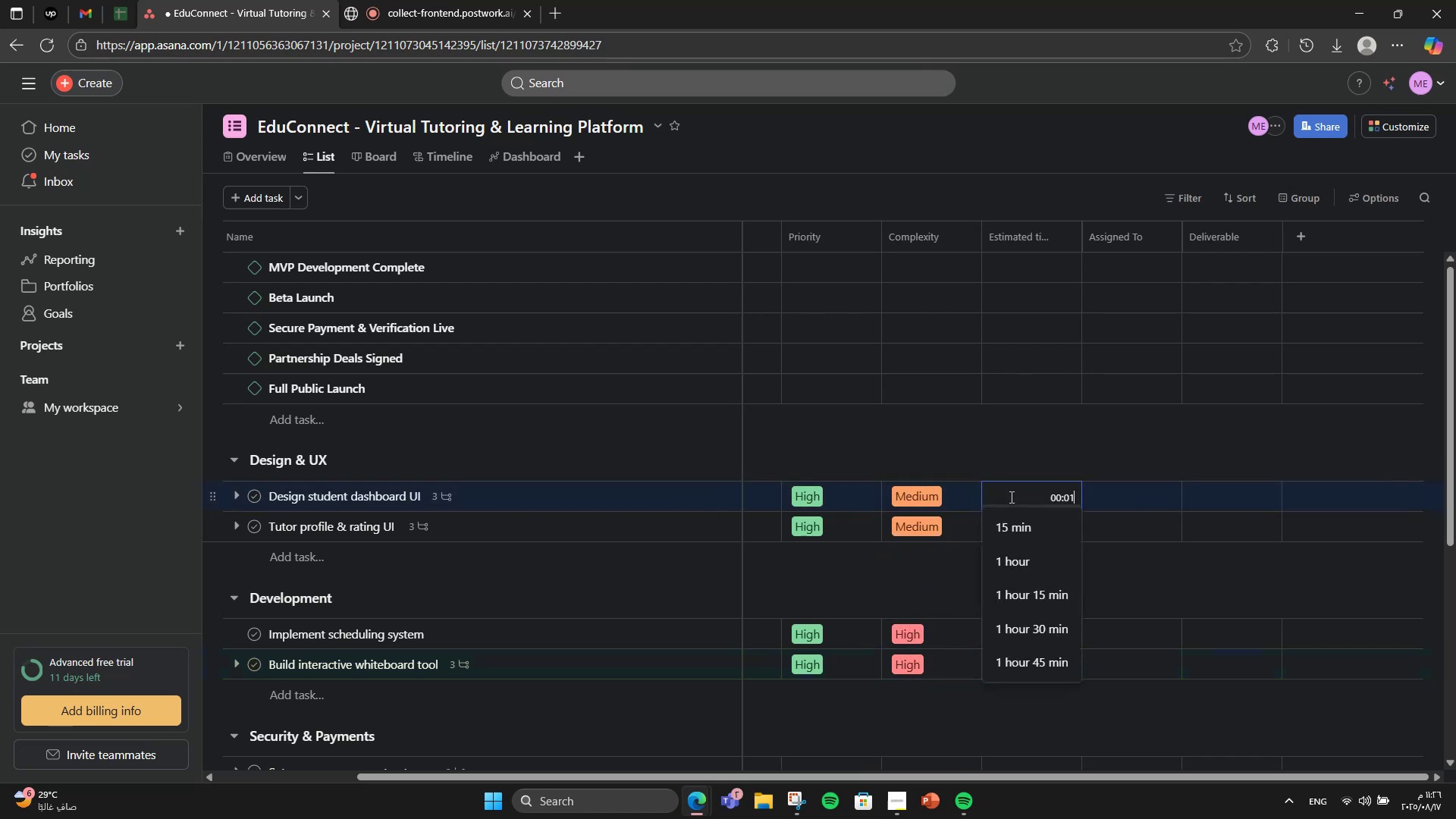 
key(Numpad0)
 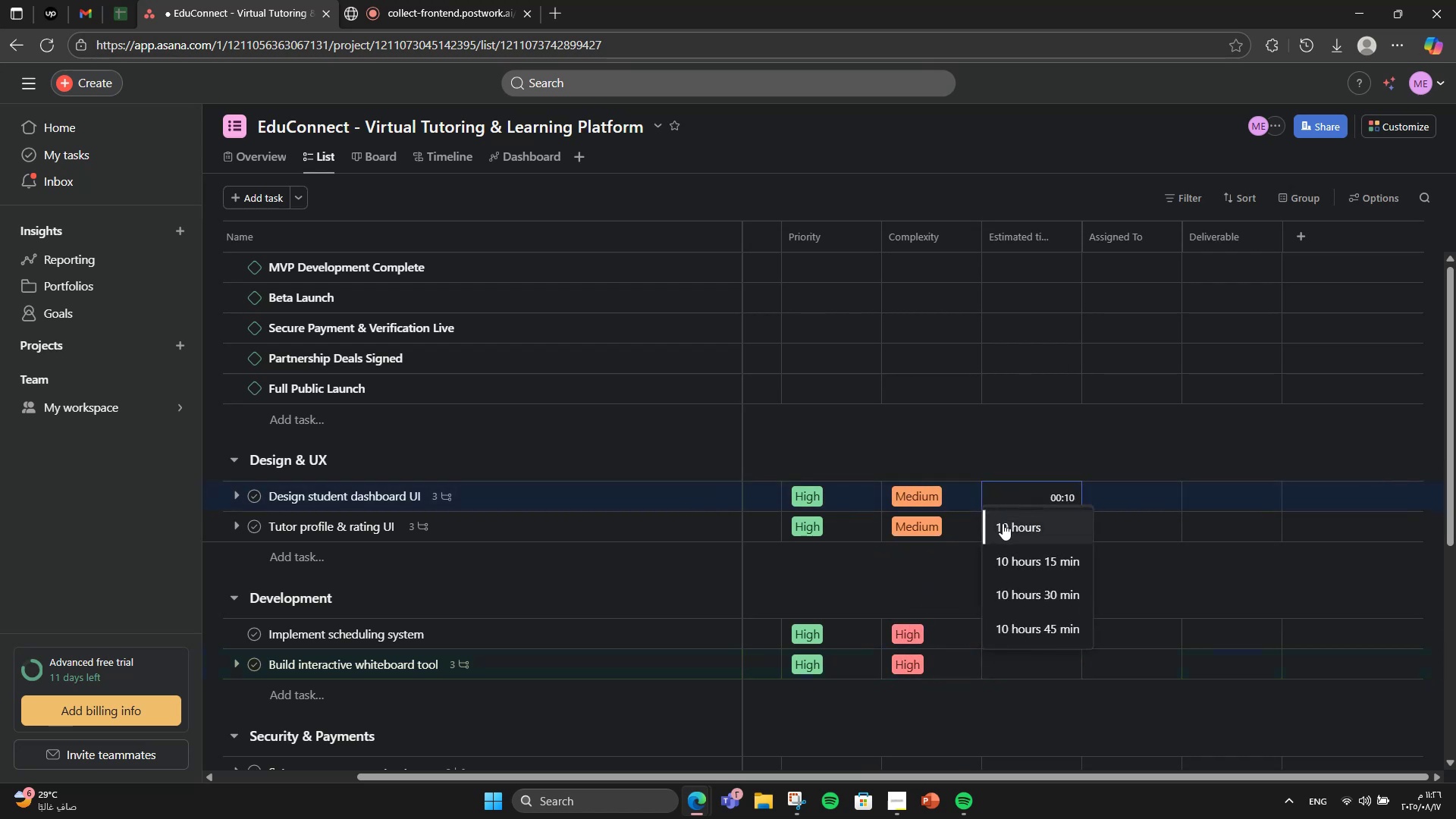 
left_click([1003, 539])
 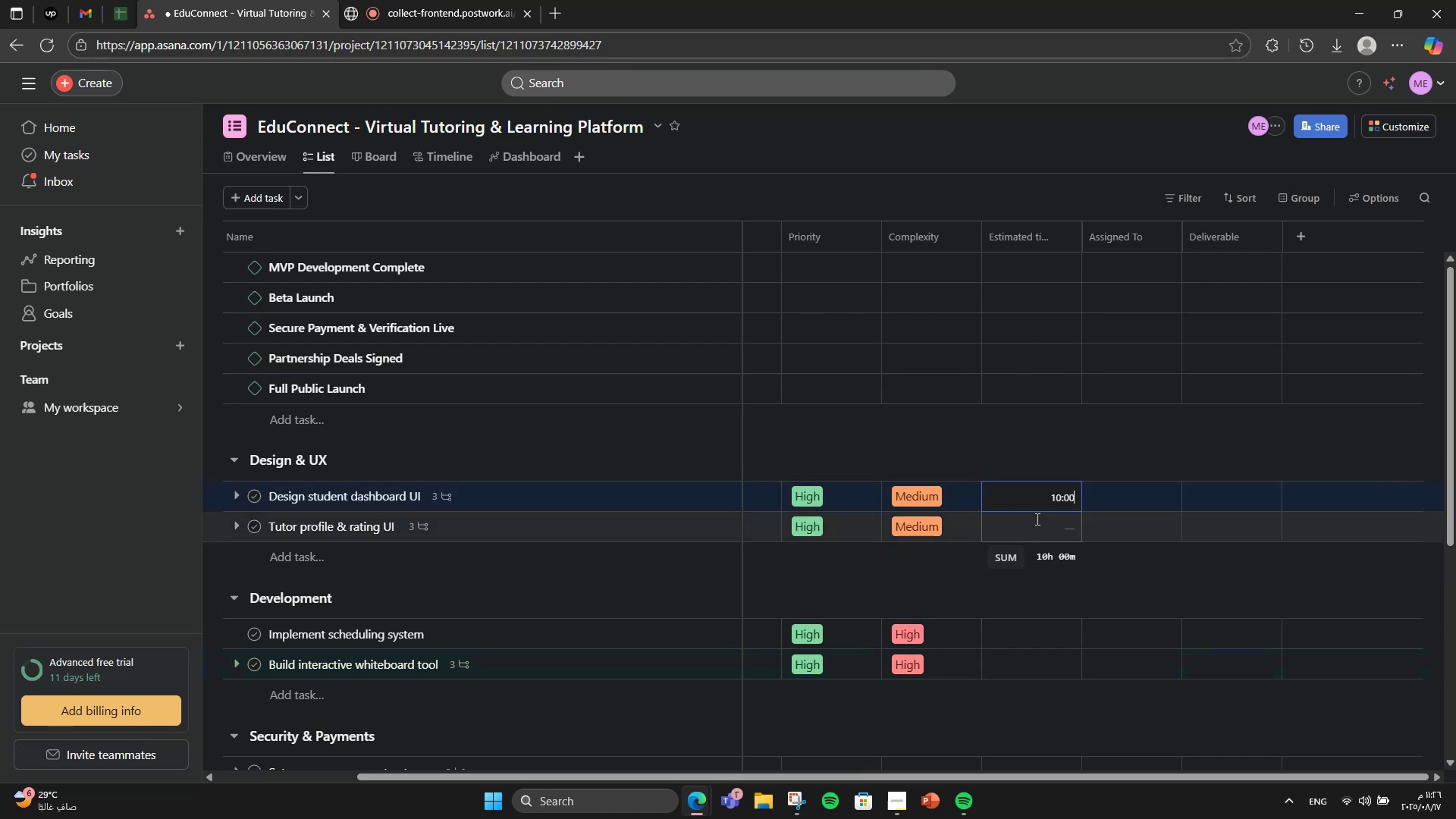 
left_click([1037, 508])
 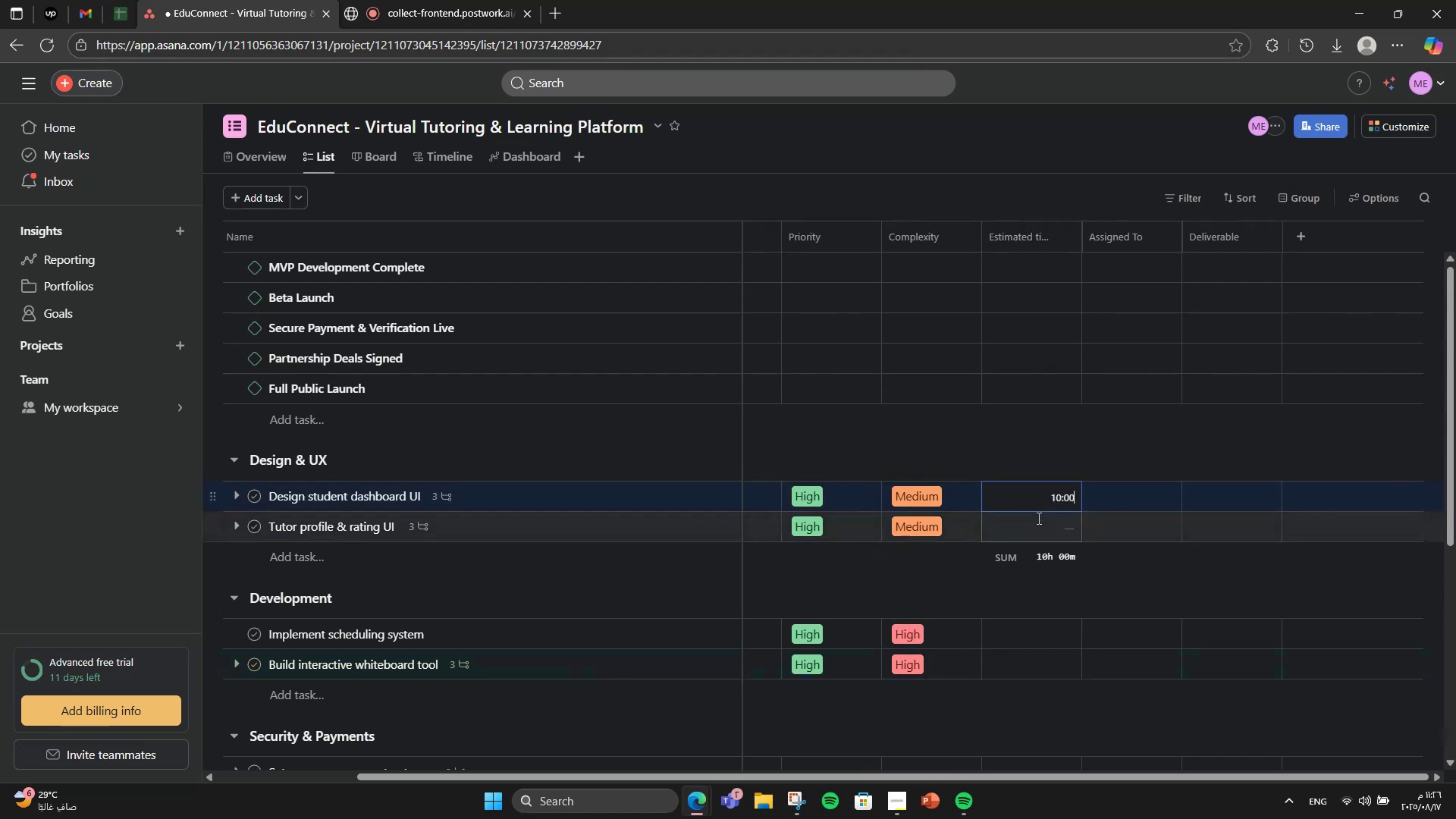 
left_click([1037, 522])
 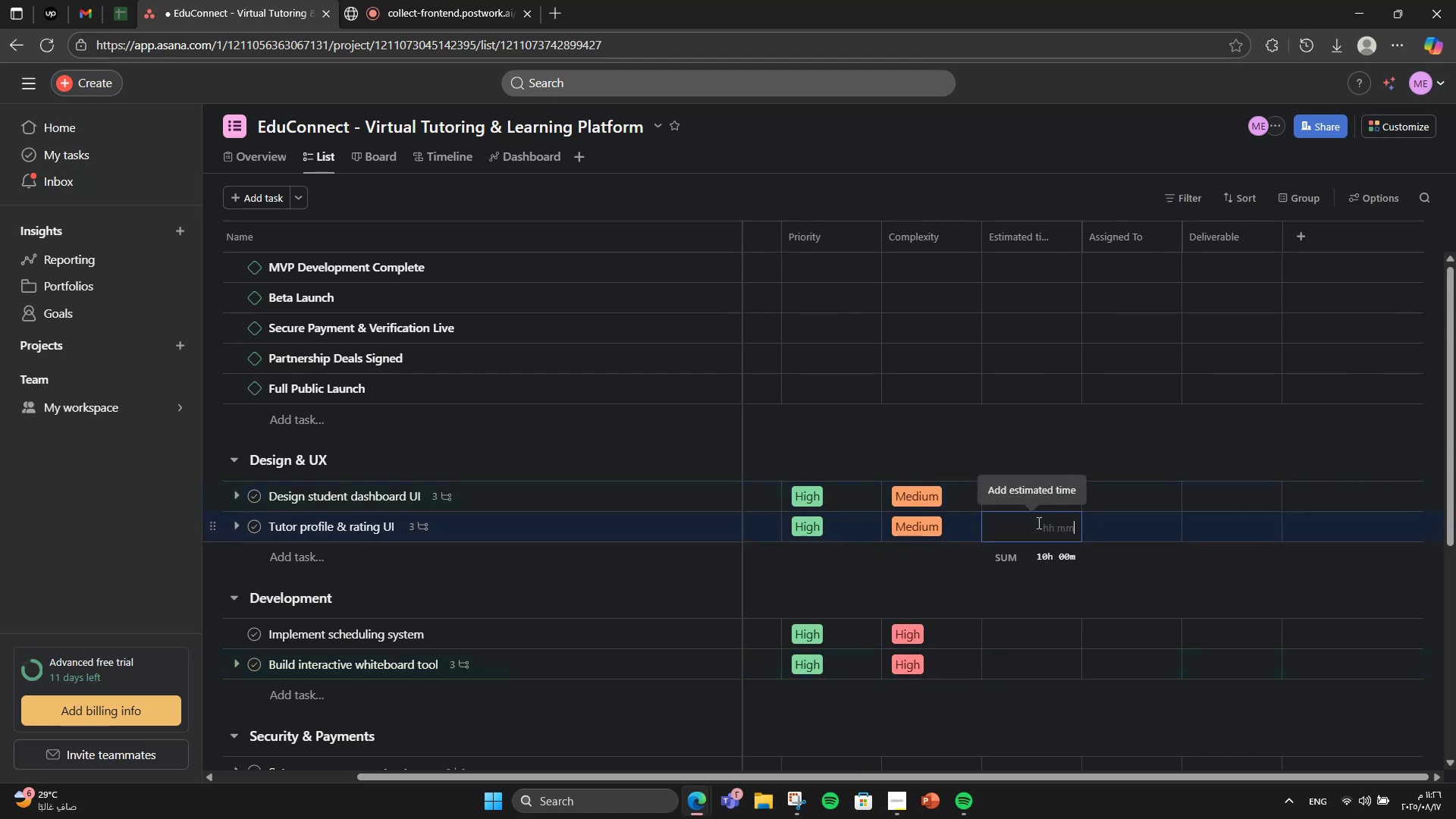 
key(Numpad8)
 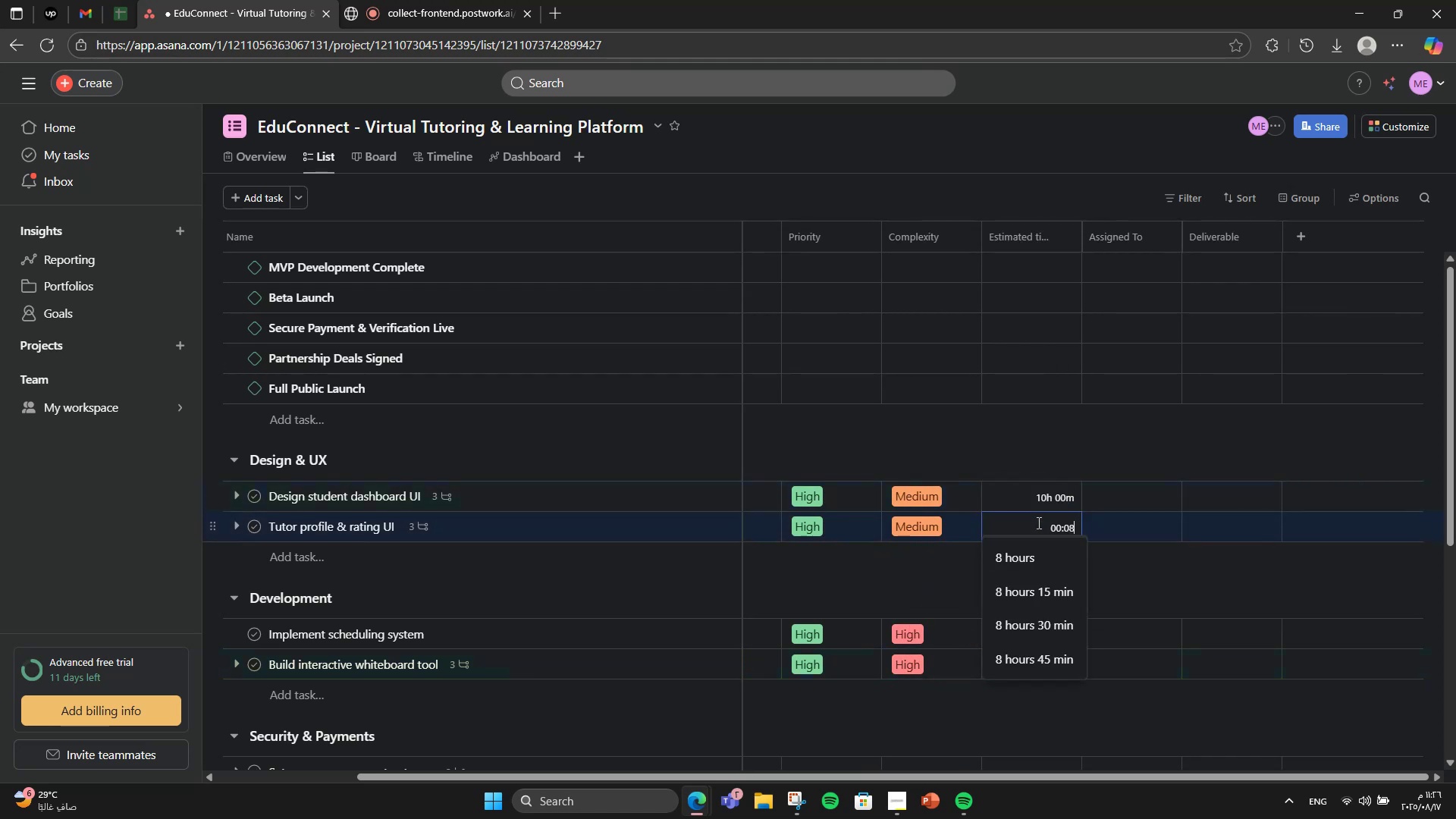 
key(Numpad0)
 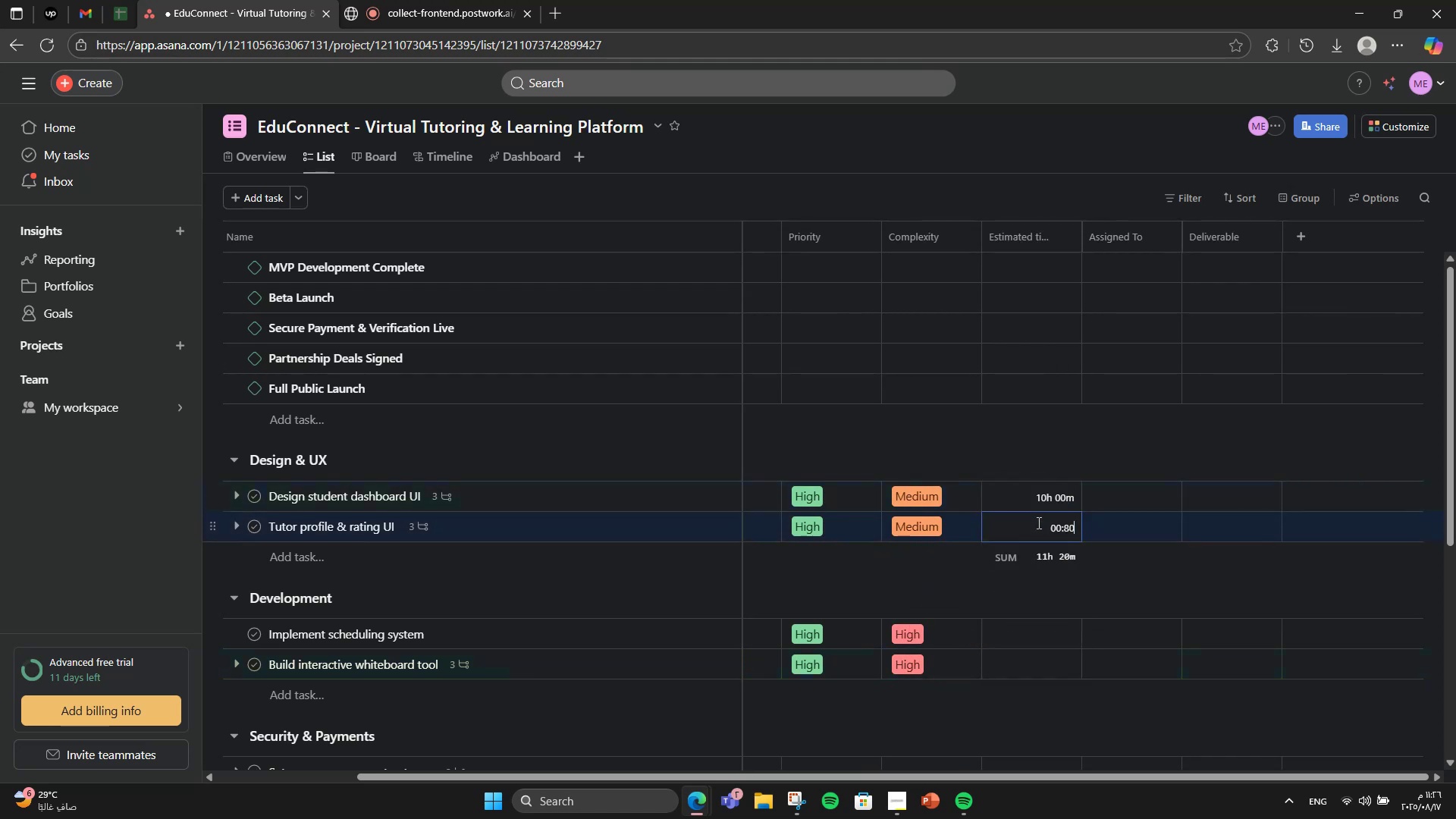 
key(Numpad0)
 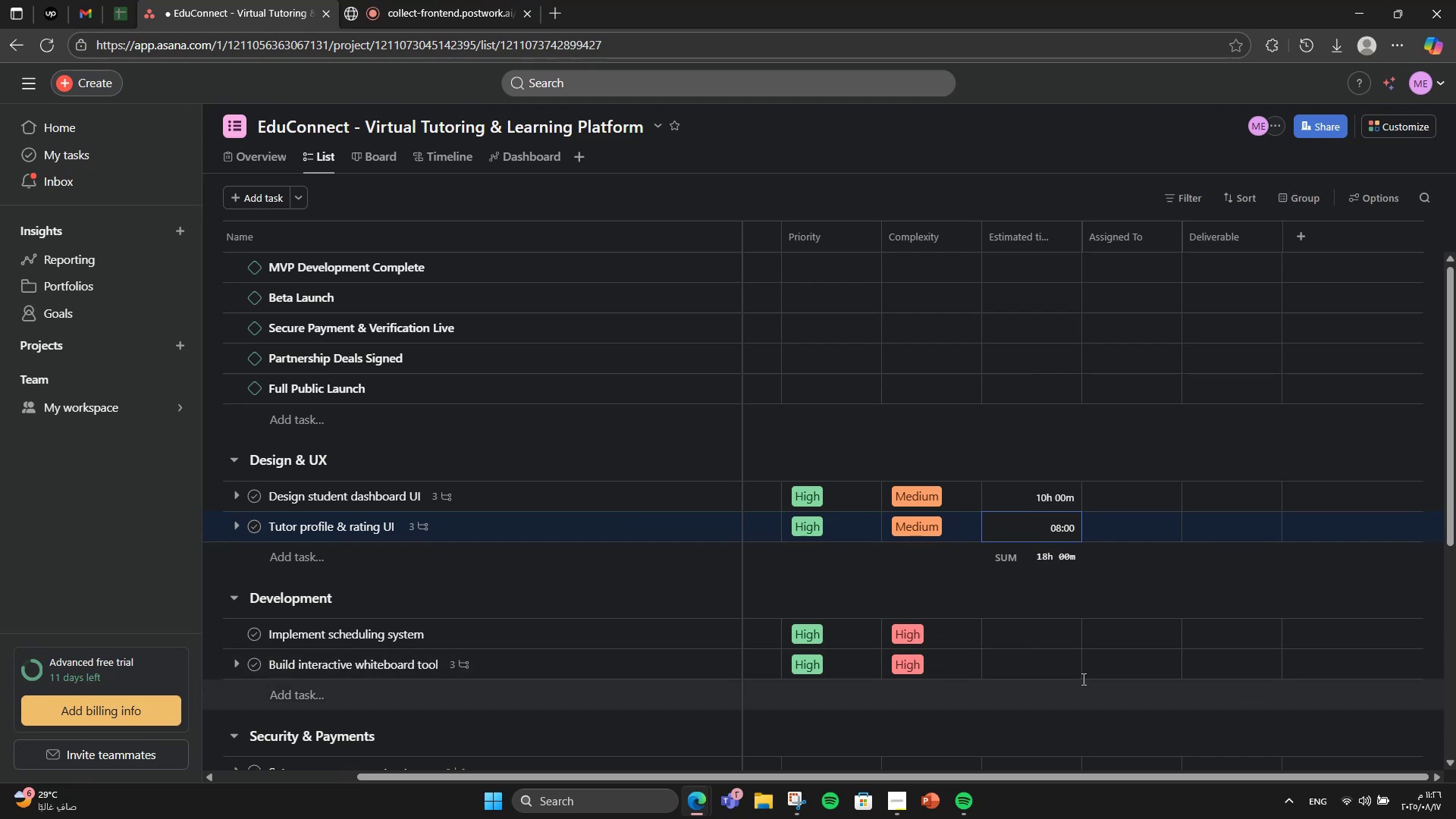 
left_click([1052, 626])
 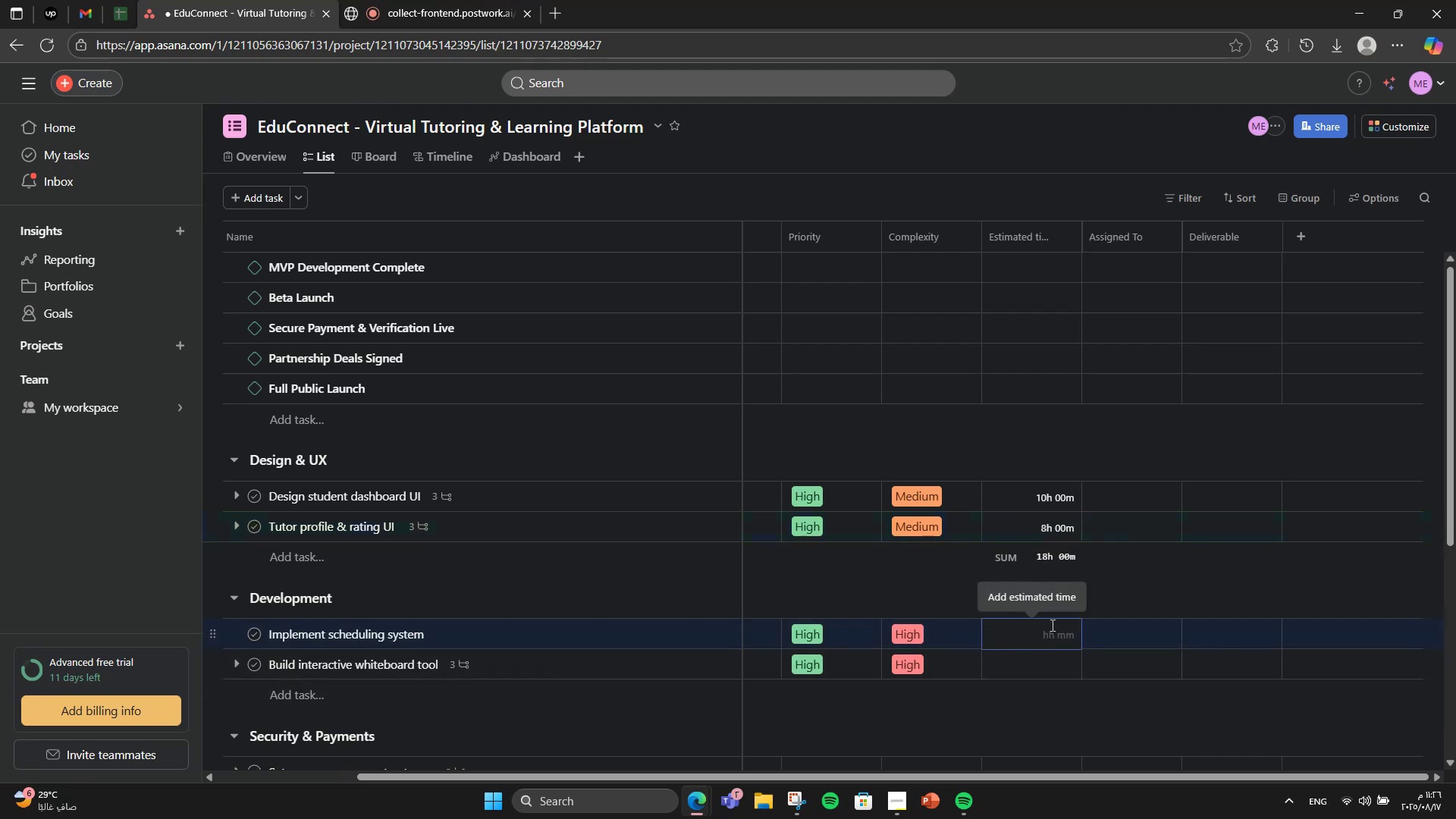 
key(Numpad1)
 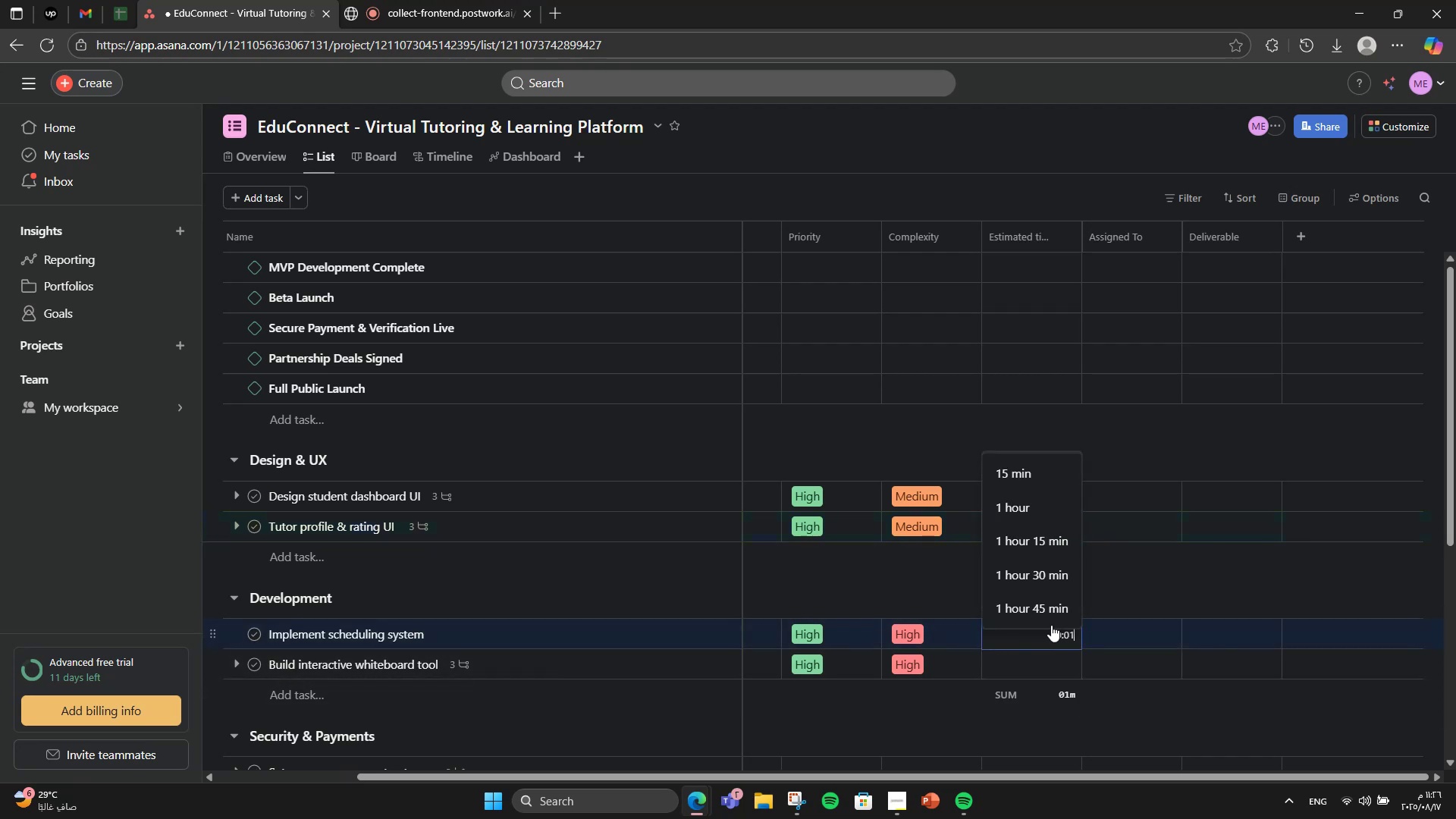 
key(Numpad5)
 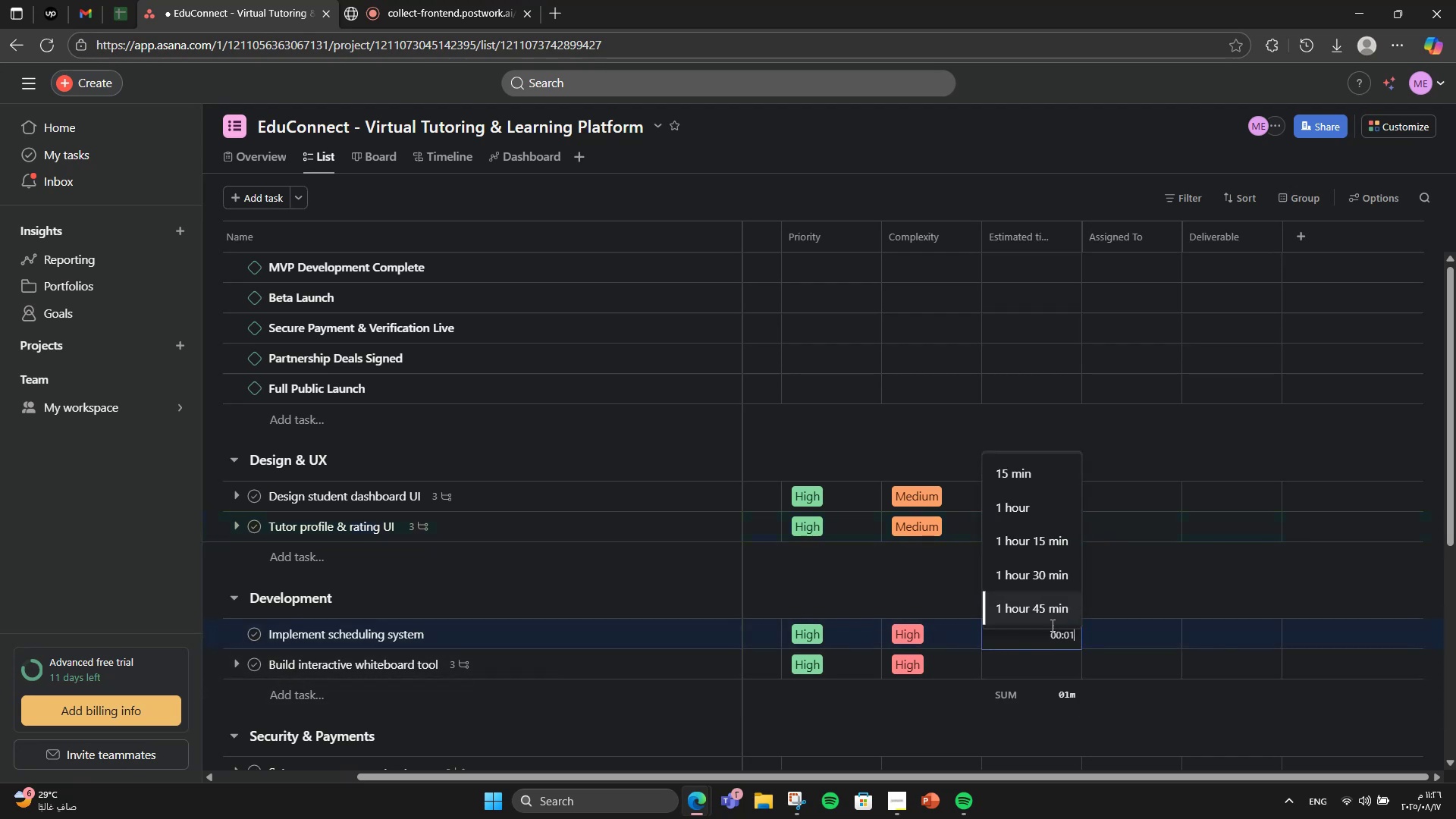 
key(Numpad0)
 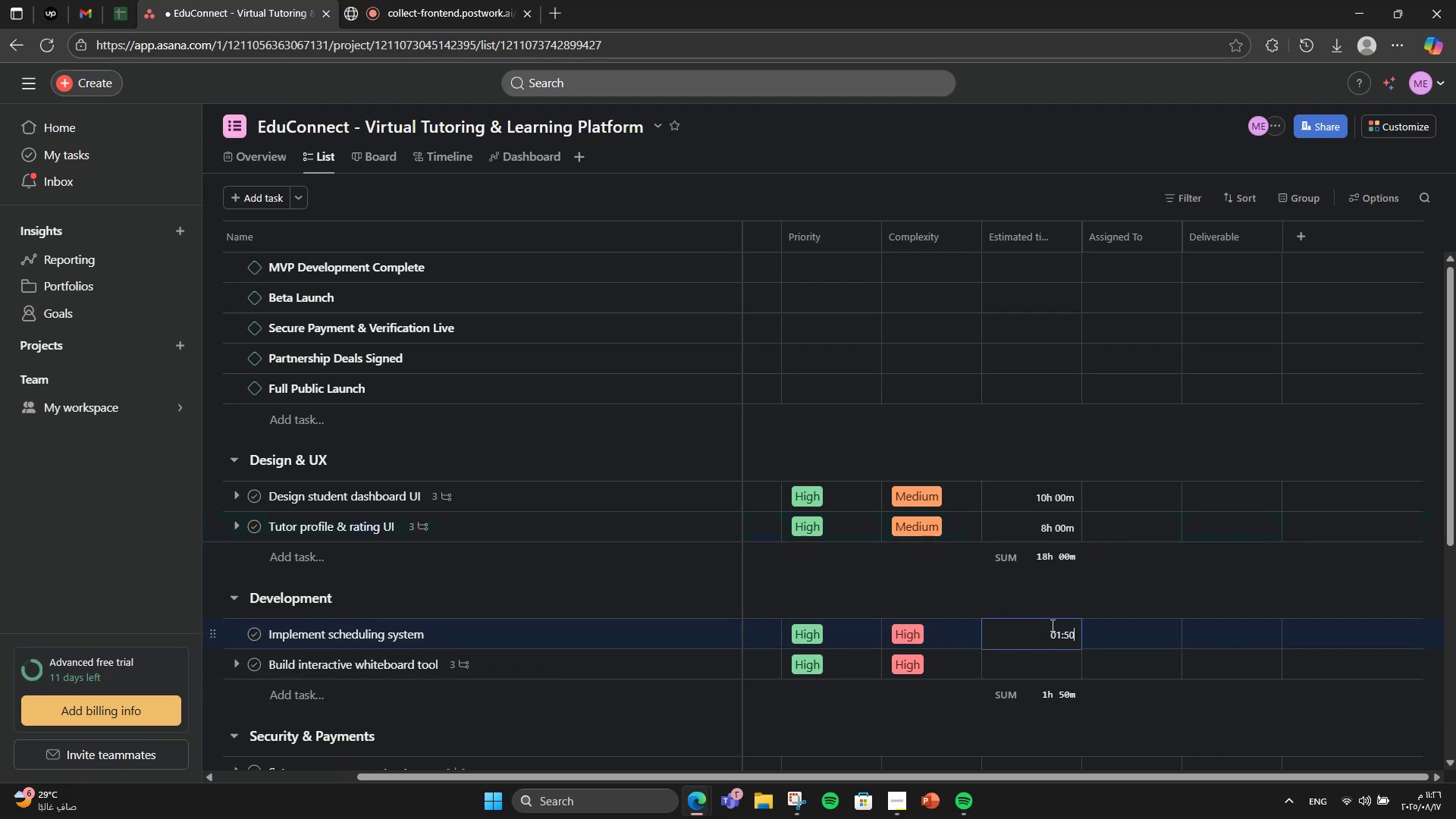 
key(Numpad0)
 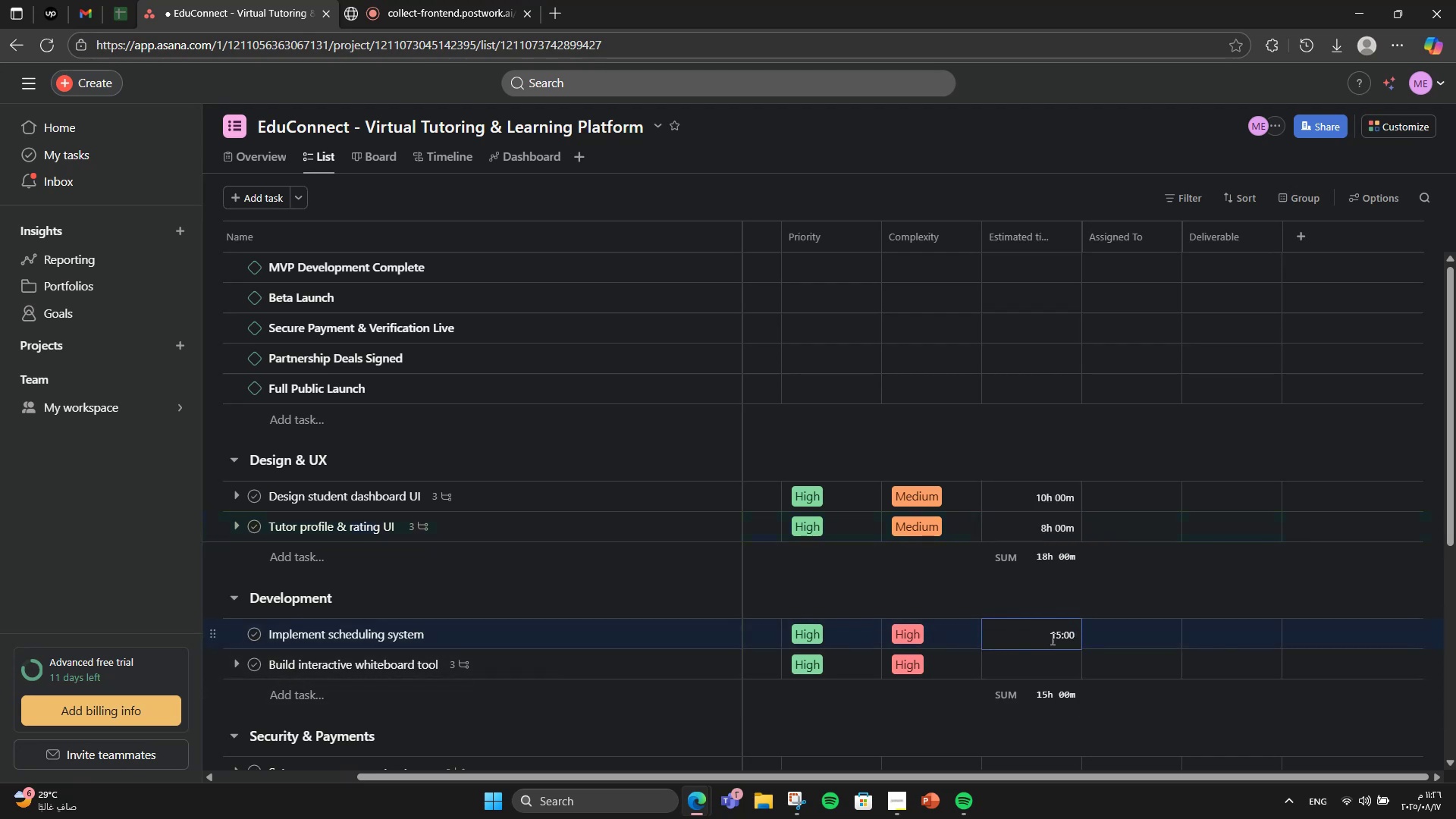 
left_click([1029, 664])
 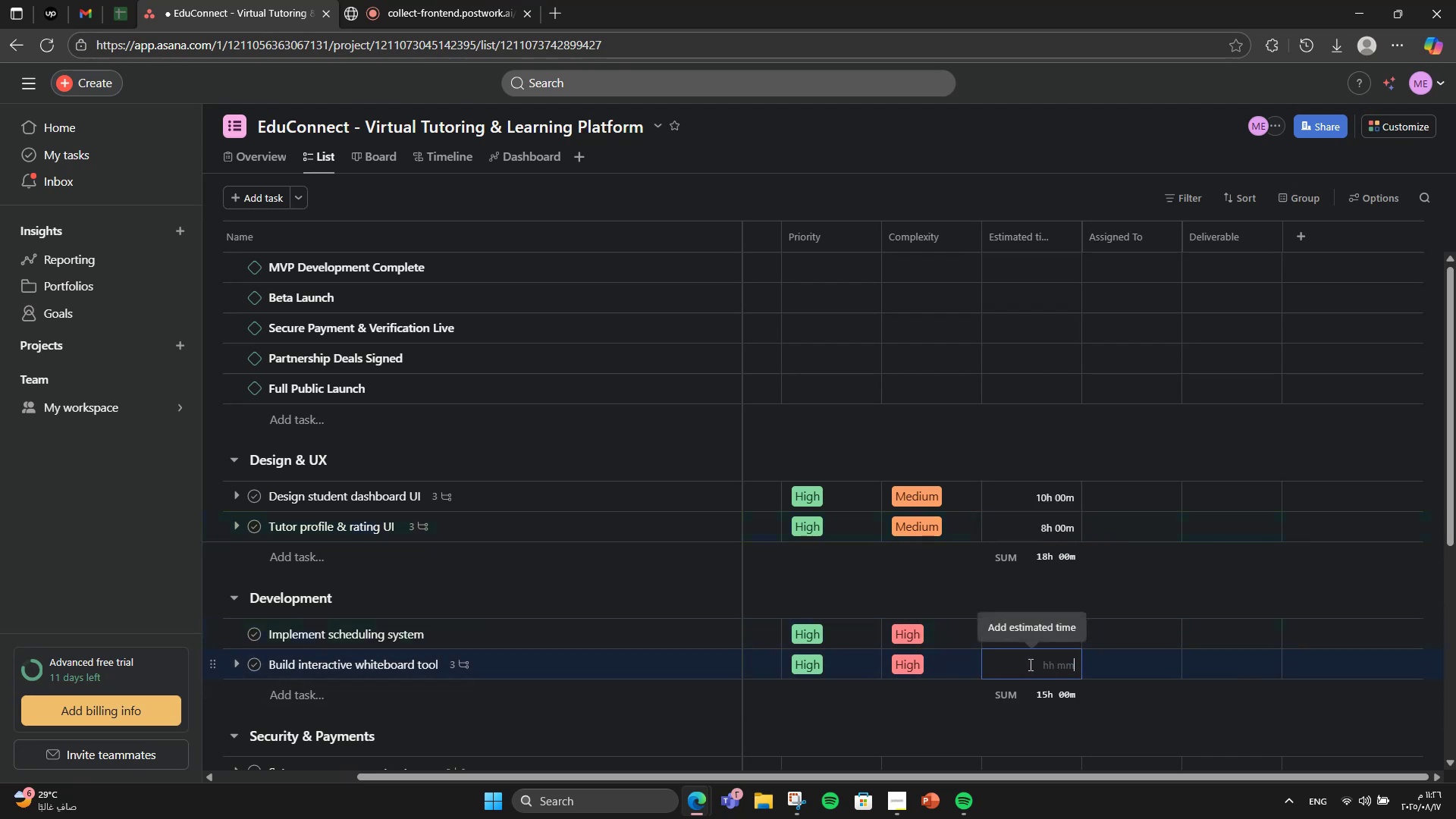 
key(Numpad2)
 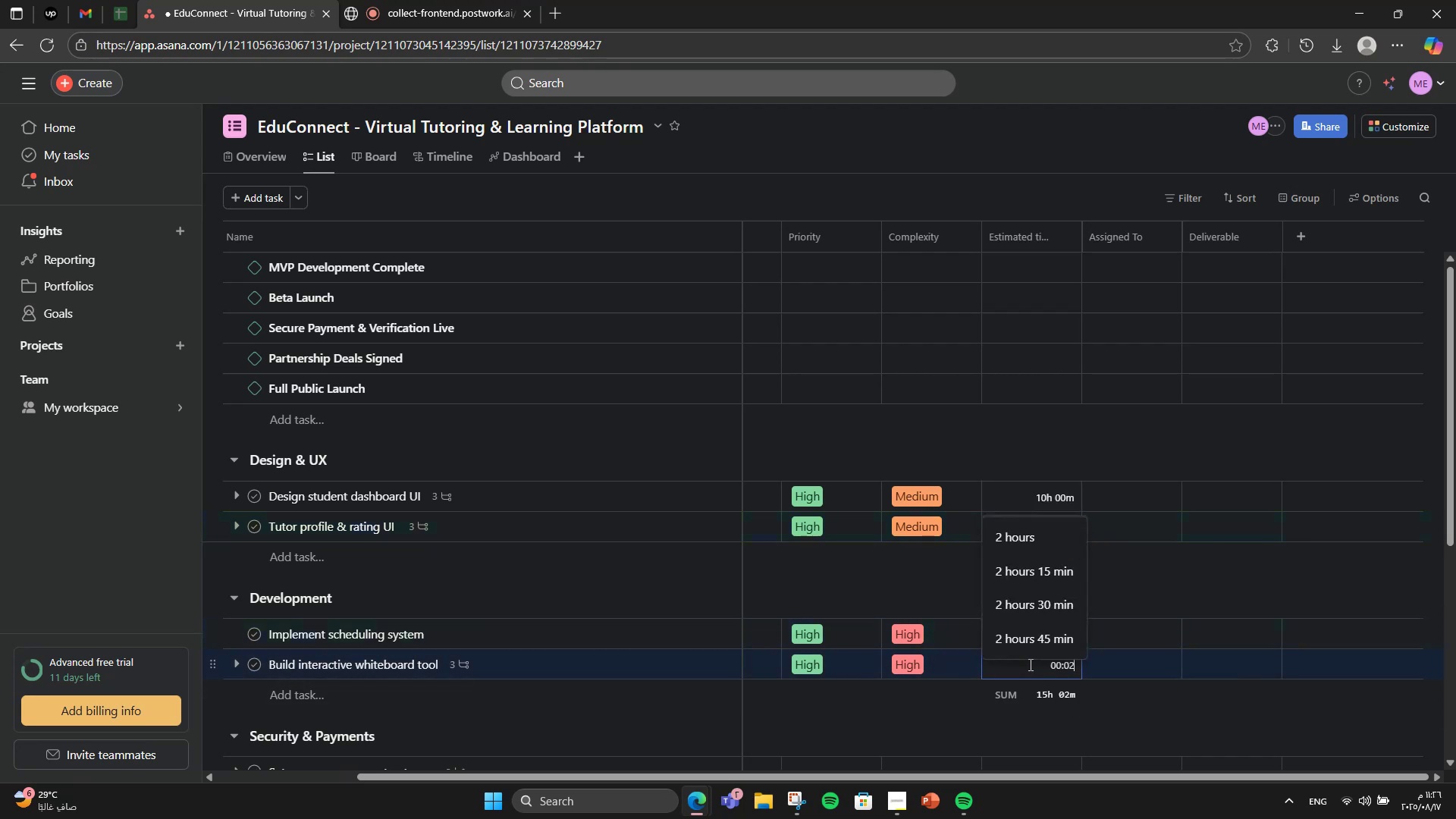 
key(Numpad0)
 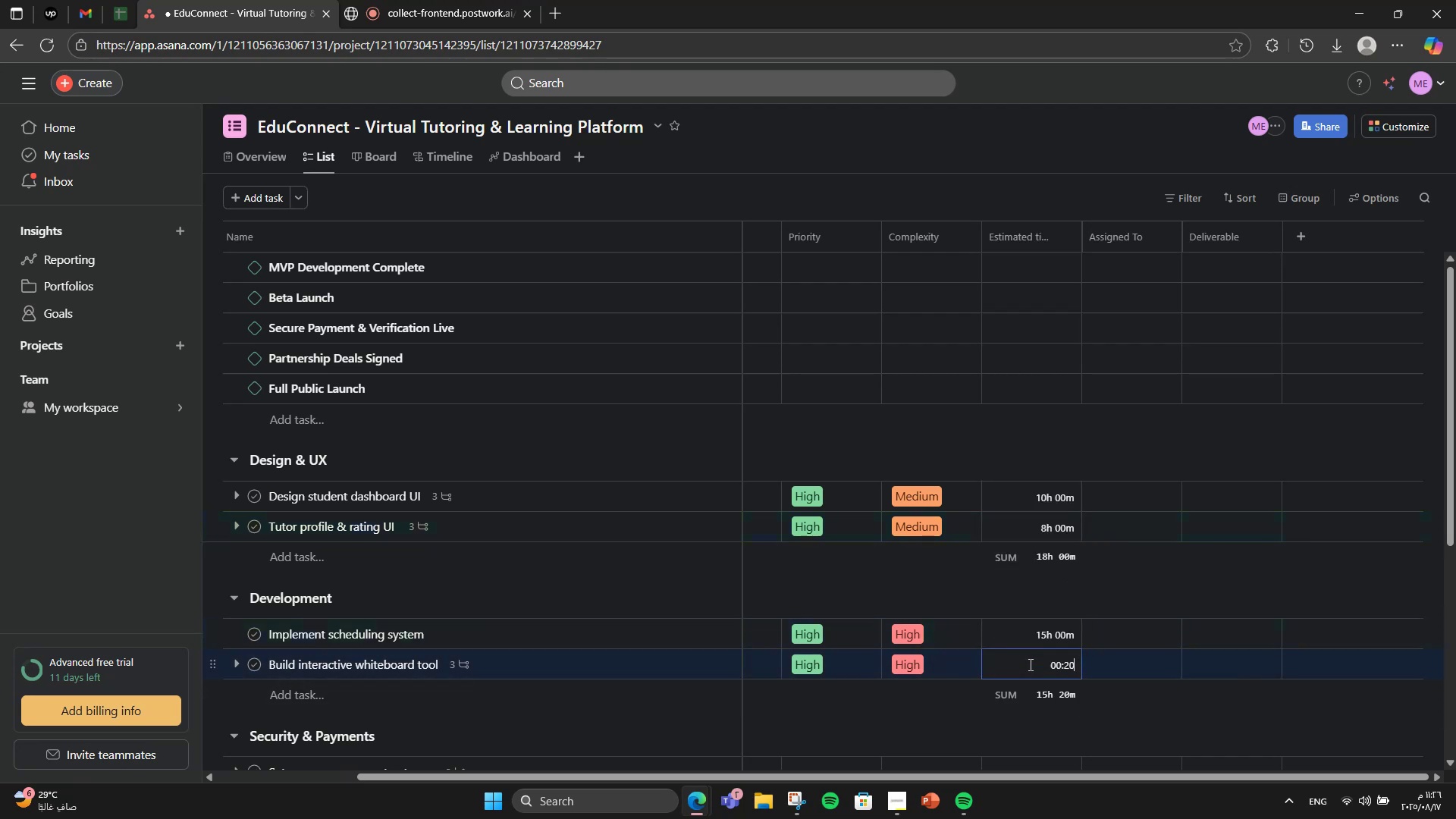 
key(Numpad0)
 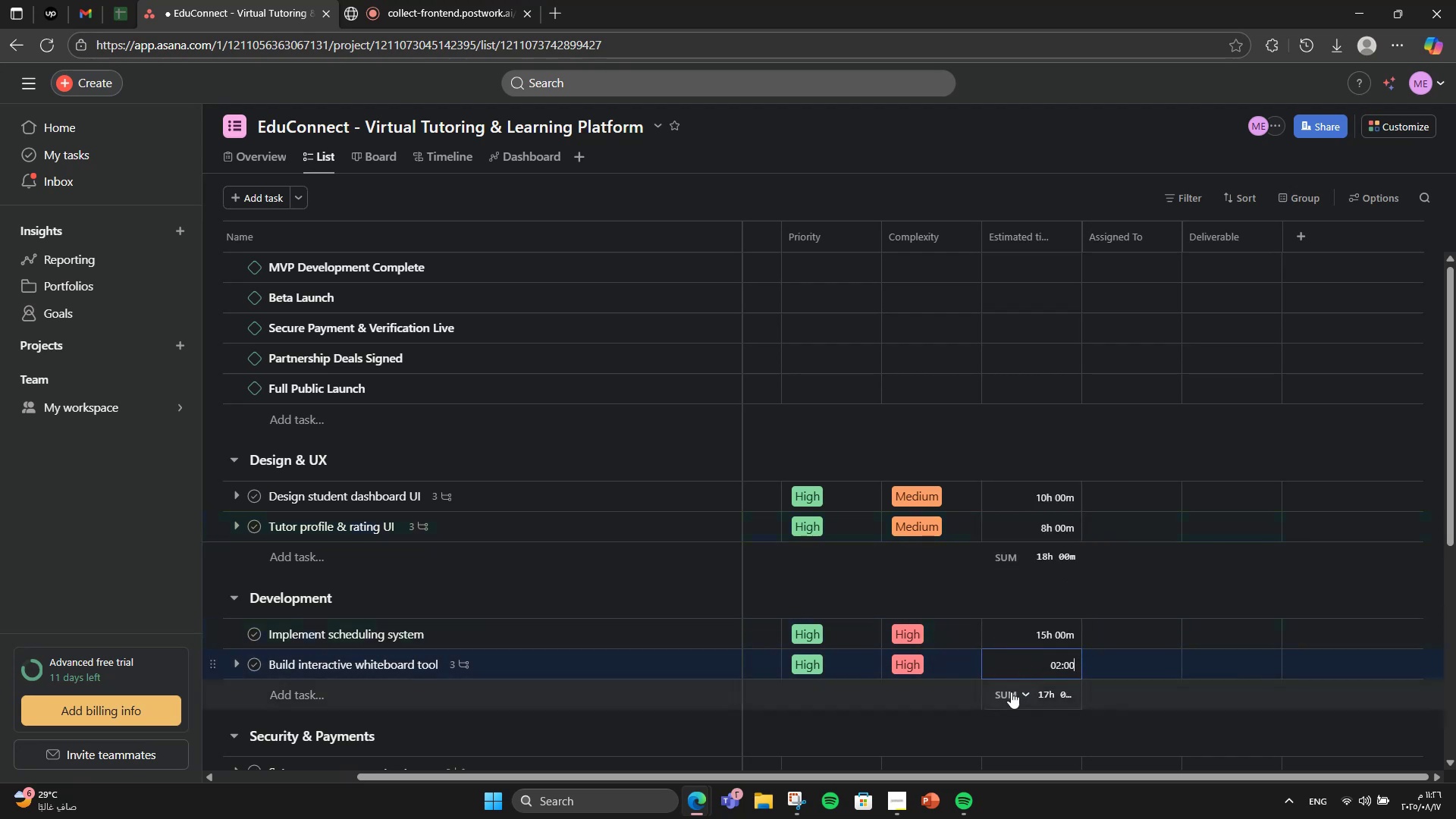 
key(Numpad0)
 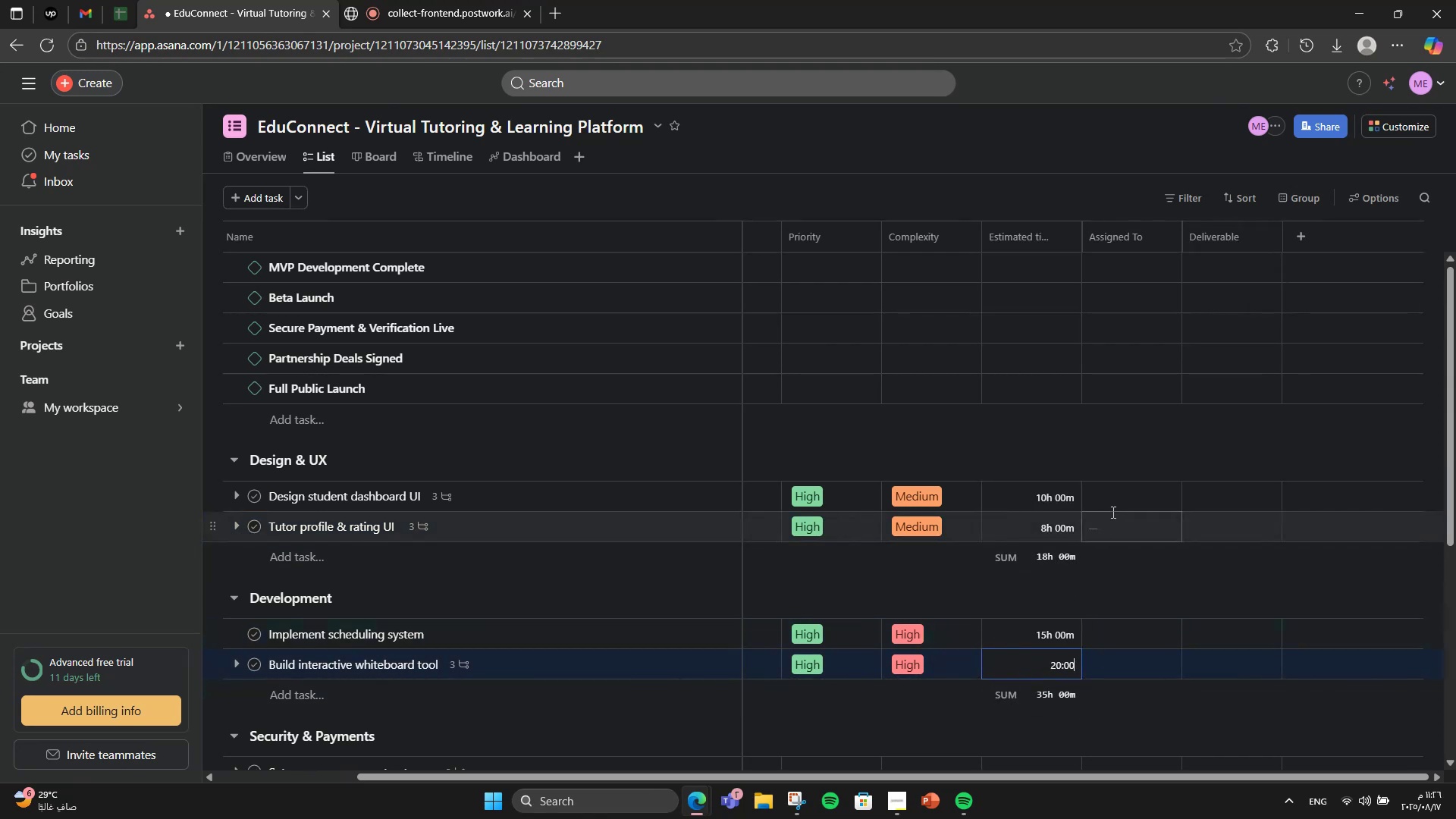 
double_click([1115, 491])
 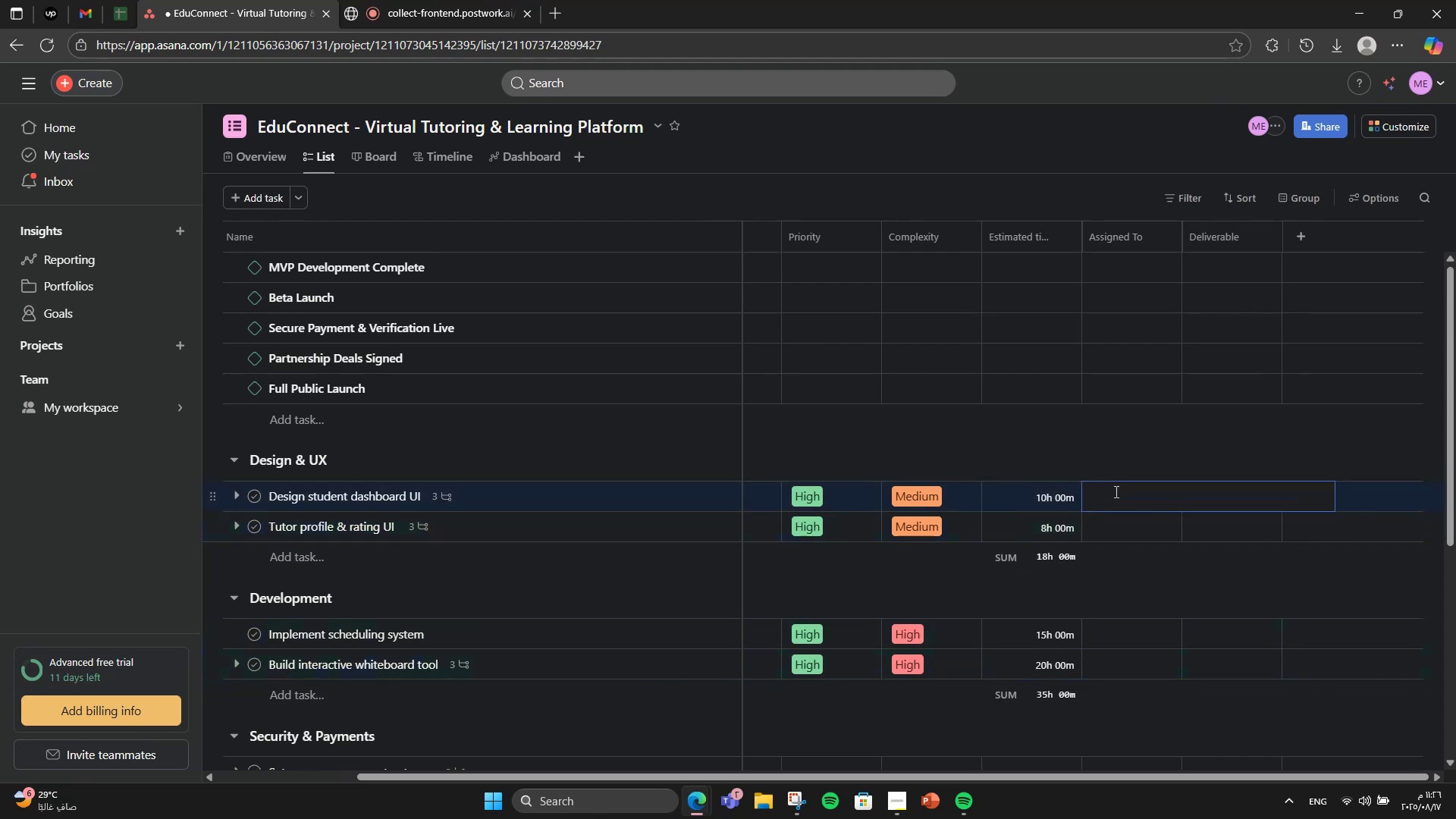 
type(UX Designer)
 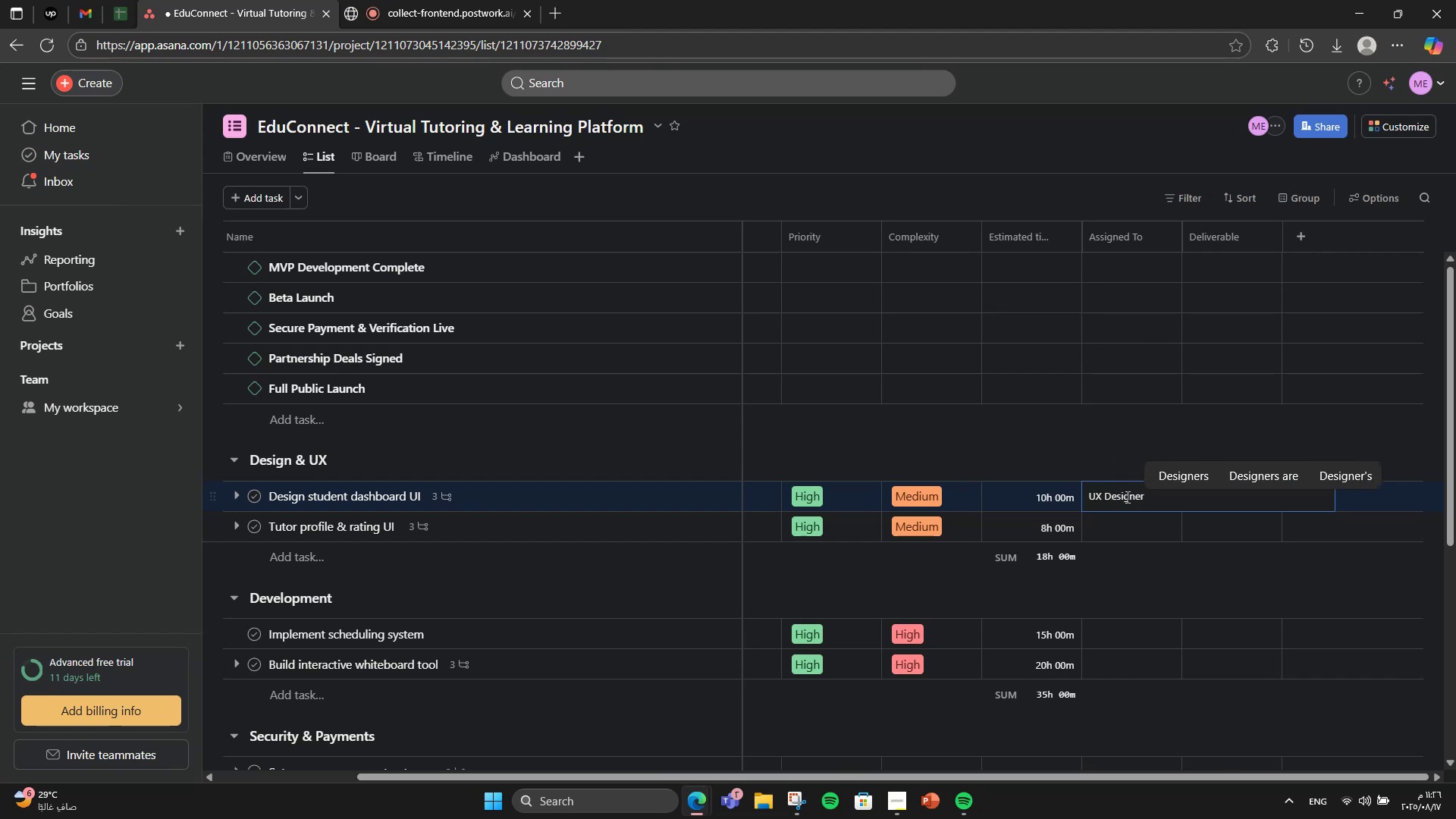 
left_click([1140, 522])
 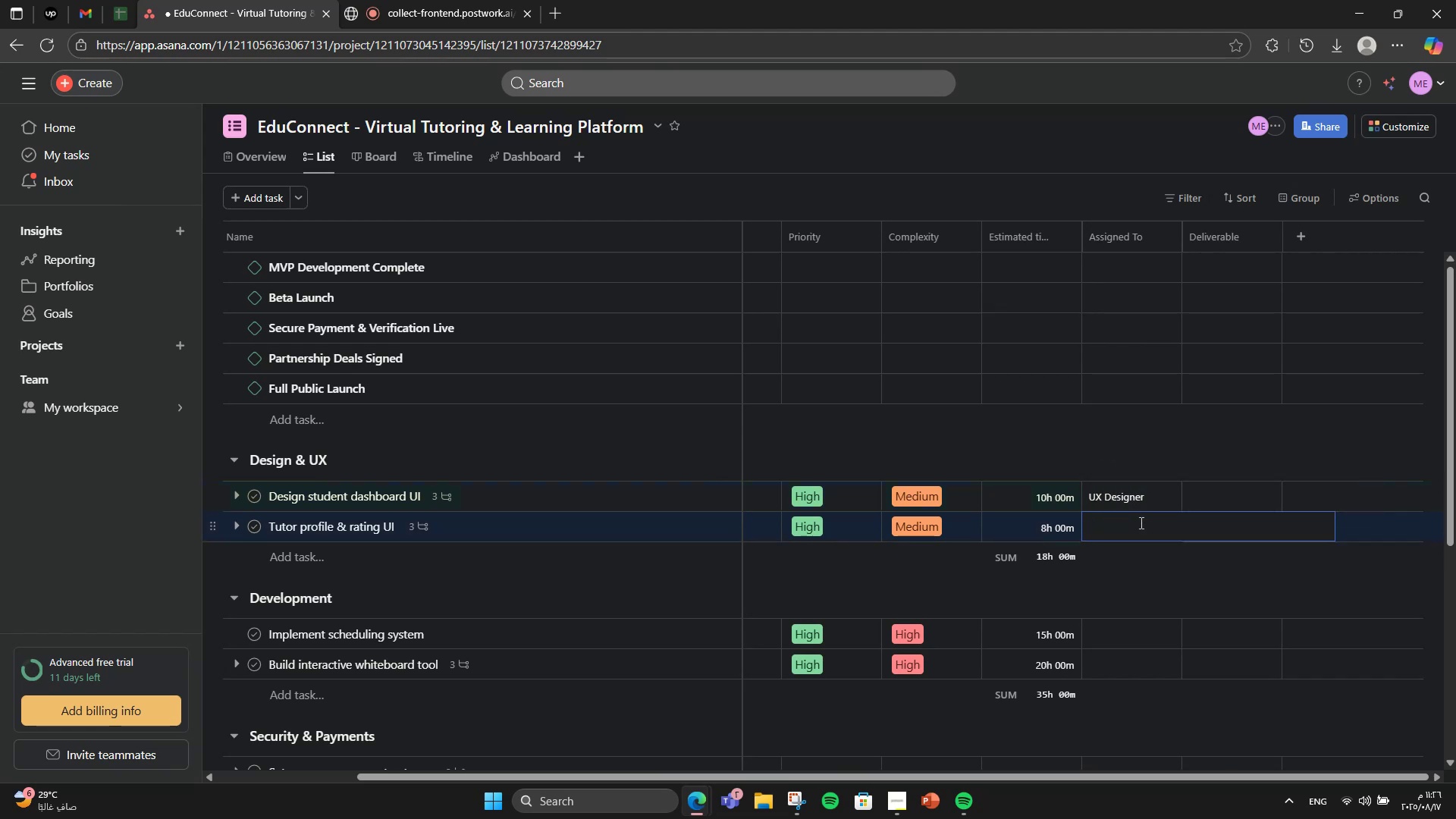 
type(UI Designer)
 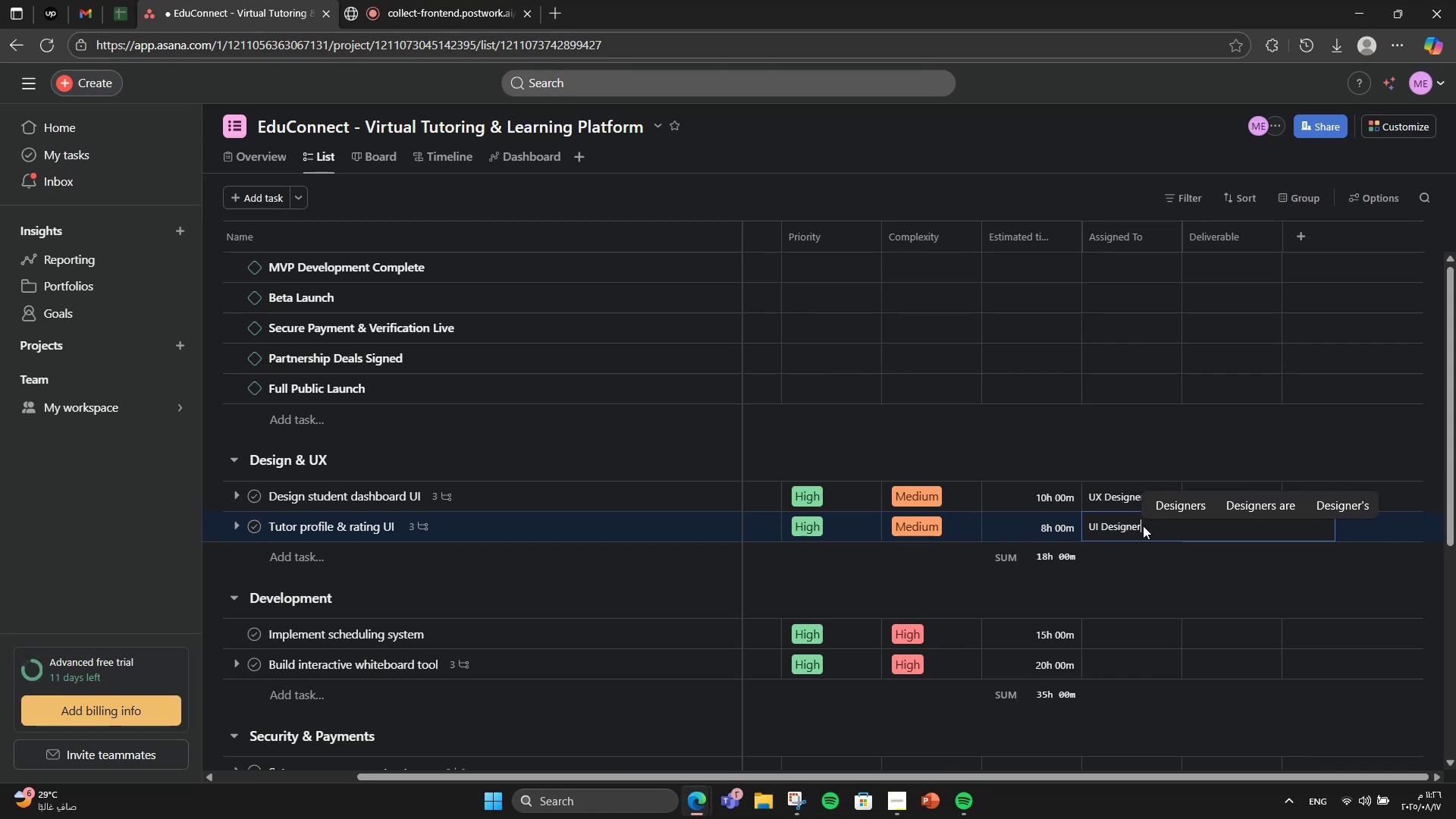 
left_click([1119, 645])
 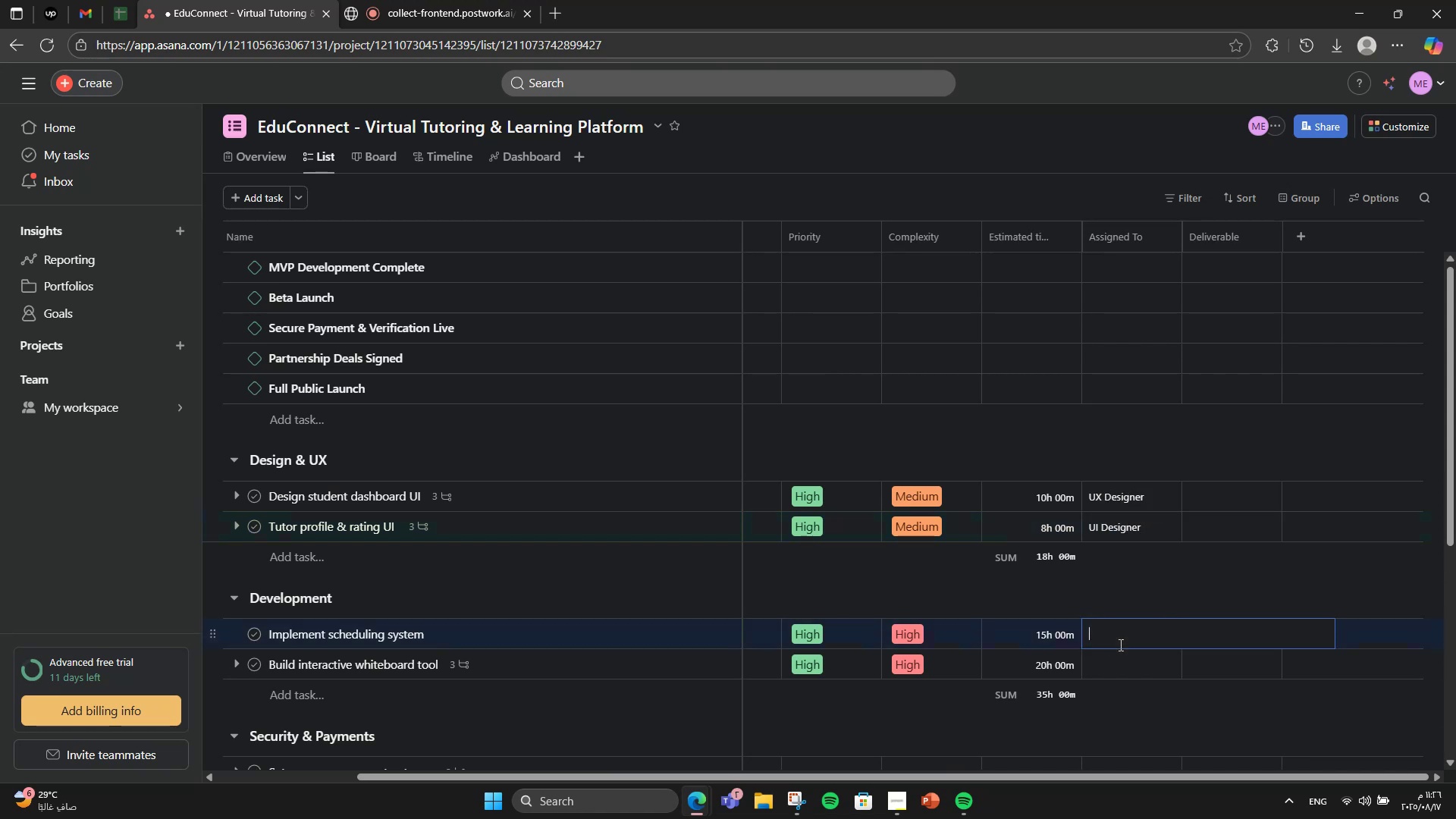 
type(Backend Deb)
key(Backspace)
type(veloper)
 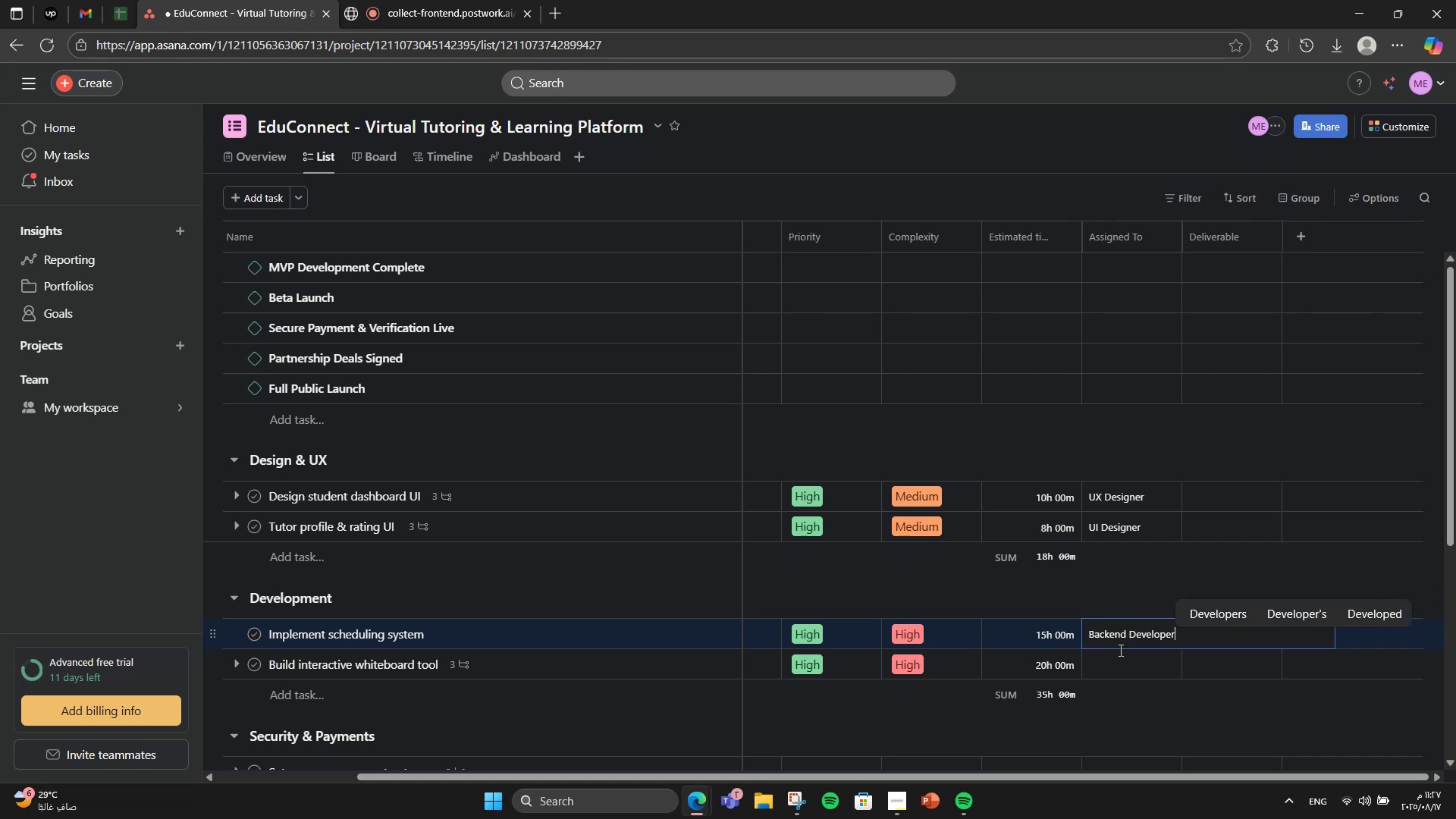 
left_click([1122, 675])
 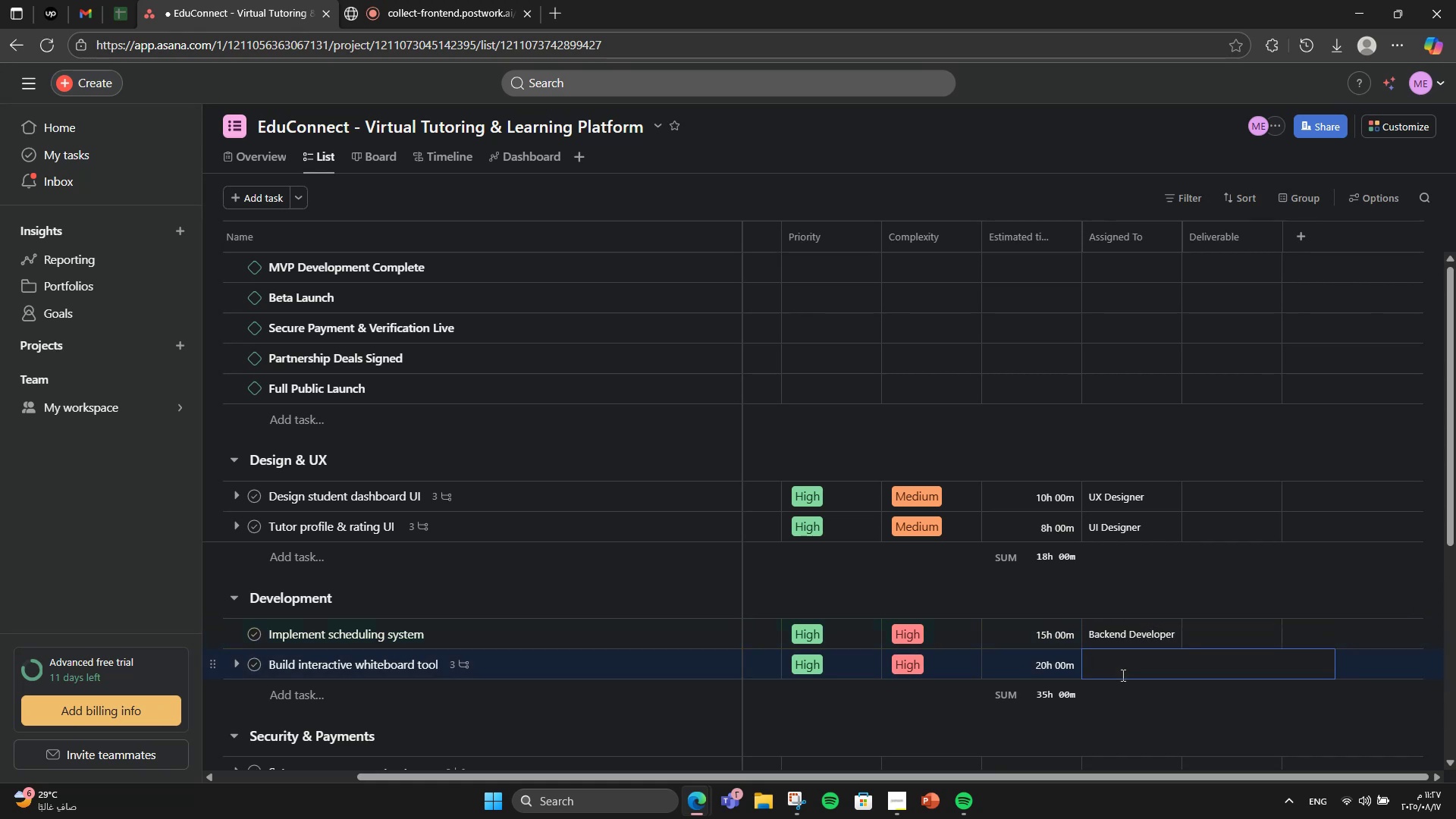 
type(Full Stav)
key(Backspace)
type(ck Developer)
 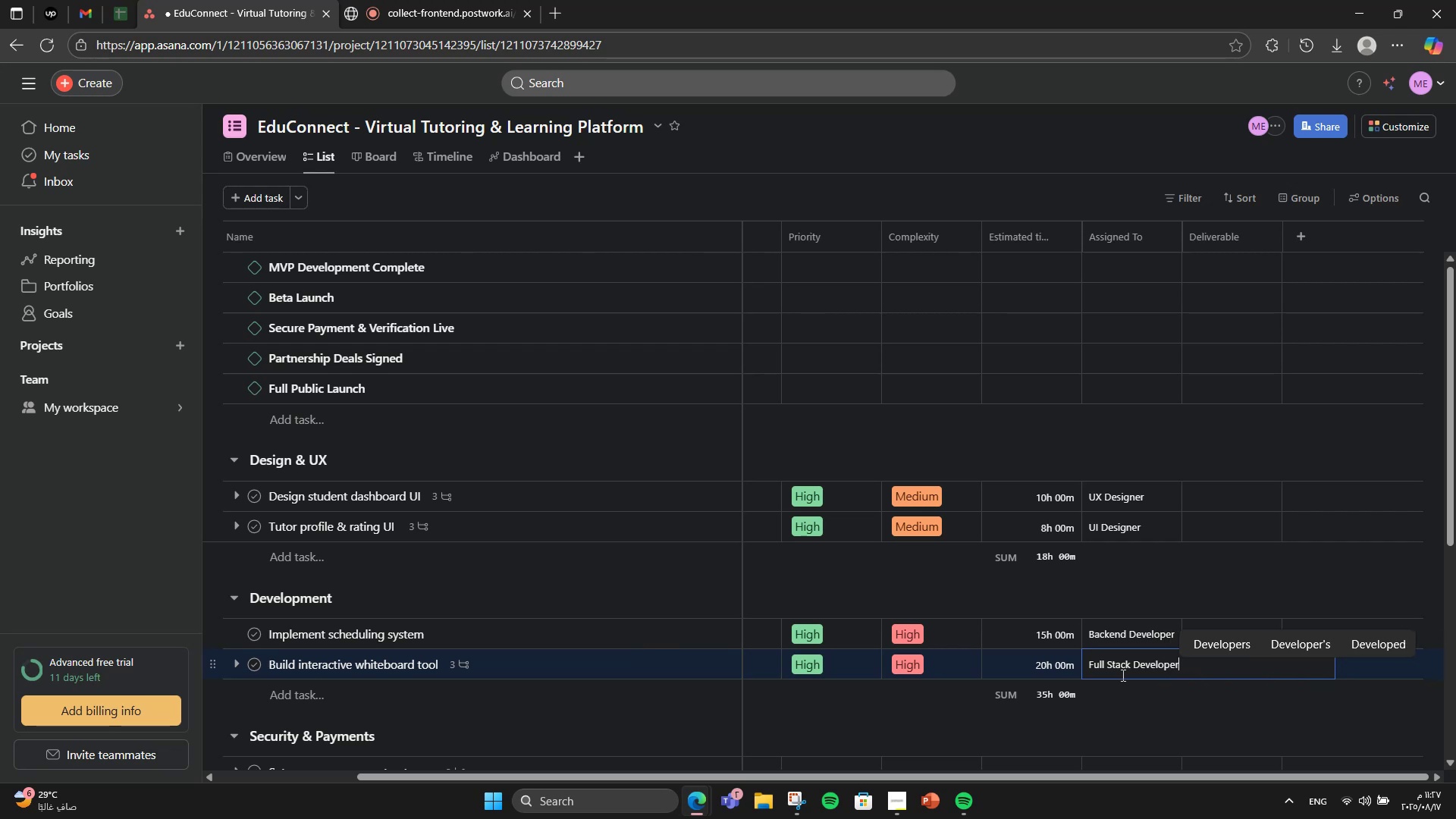 
double_click([1204, 481])
 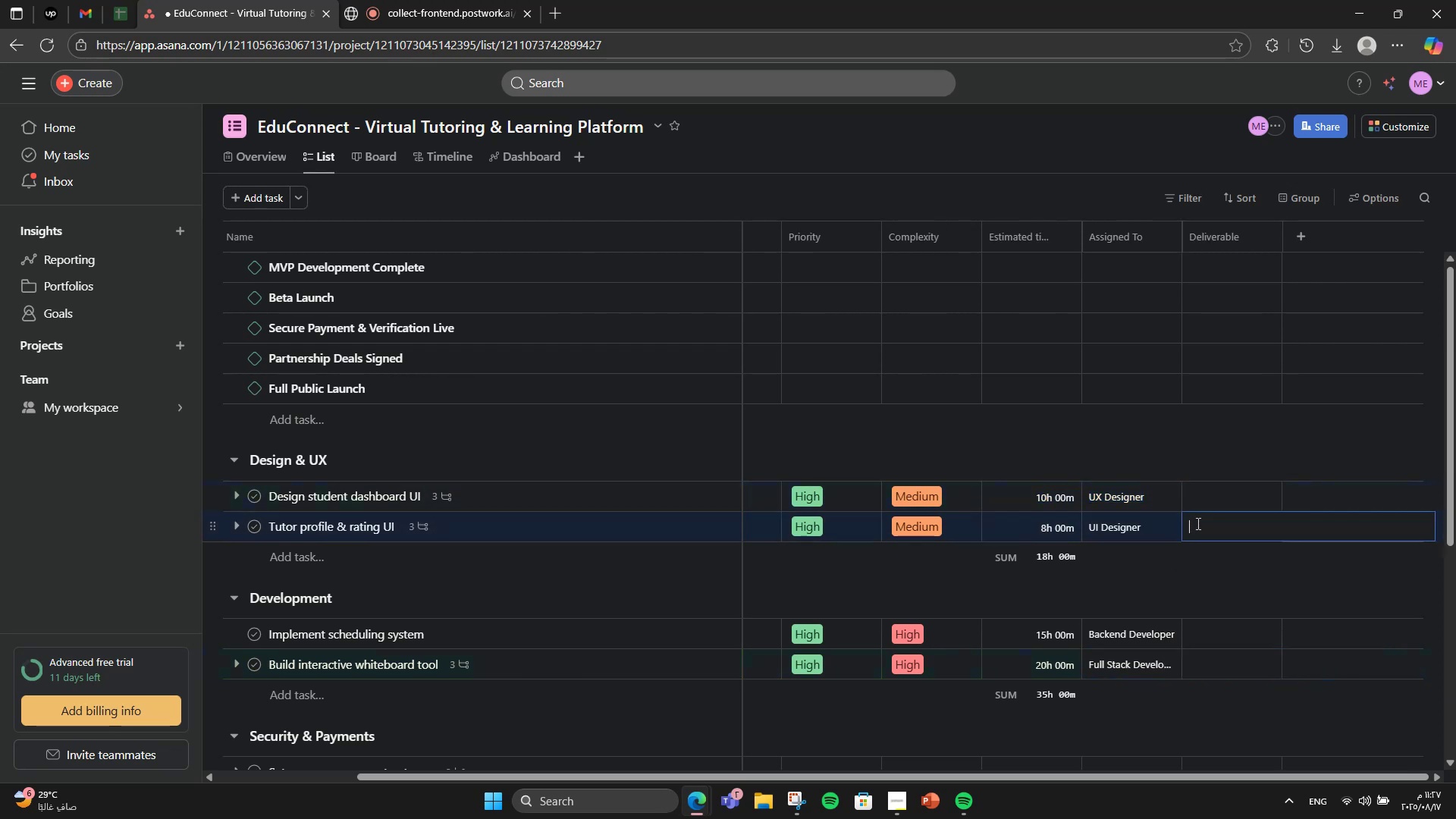 
double_click([1216, 488])
 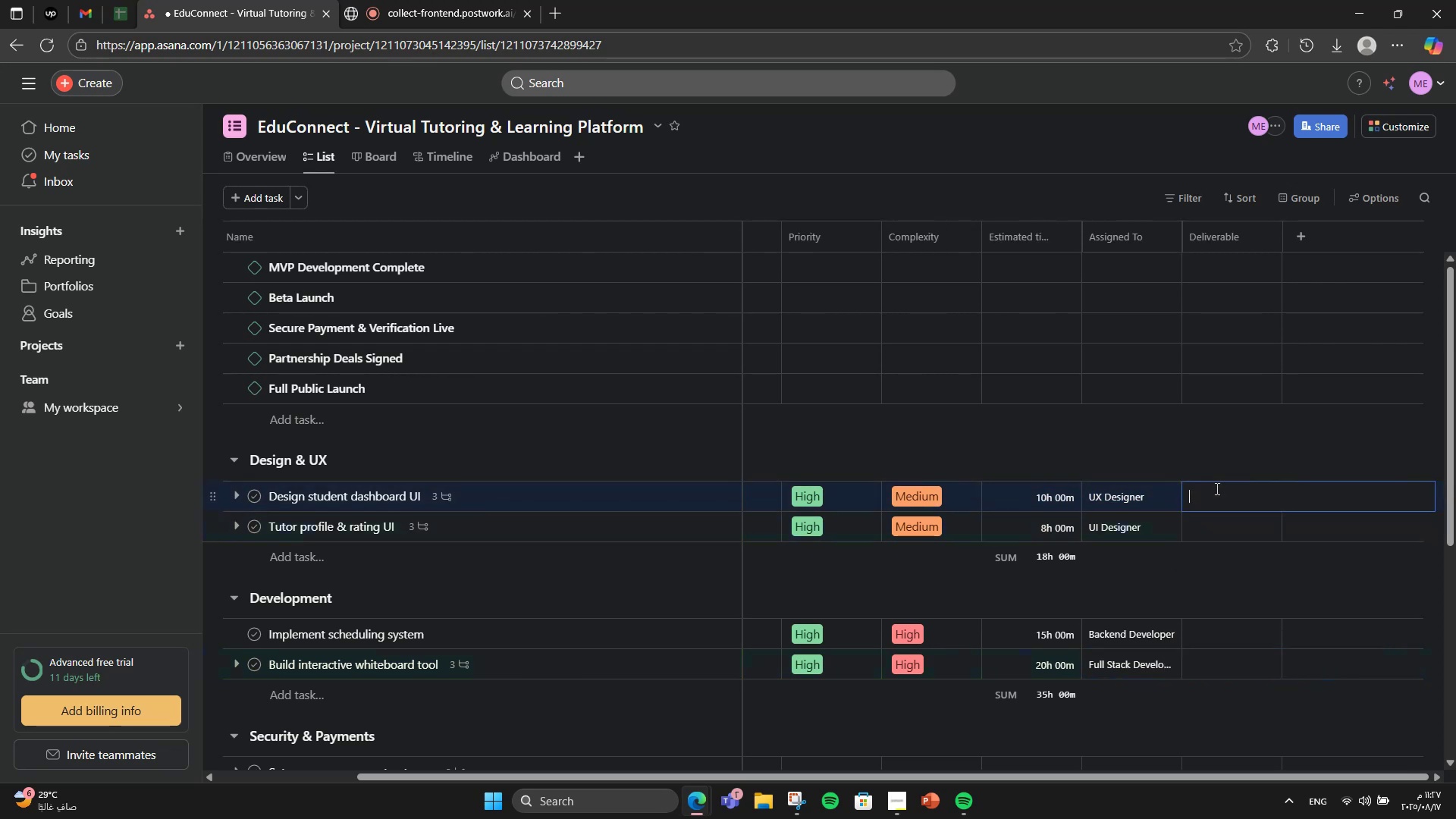 
wait(8.38)
 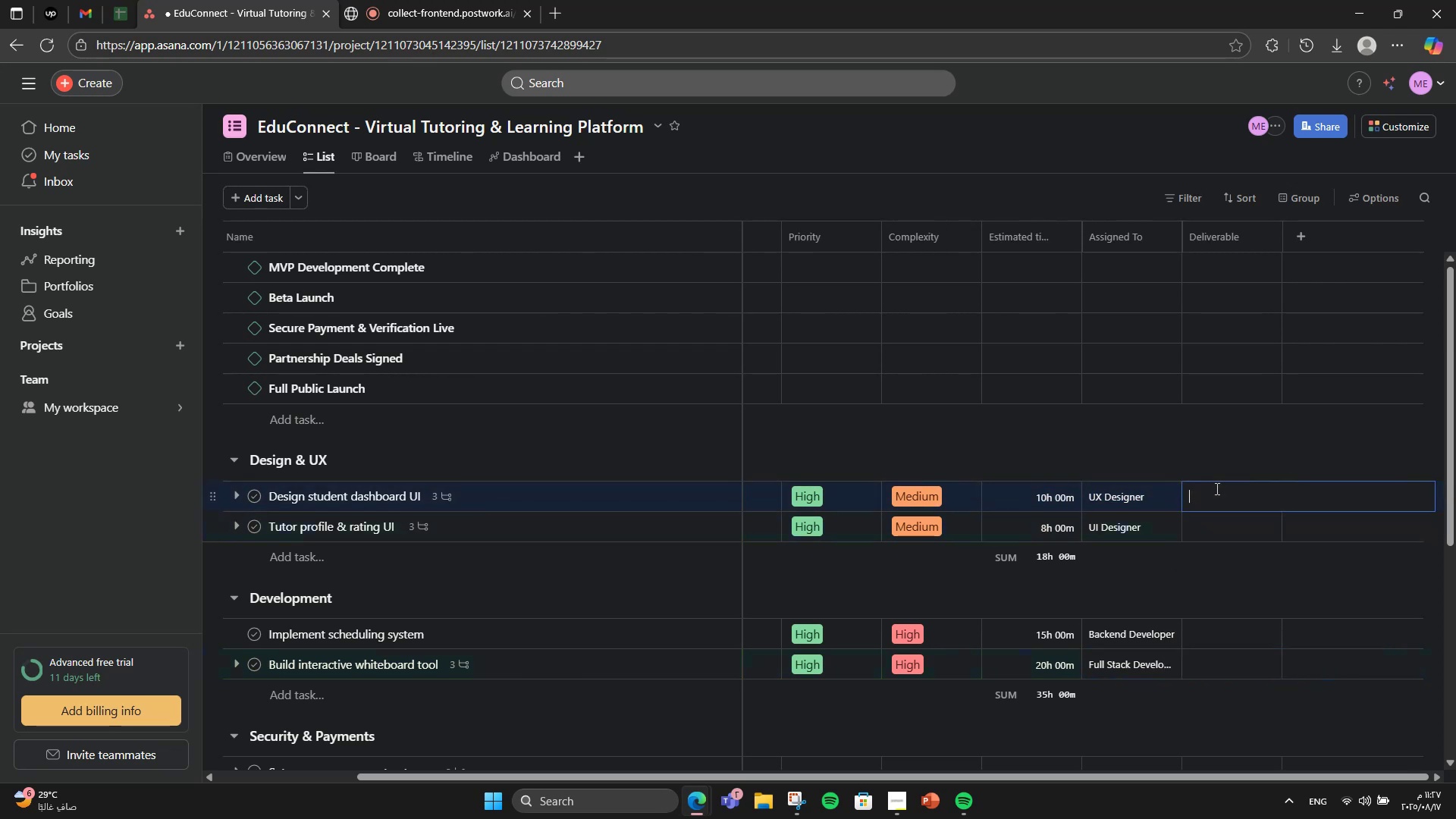 
type(Dashboard Wireframes)
 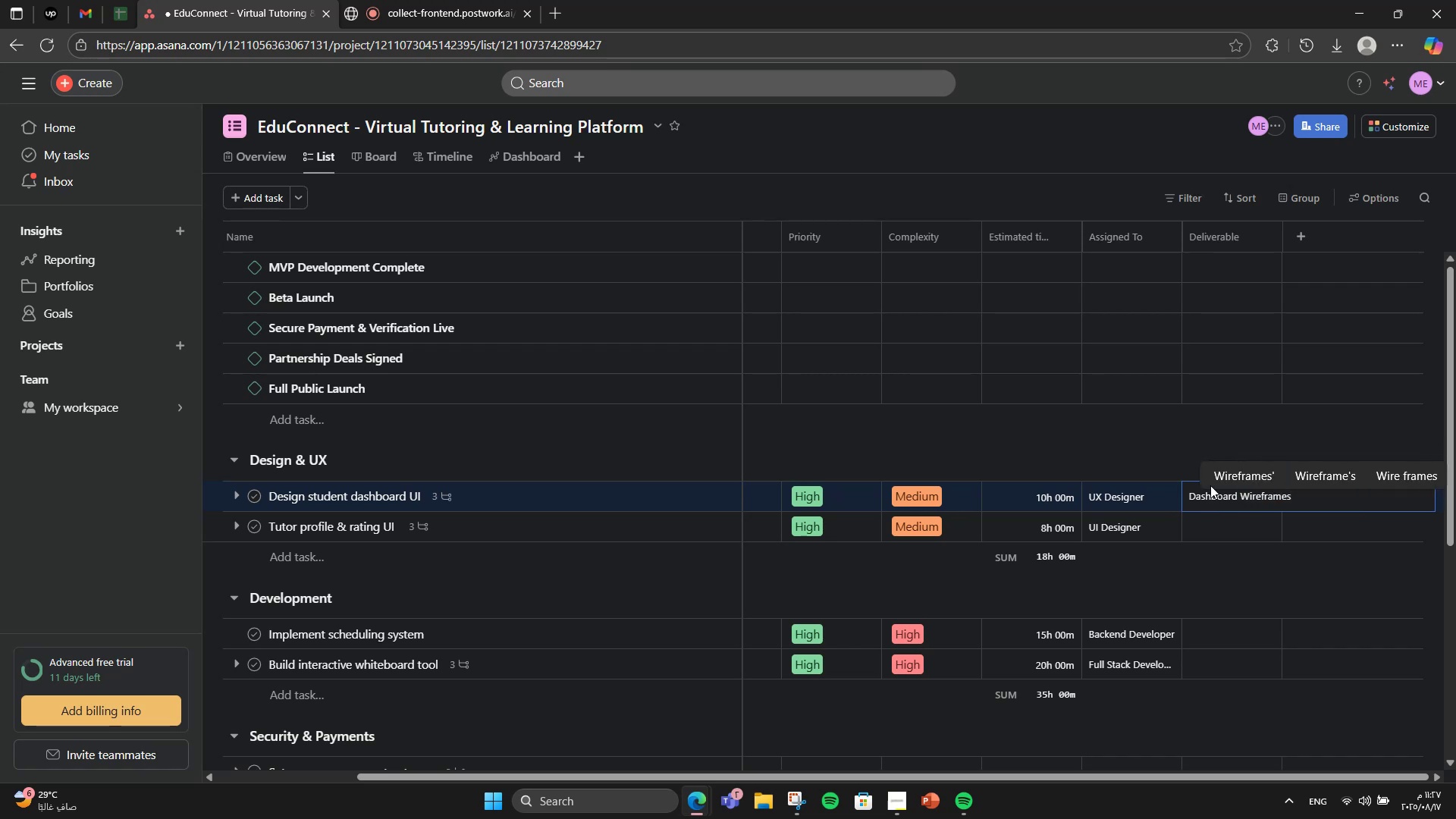 
left_click([1223, 509])
 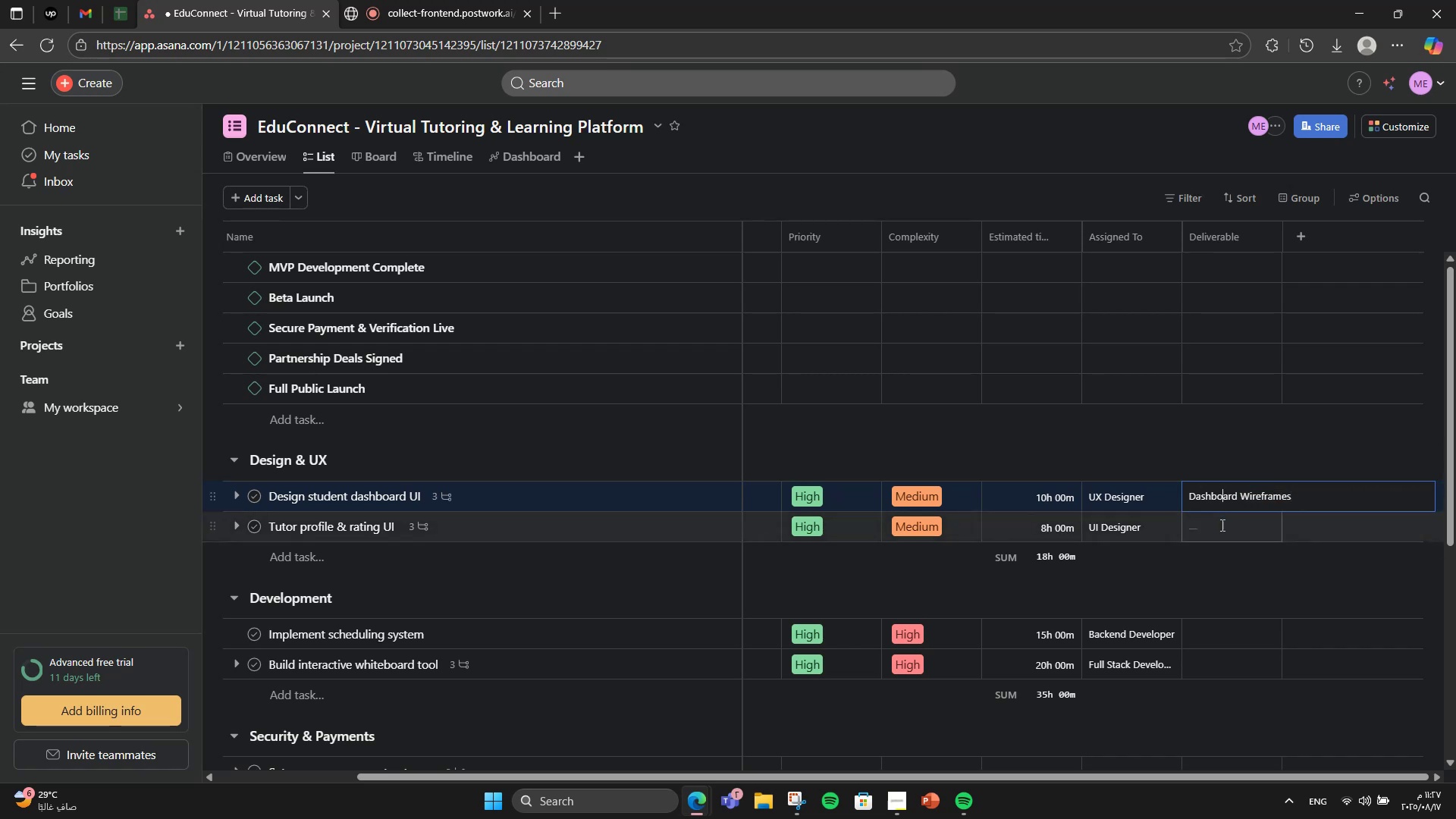 
left_click([1221, 525])
 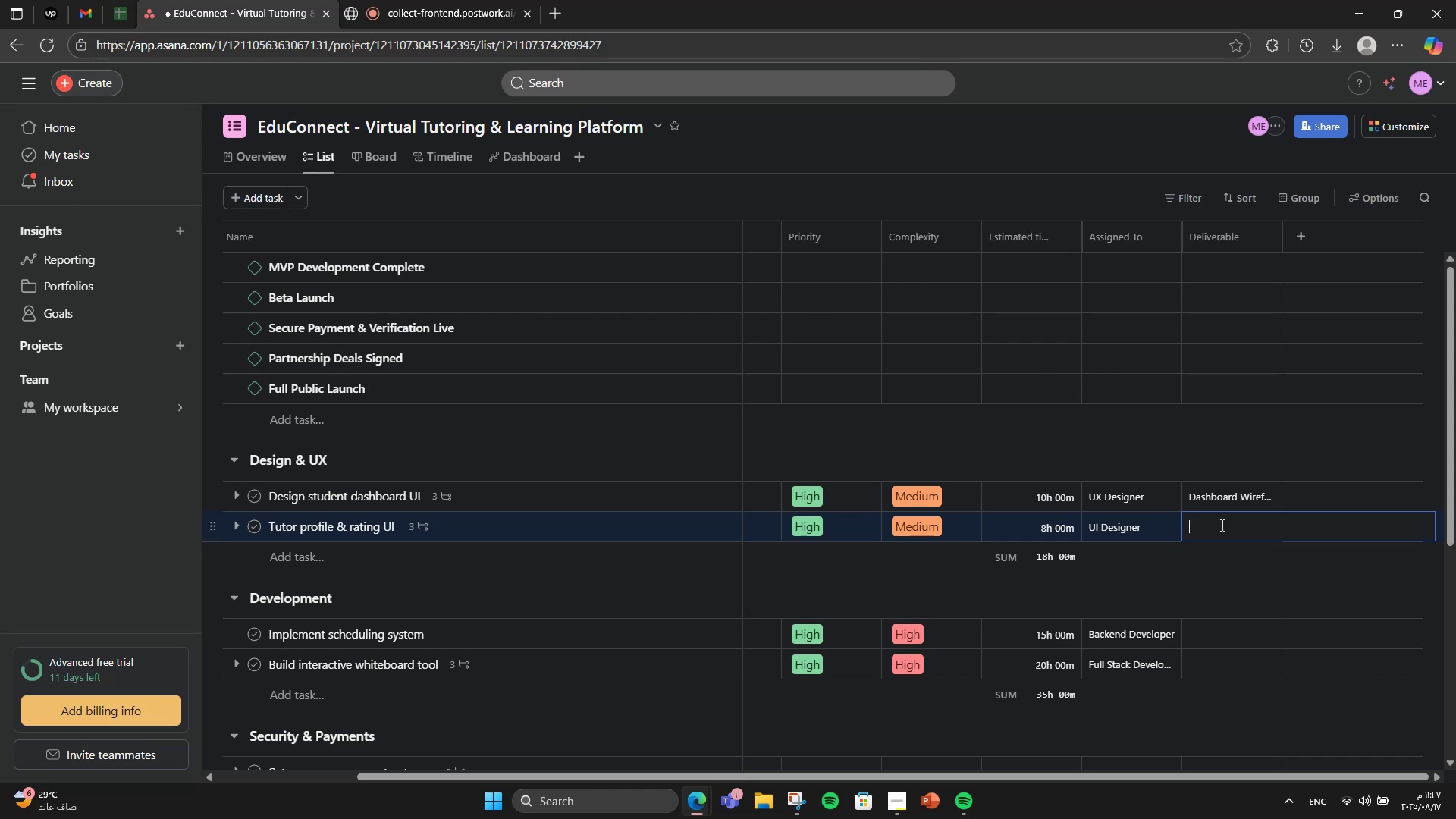 
type(Profile Wireframes)
 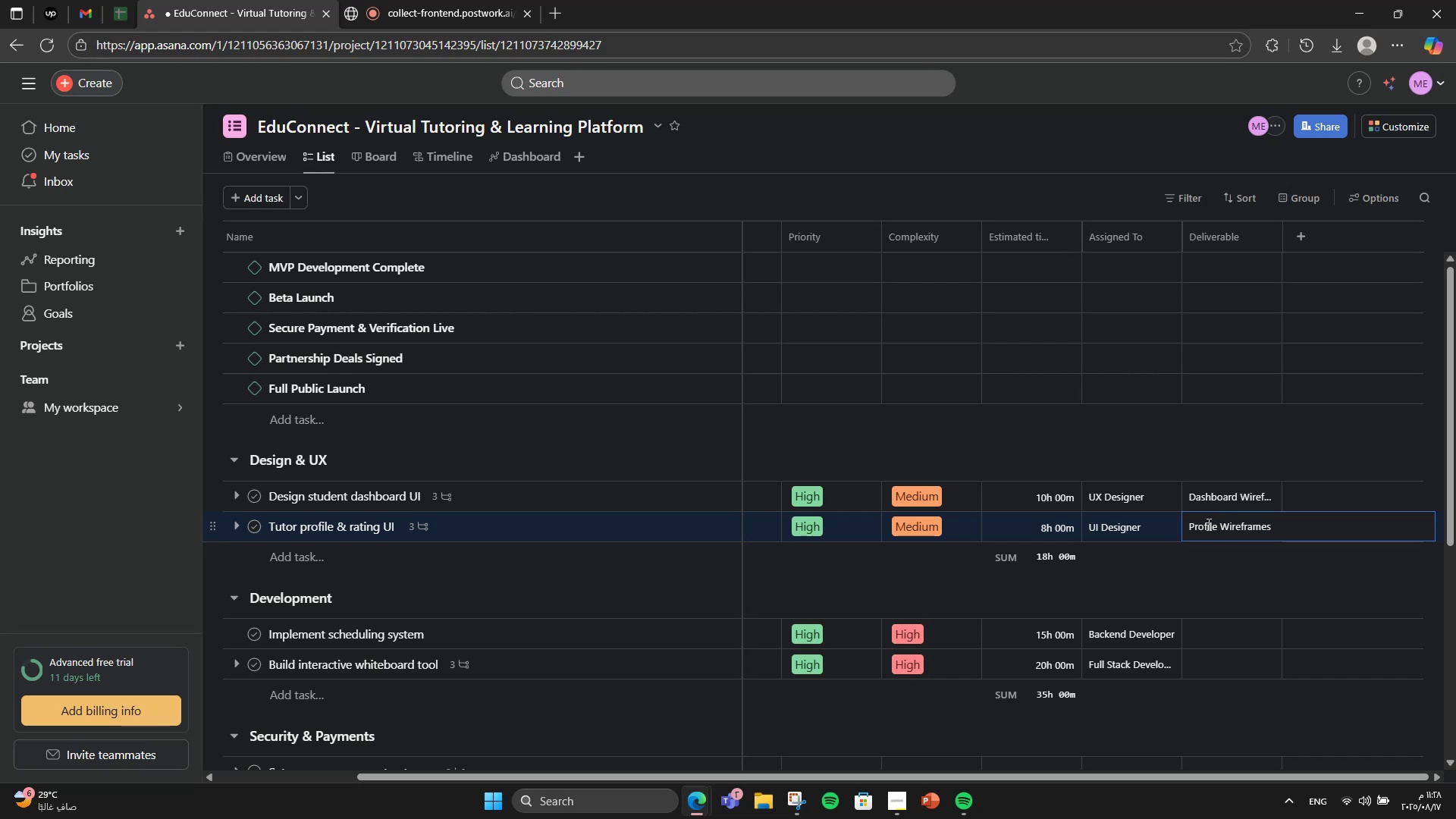 
double_click([1218, 628])
 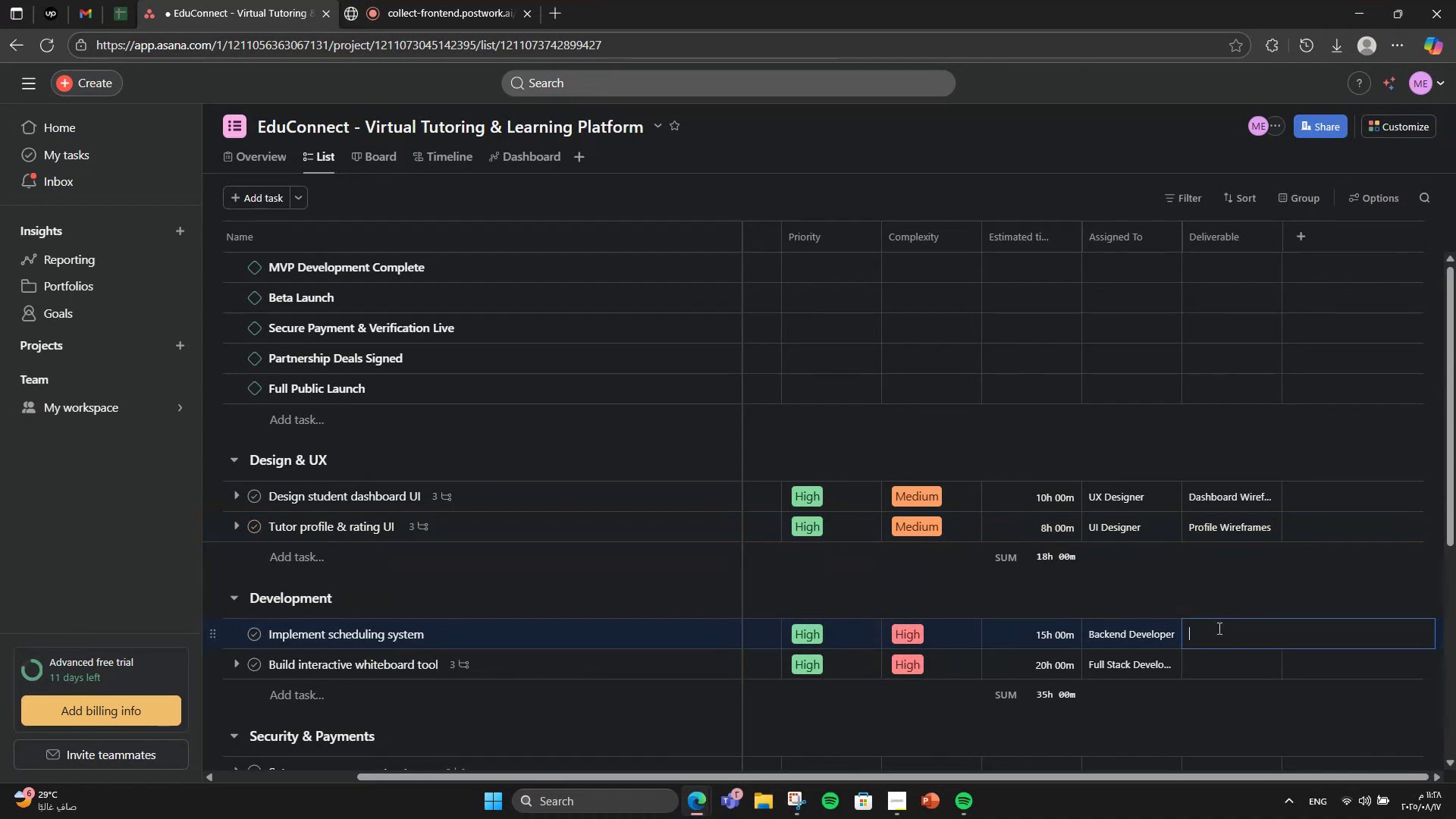 
type(Sch)
key(Backspace)
type(heduling Module )
key(Backspace)
 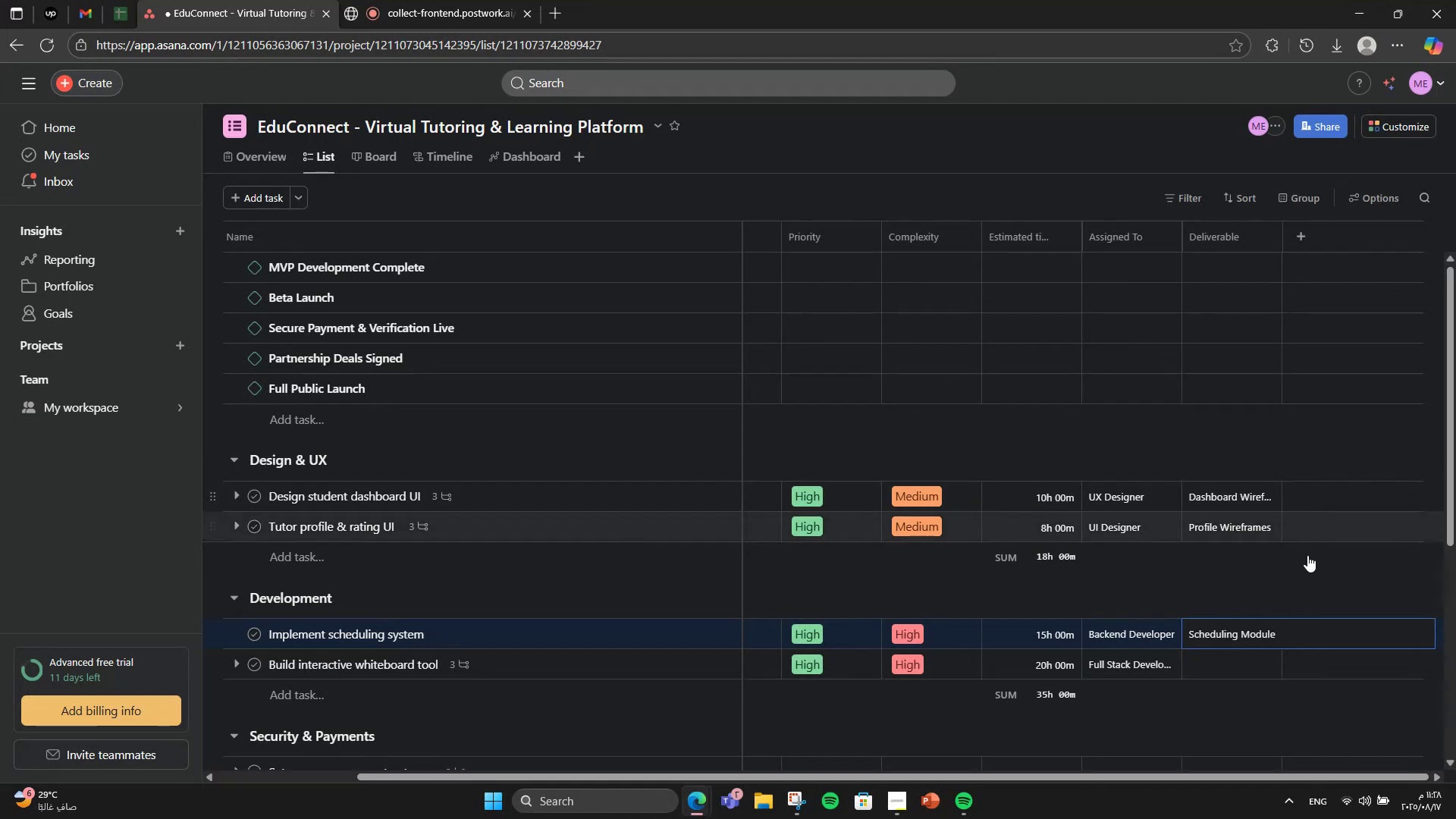 
left_click([1207, 673])
 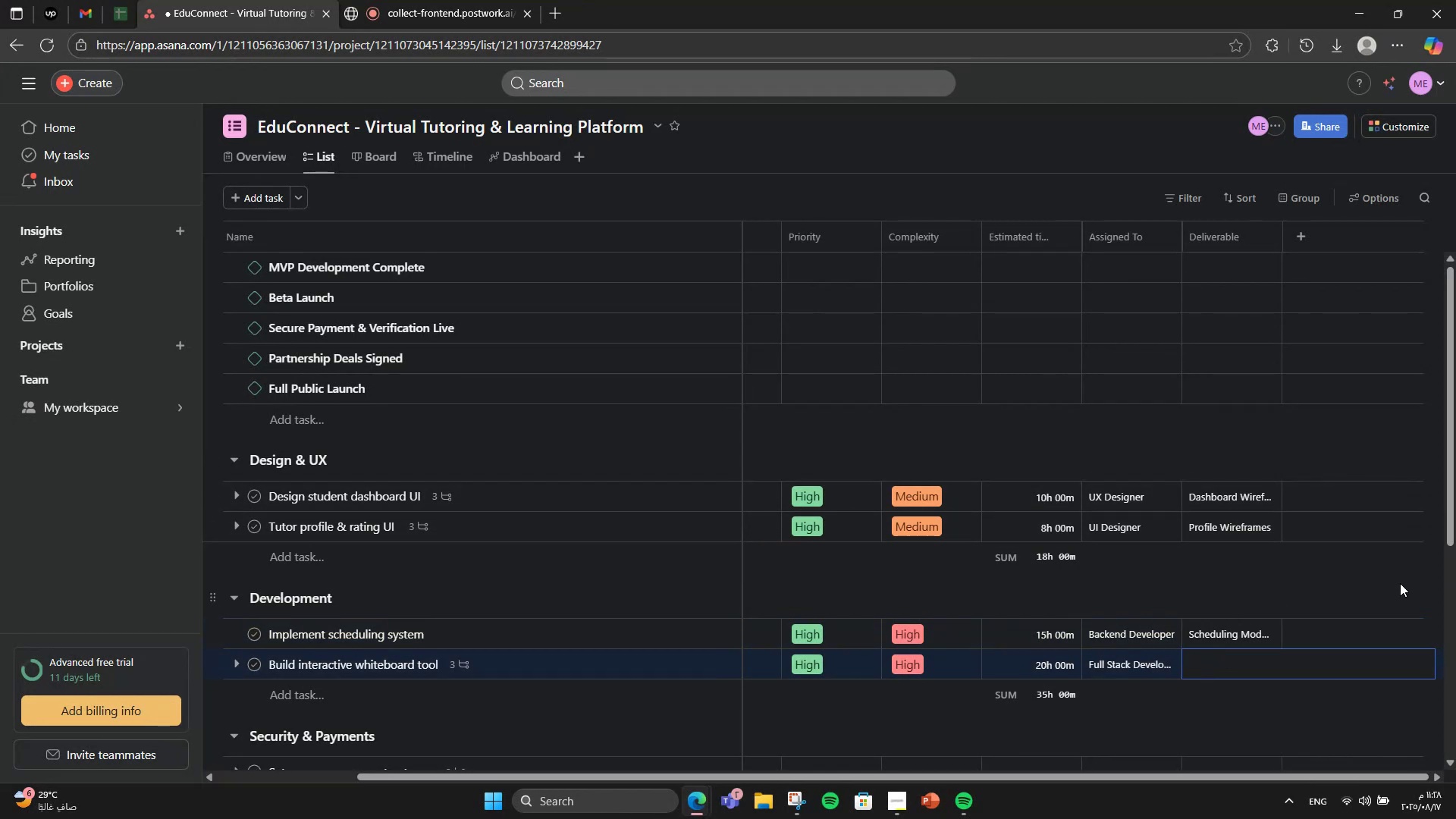 
type(White )
 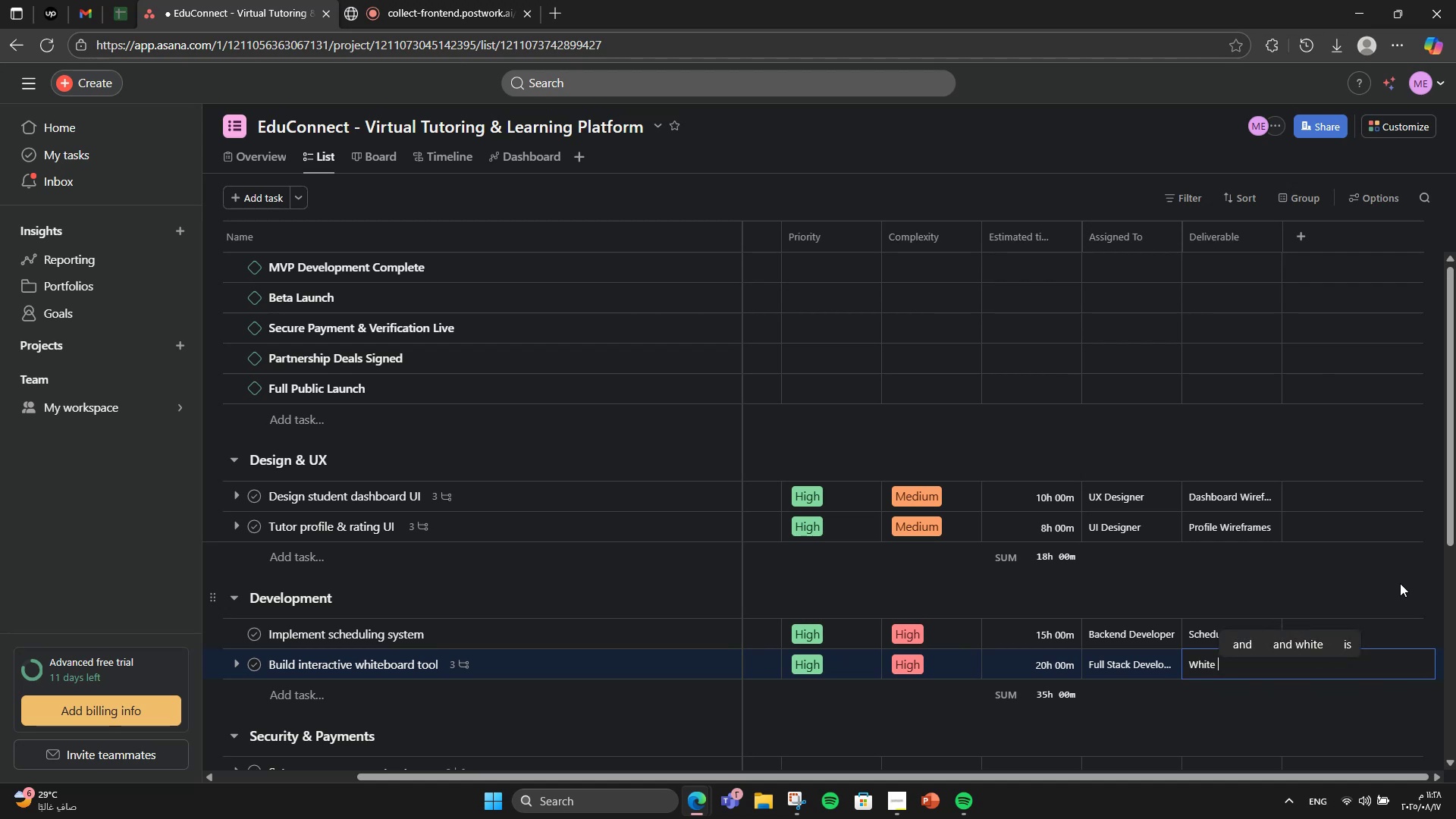 
key(Backspace)
type(board feature)
 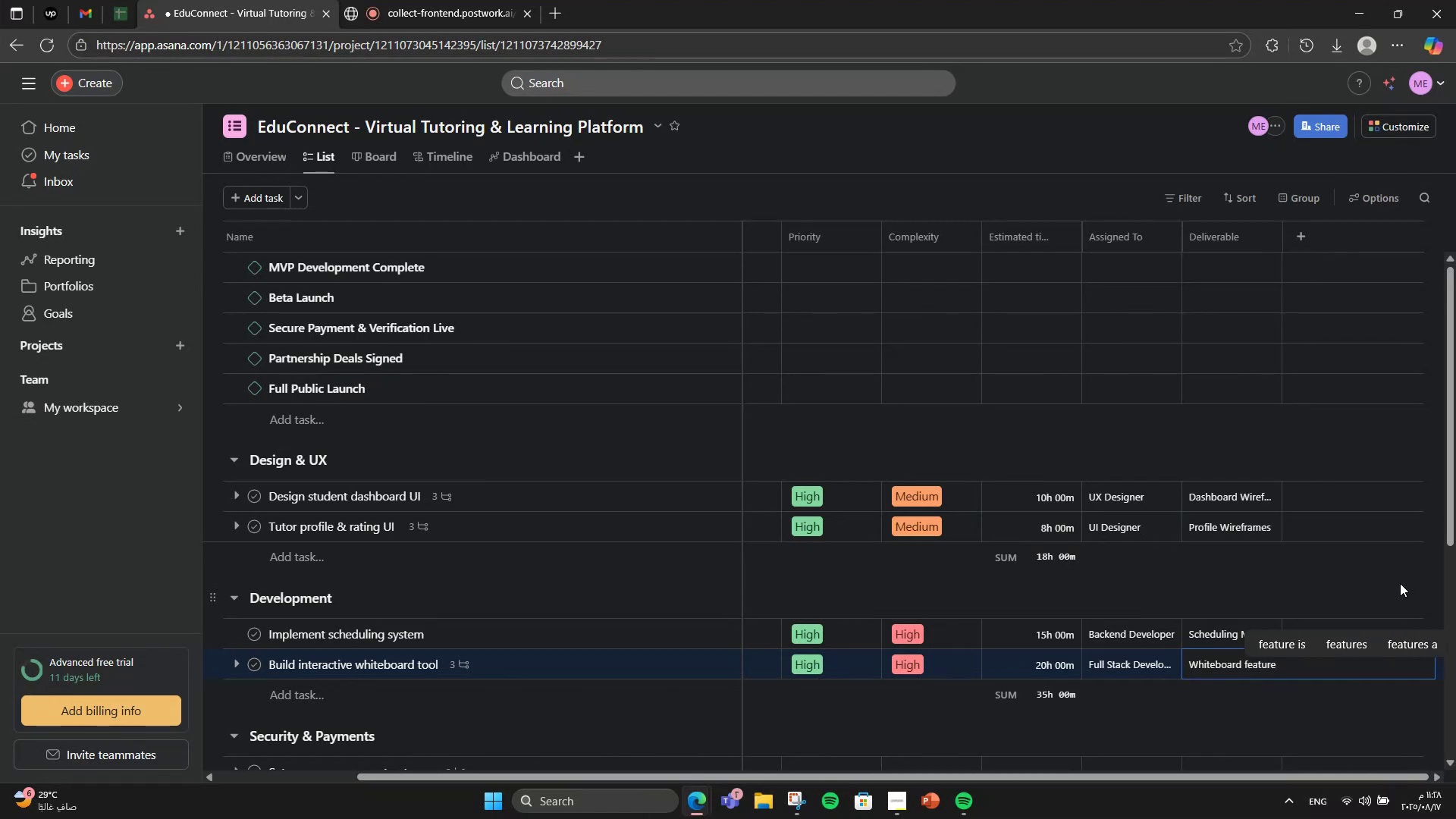 
left_click([1345, 584])
 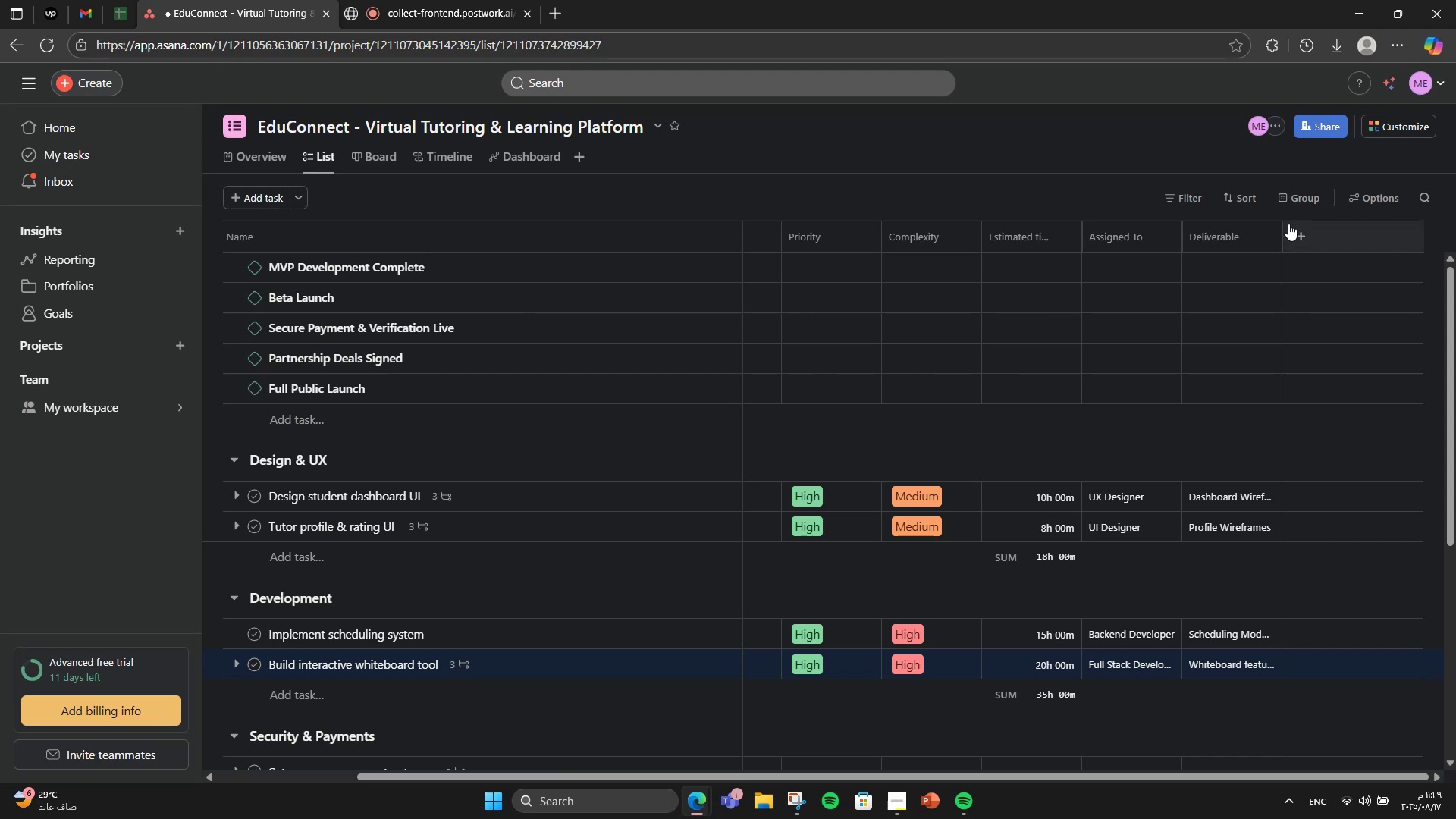 
wait(7.58)
 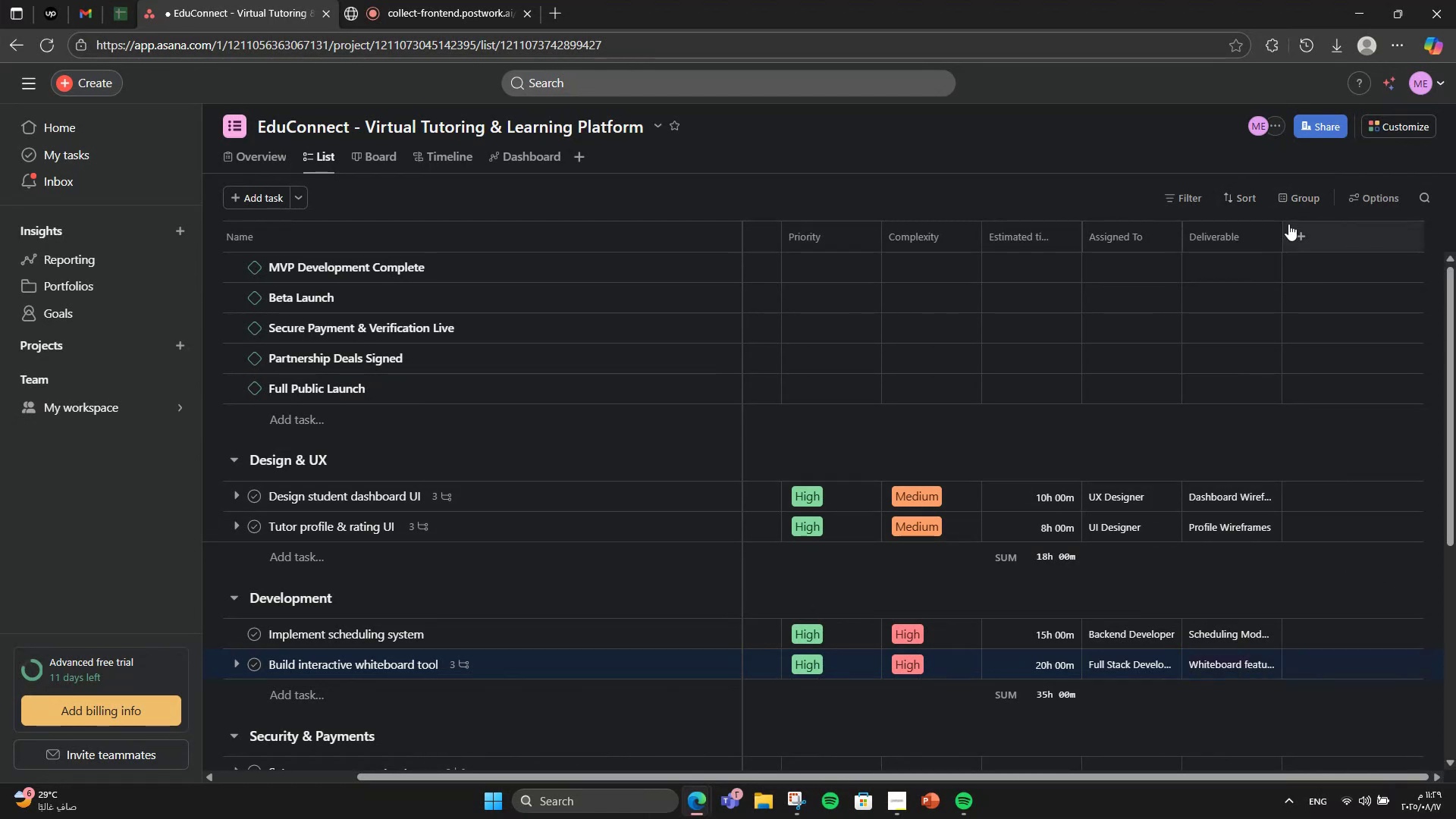 
scroll: coordinate [951, 682], scroll_direction: down, amount: 3.0
 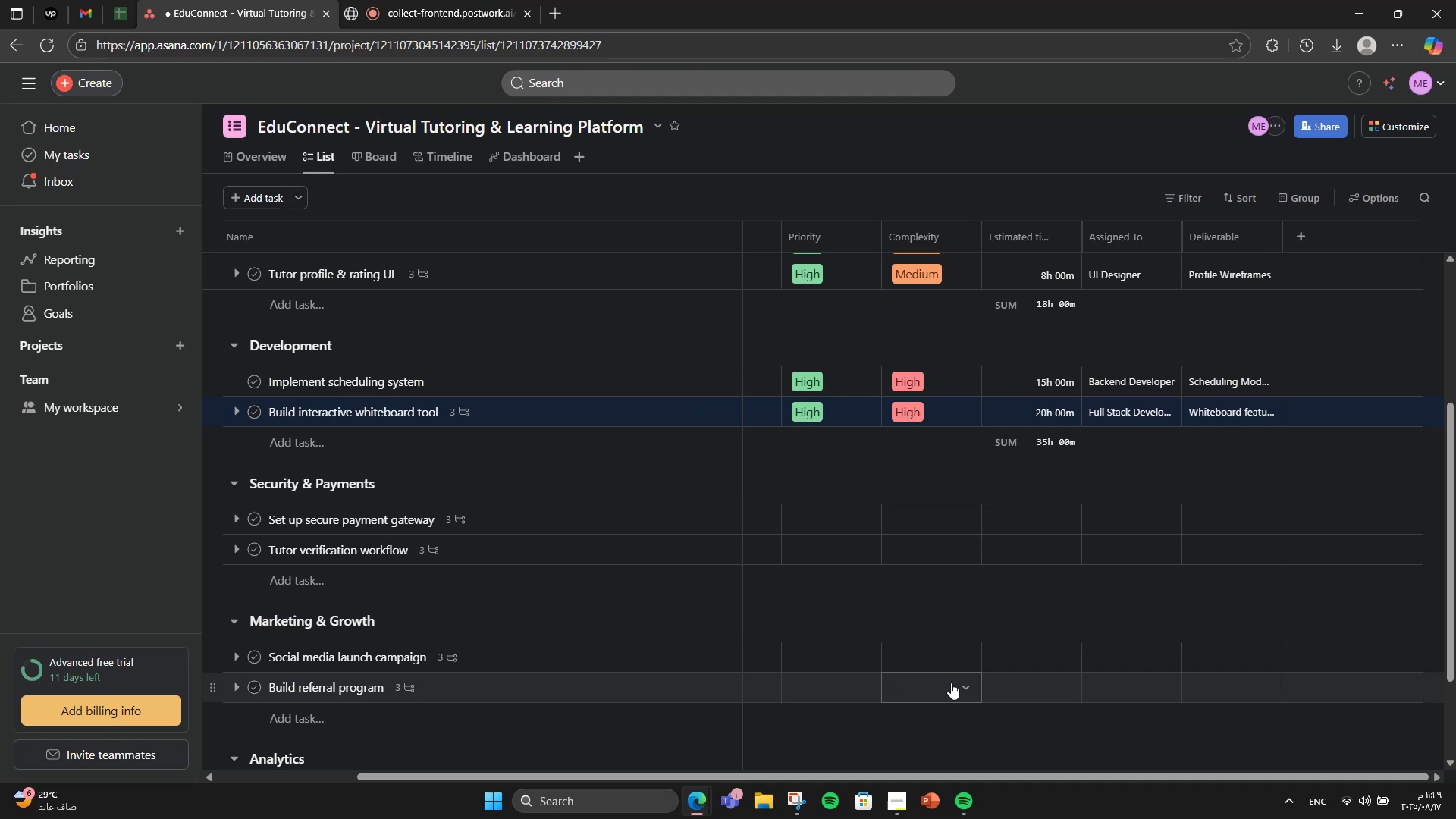 
wait(19.97)
 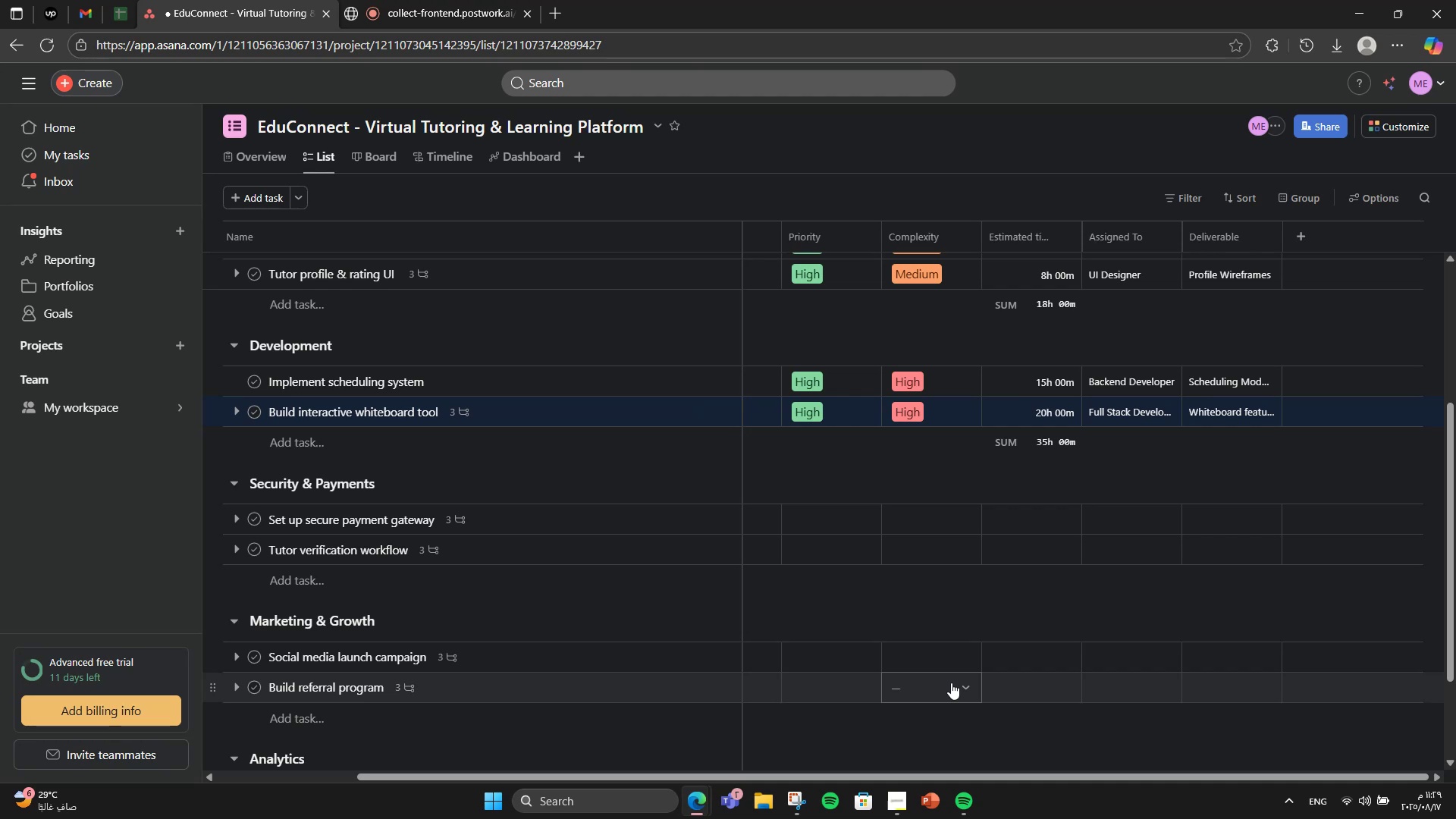 
left_click([819, 517])
 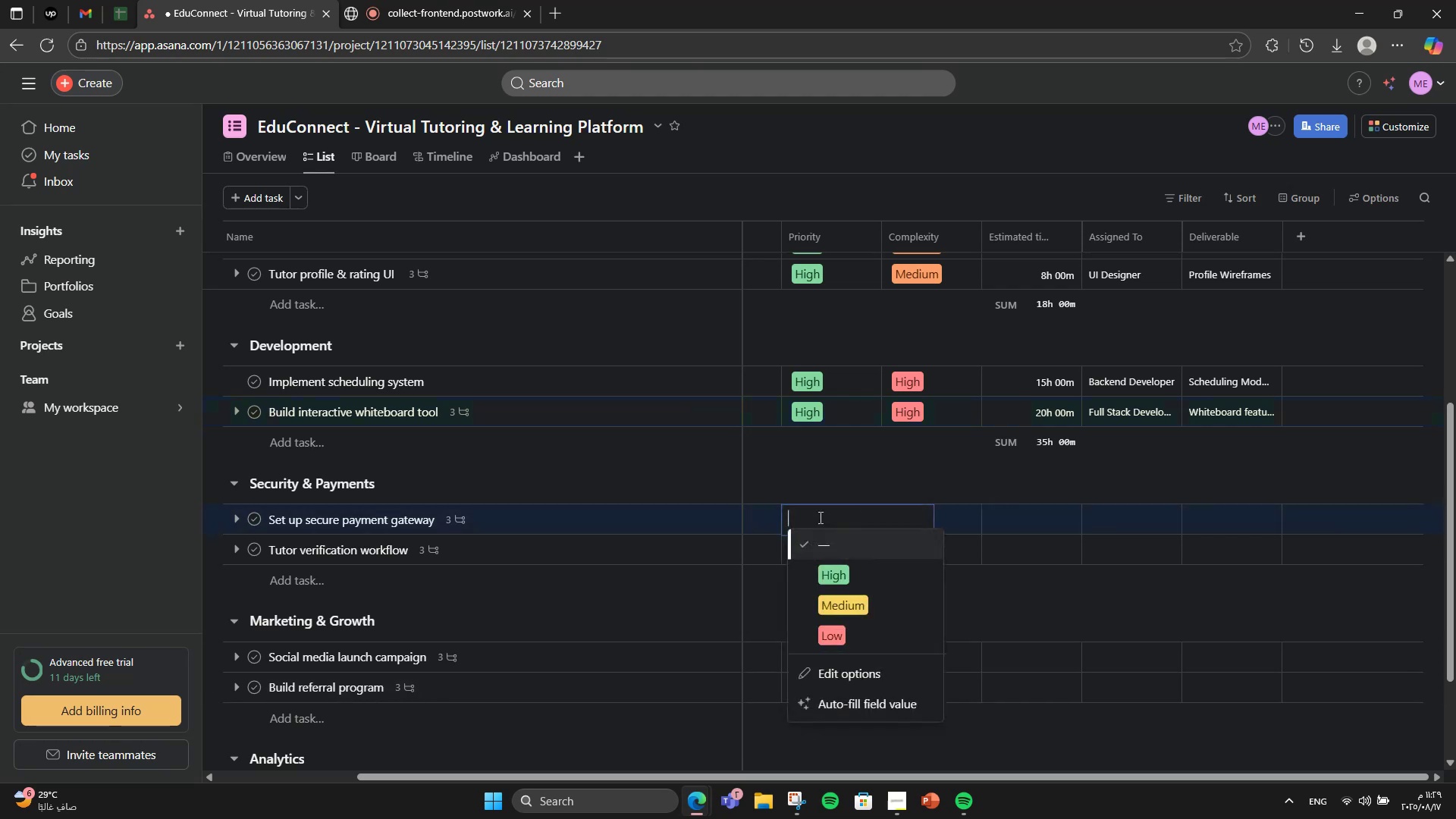 
mouse_move([998, 524])
 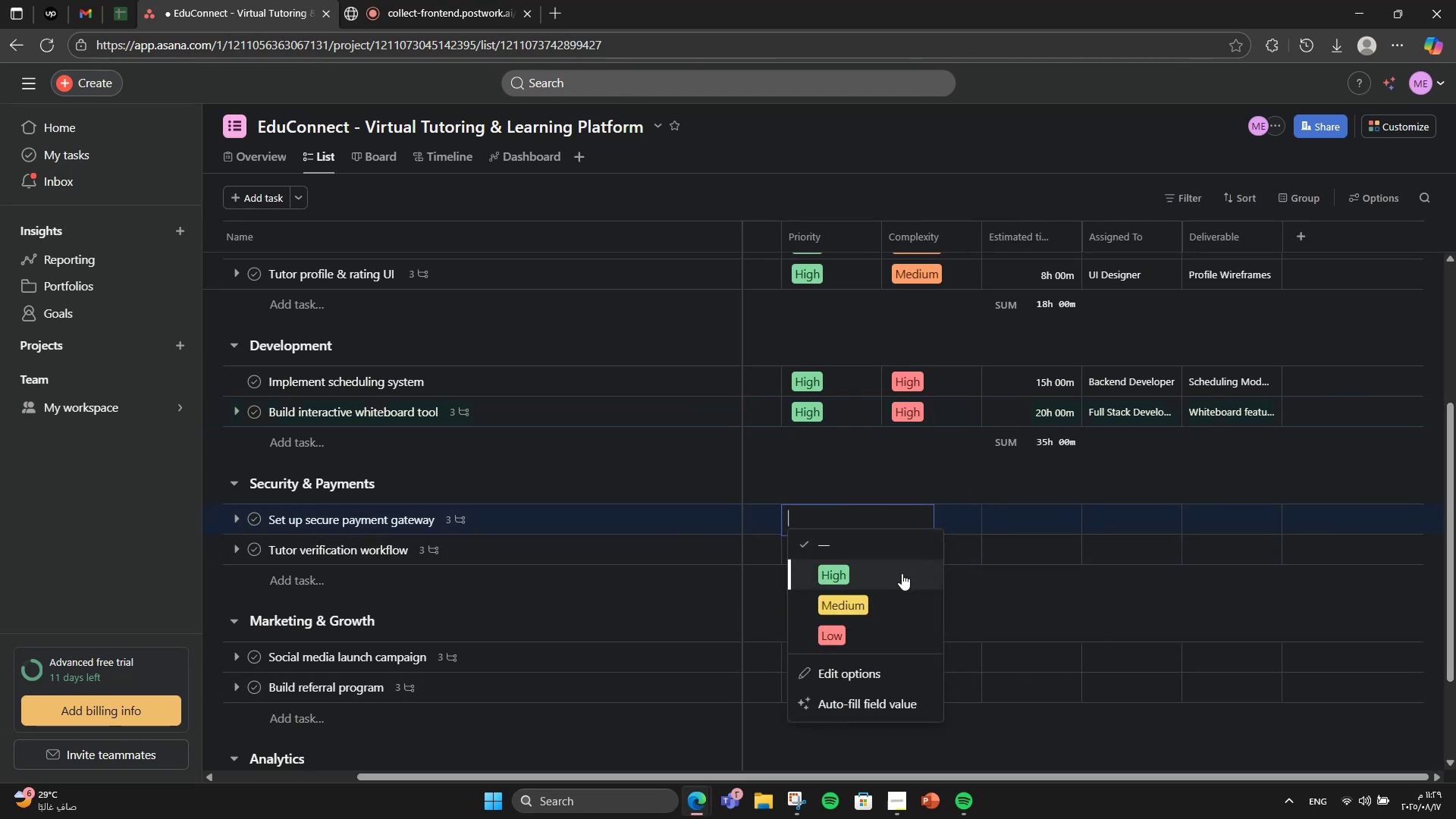 
double_click([923, 513])
 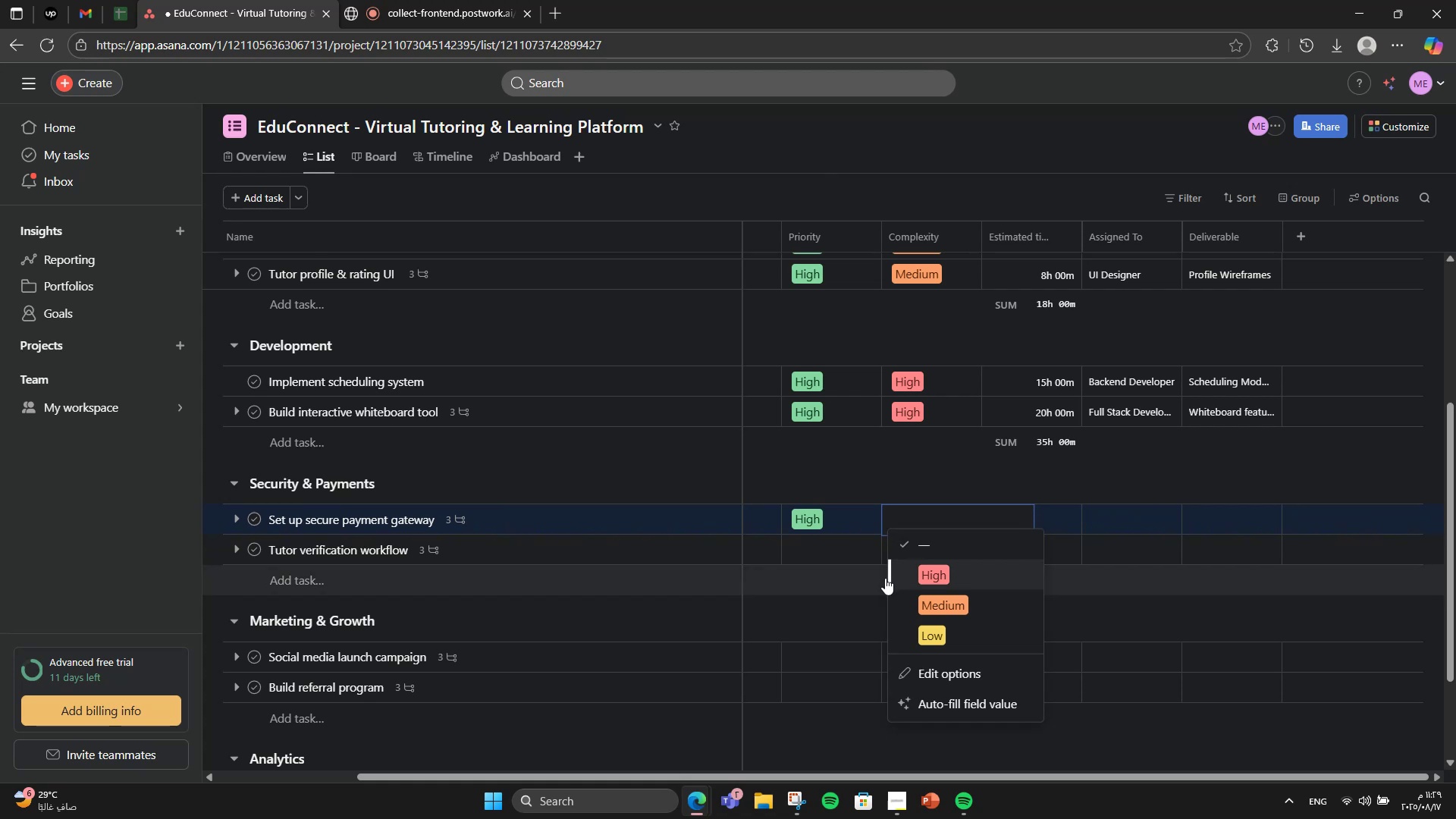 
left_click([896, 598])
 